 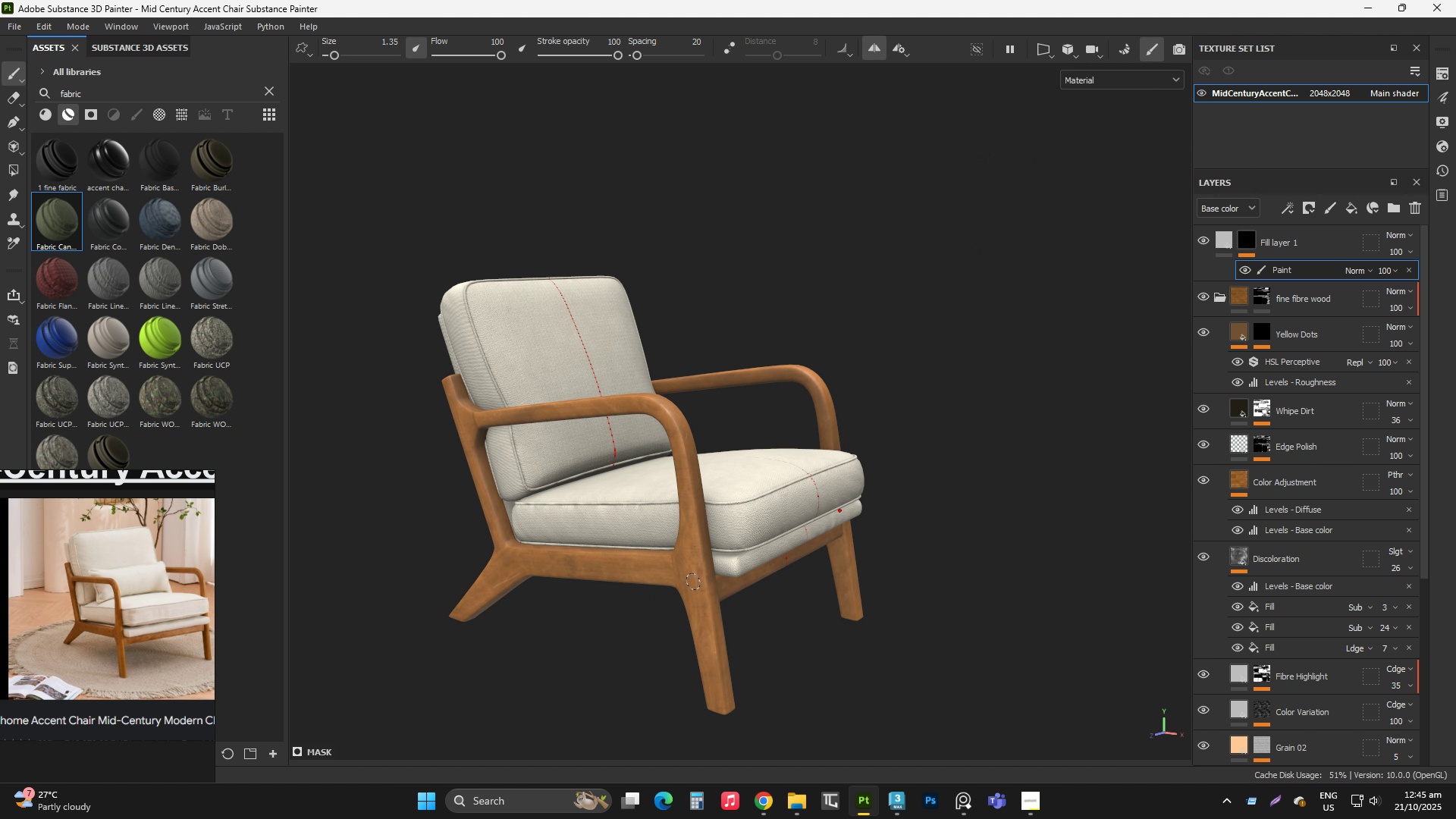 
key(BracketLeft)
 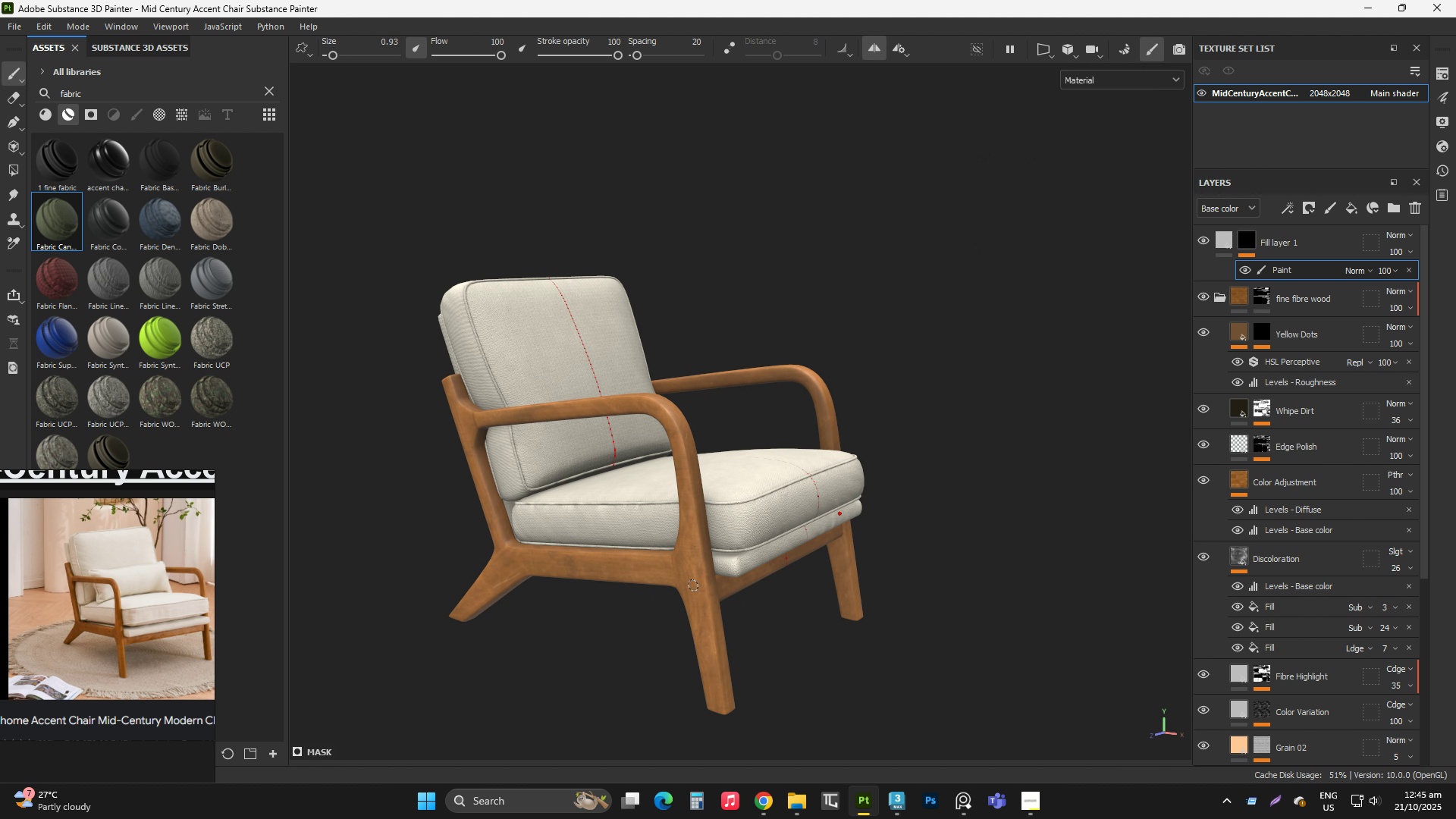 
key(BracketLeft)
 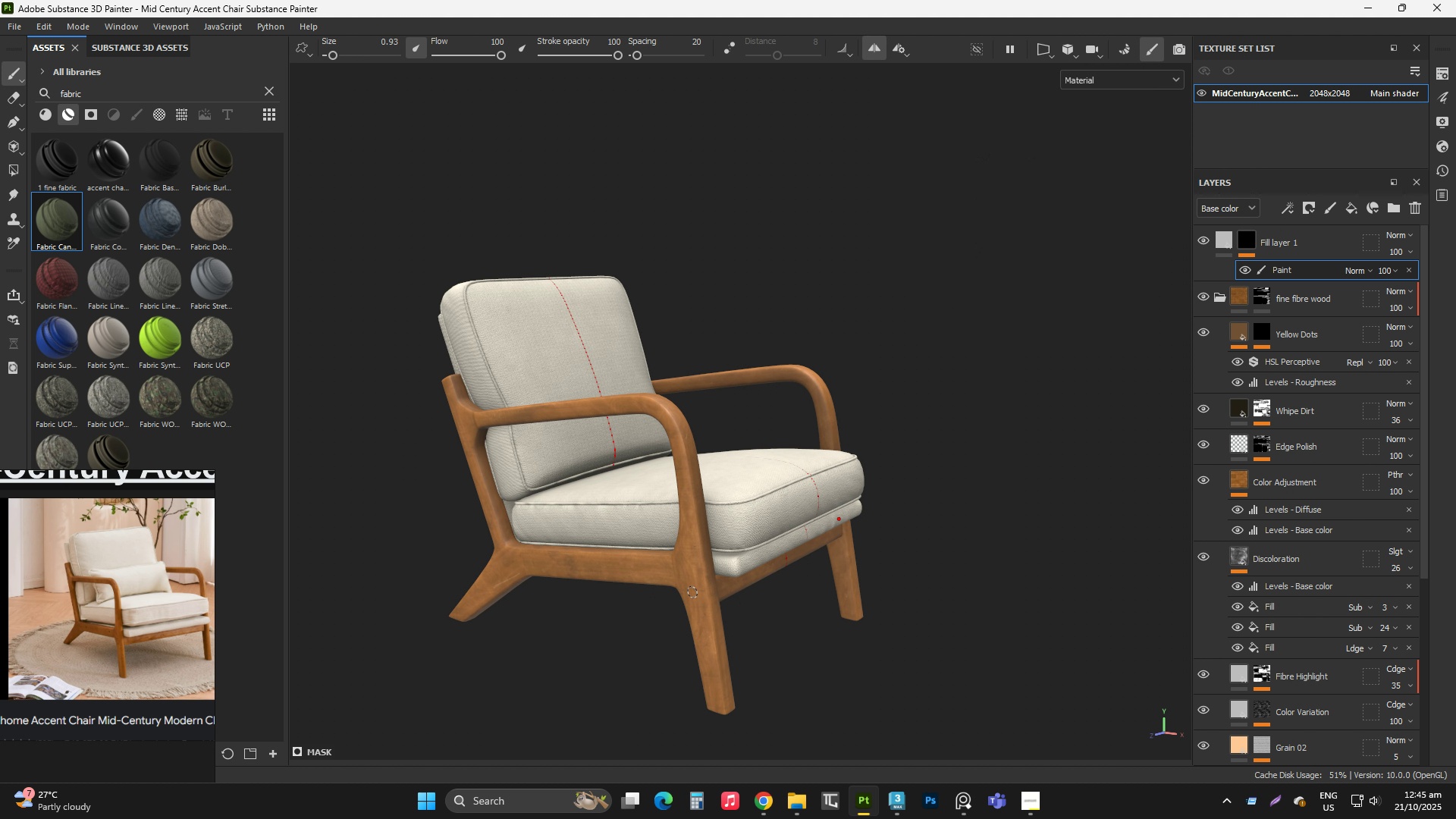 
left_click([692, 592])
 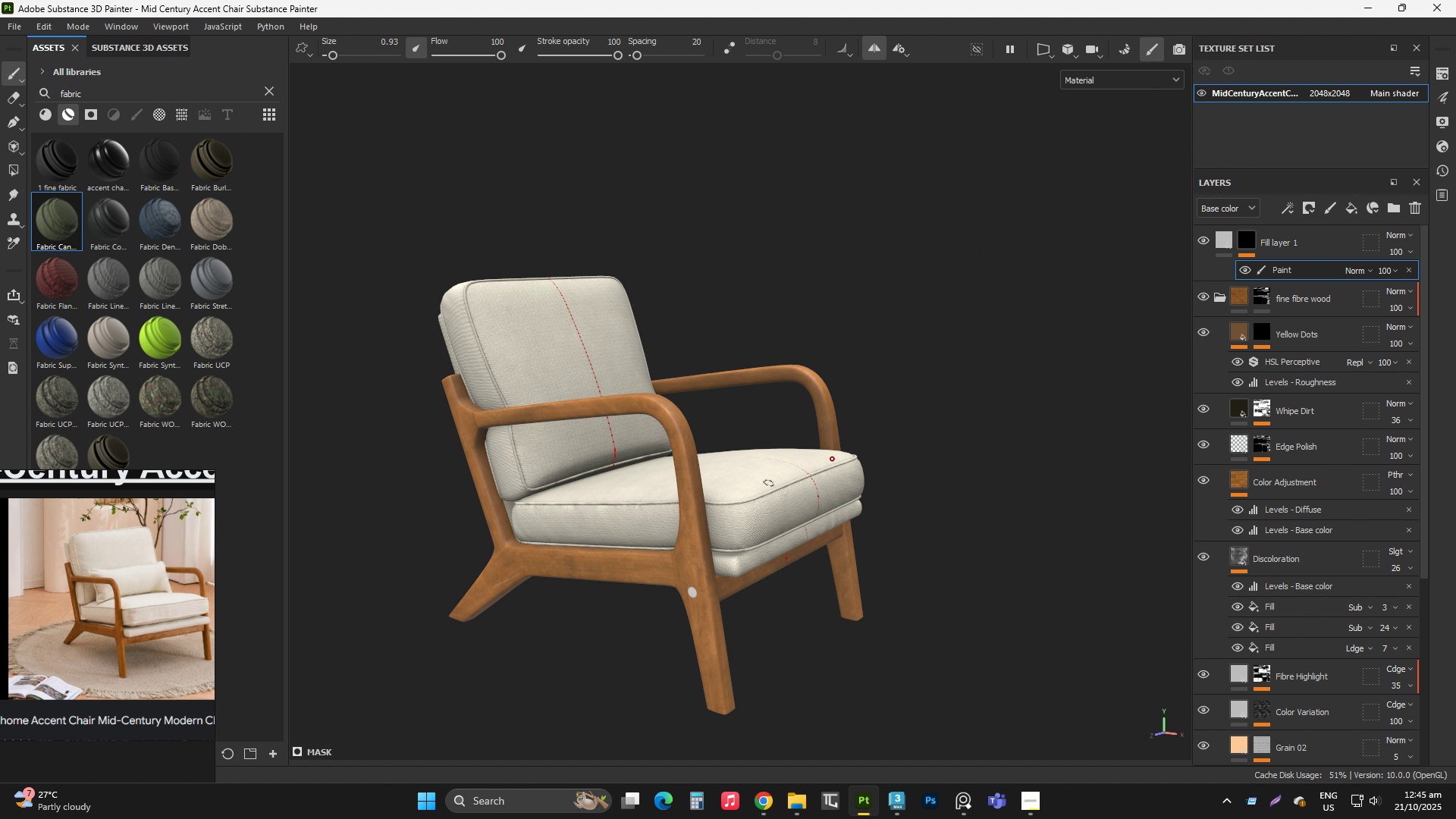 
scroll: coordinate [689, 438], scroll_direction: down, amount: 4.0
 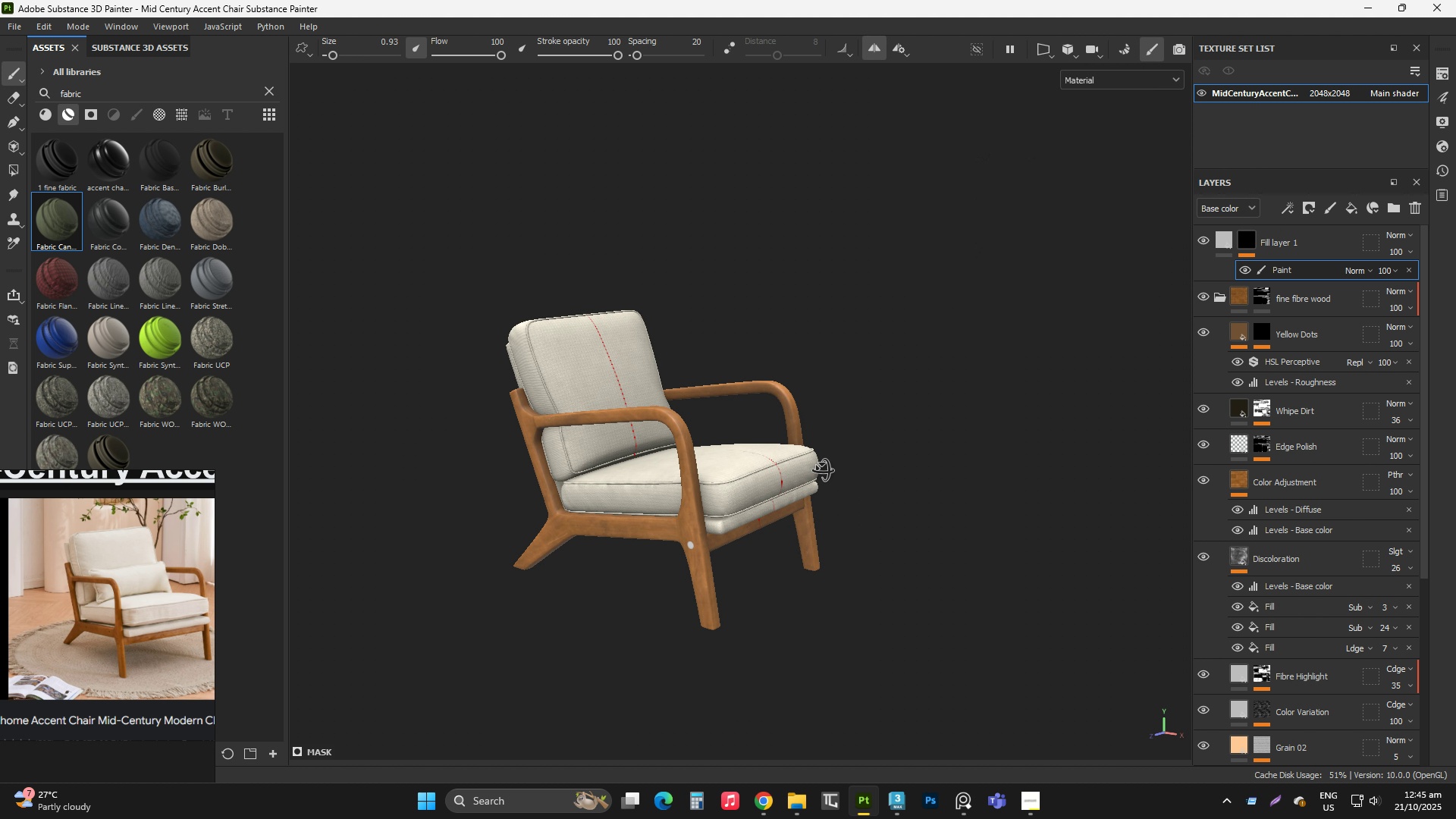 
hold_key(key=AltLeft, duration=1.45)
left_click_drag(start_coordinate=[852, 461], to_coordinate=[829, 442])
 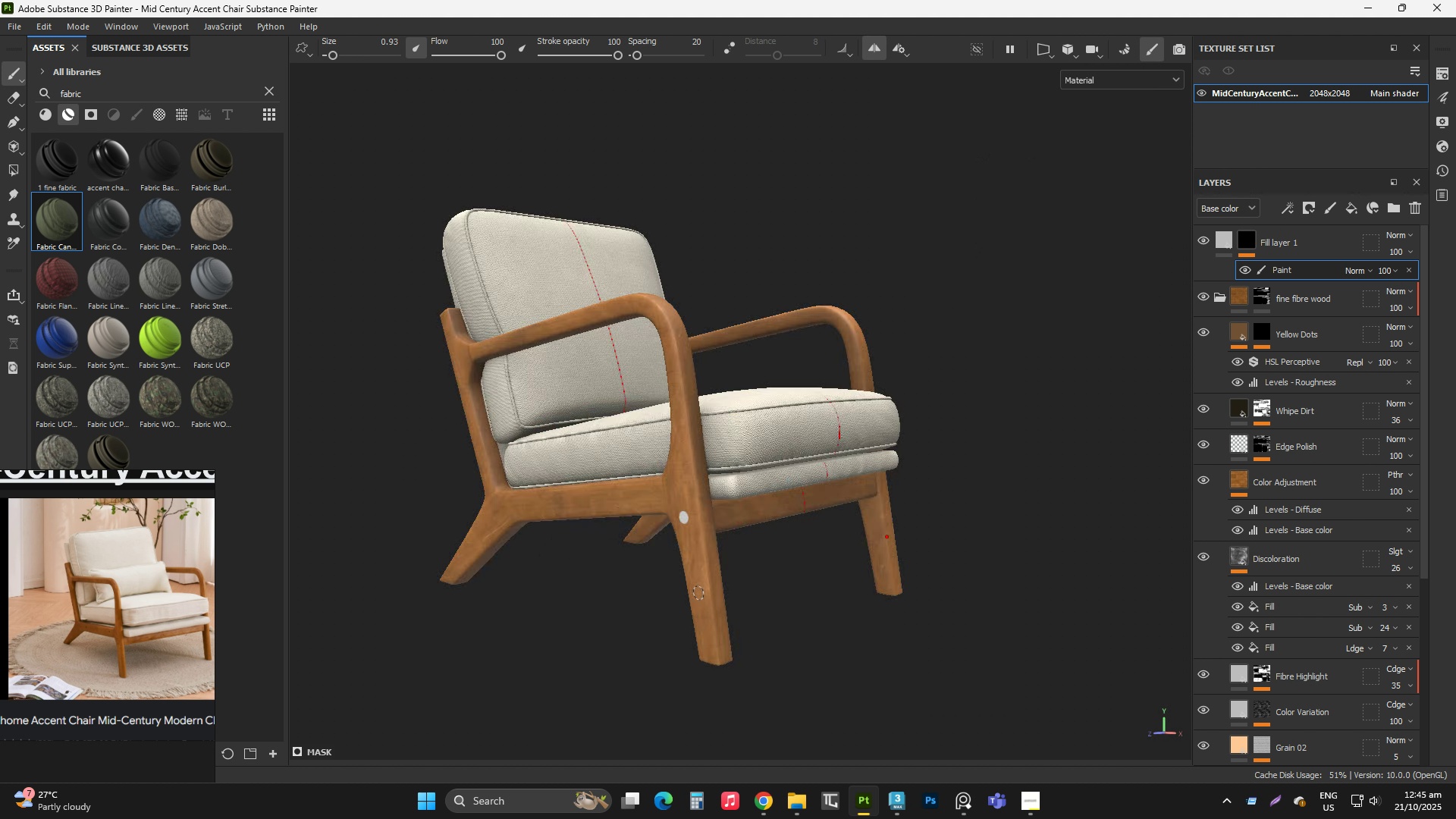 
scroll: coordinate [675, 501], scroll_direction: up, amount: 11.0
 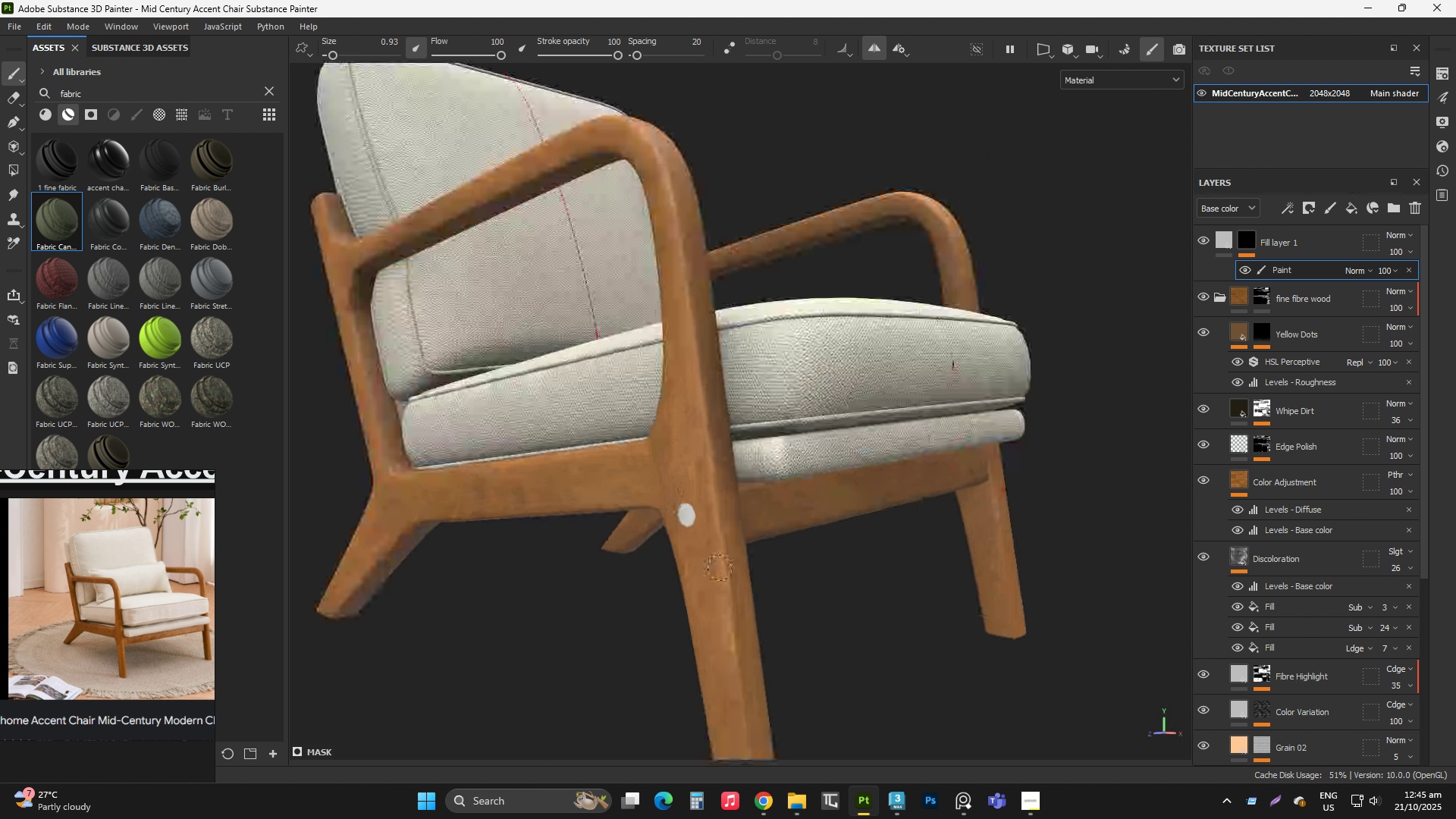 
hold_key(key=AltLeft, duration=0.81)
left_click_drag(start_coordinate=[720, 573], to_coordinate=[725, 576])
 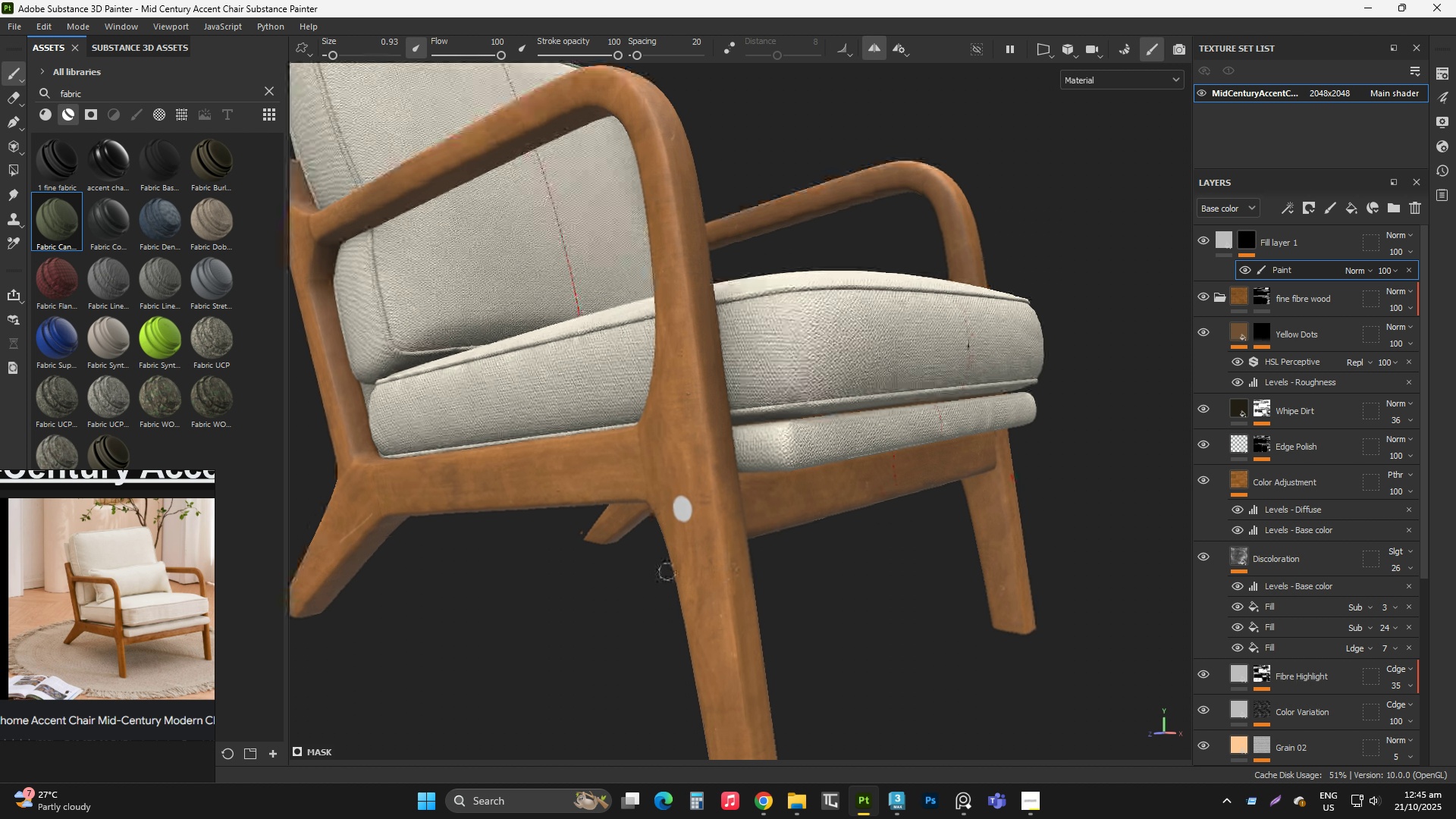 
scroll: coordinate [670, 565], scroll_direction: up, amount: 6.0
 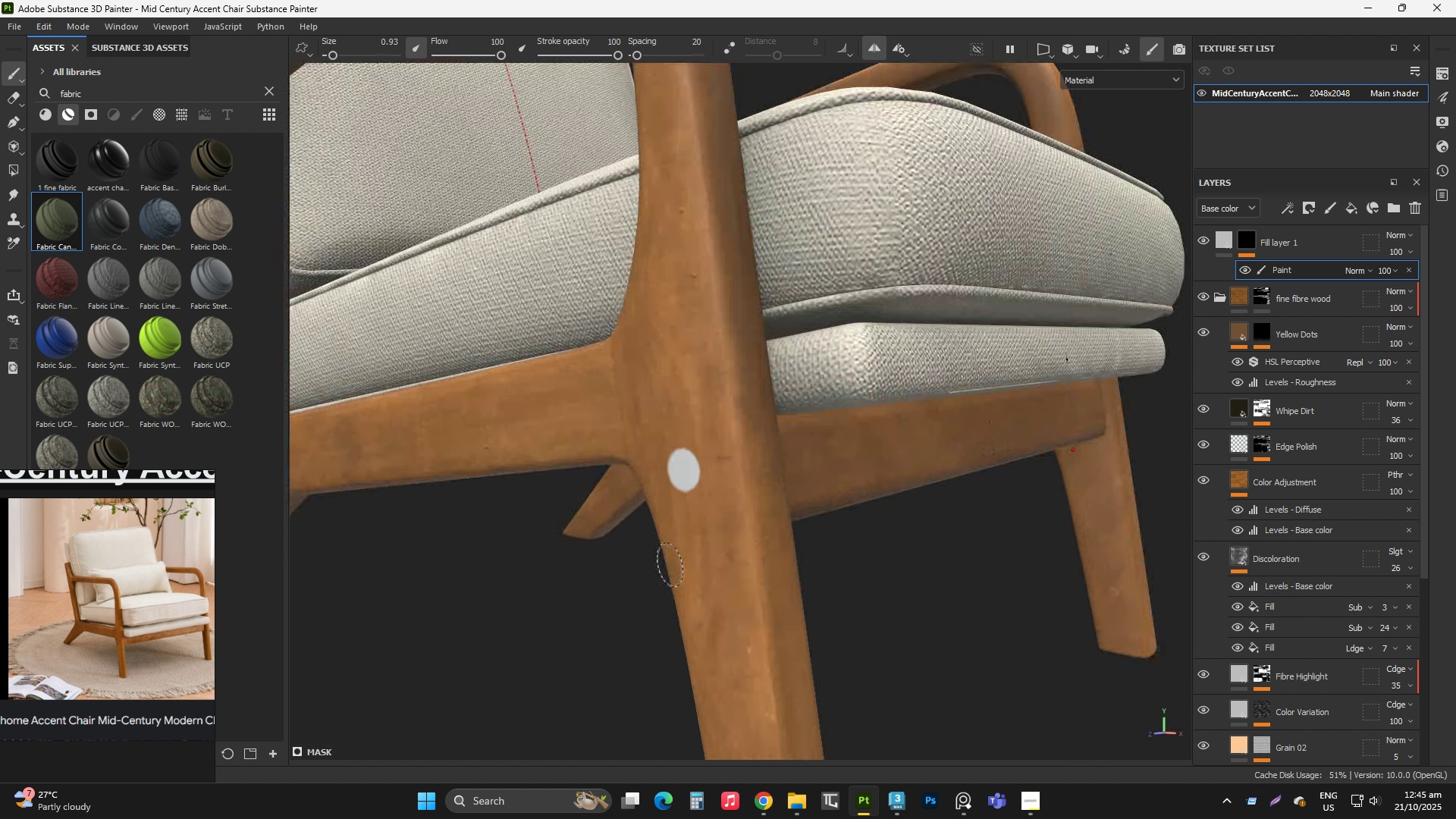 
key(Control+ControlLeft)
 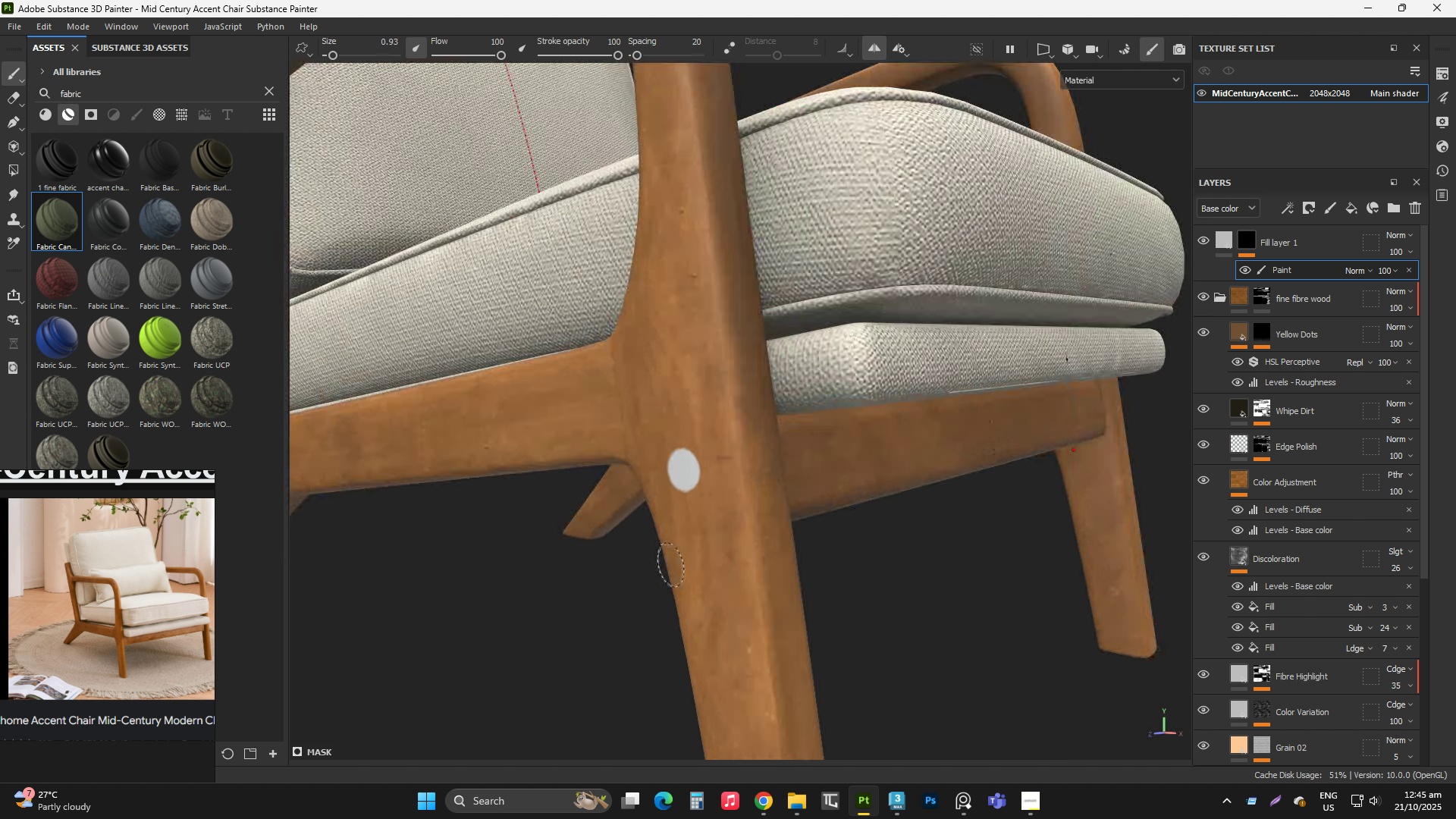 
key(Control+Z)
 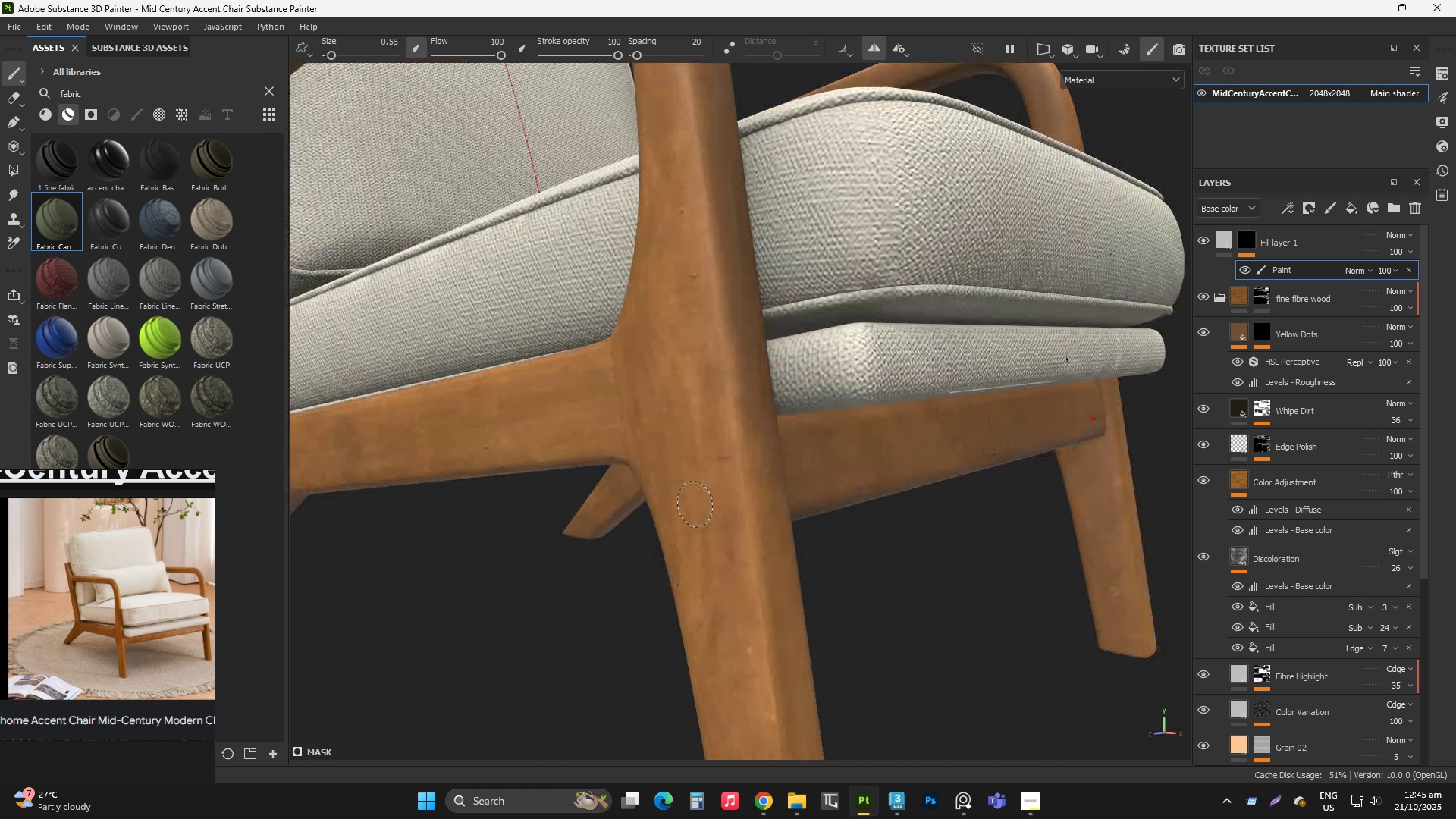 
key(BracketLeft)
 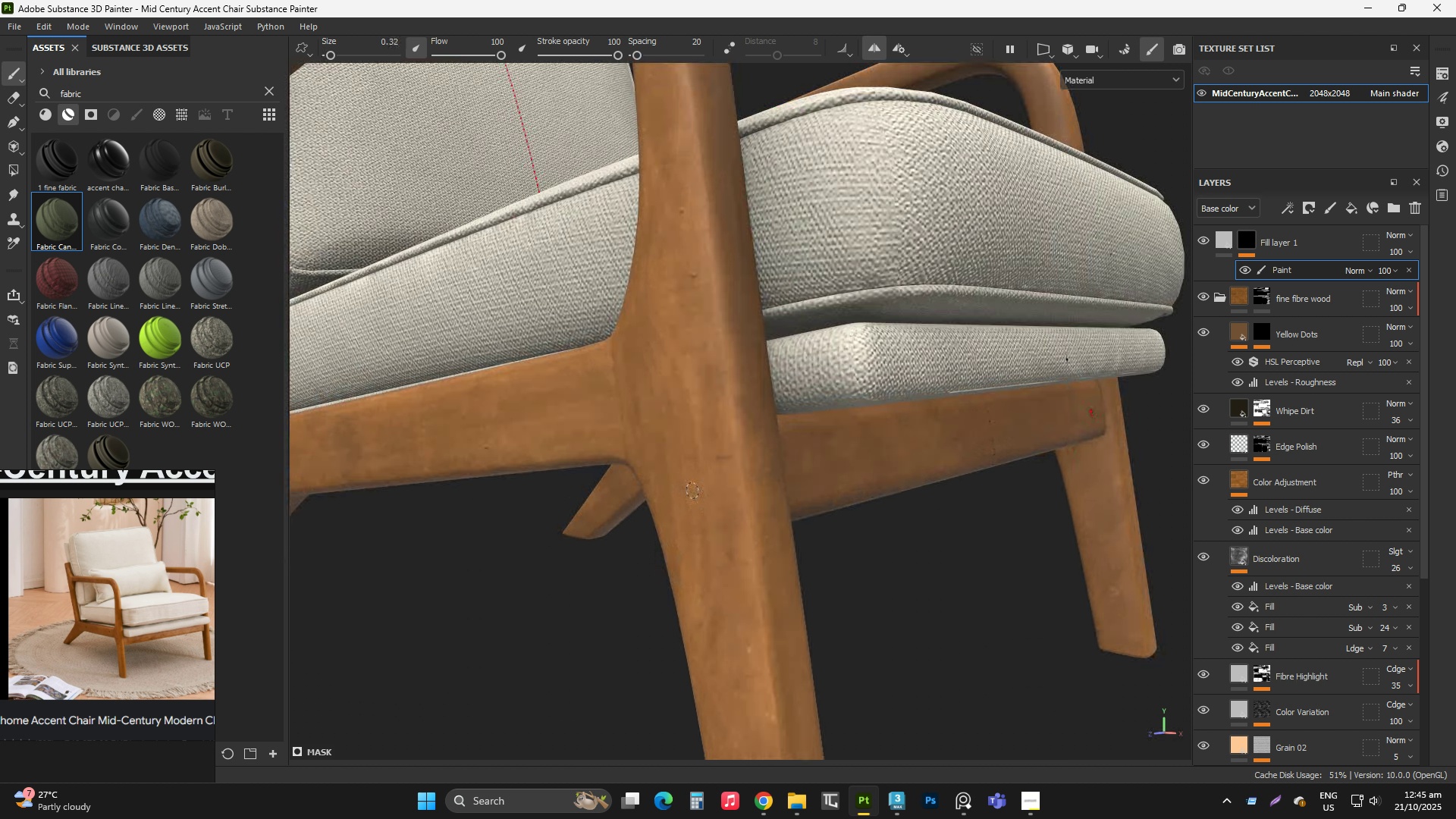 
key(BracketLeft)
 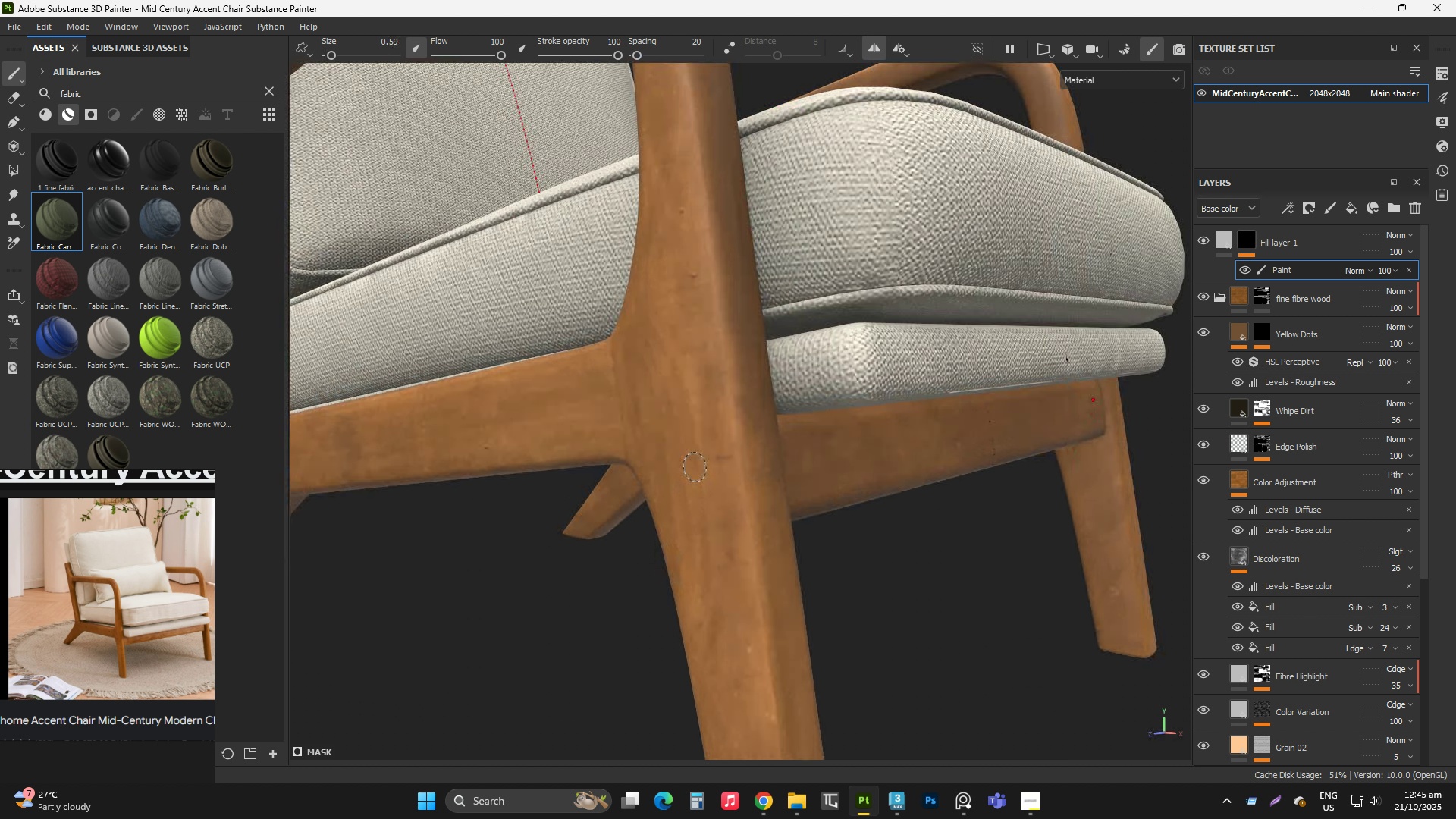 
key(BracketRight)
 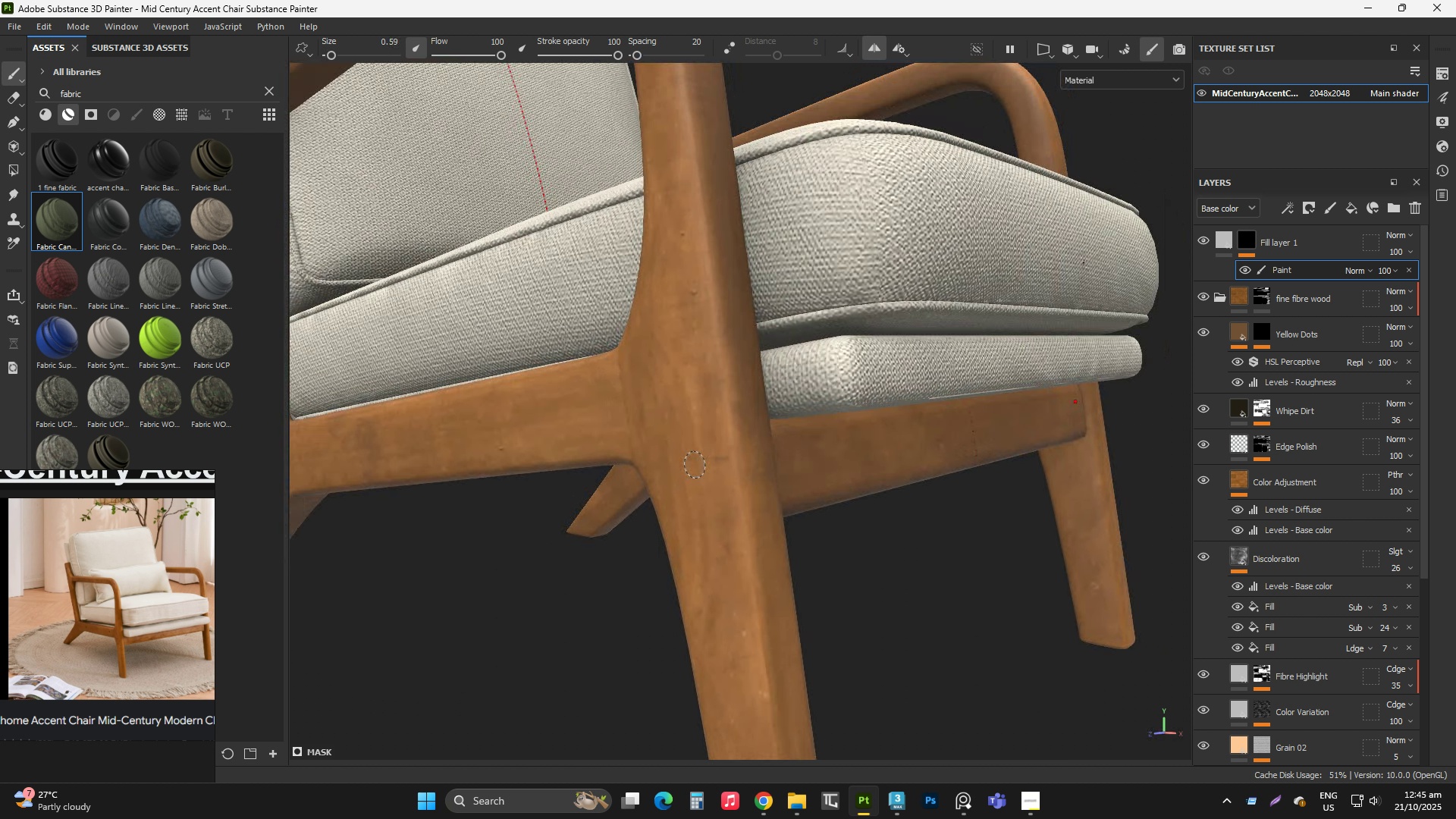 
scroll: coordinate [695, 467], scroll_direction: down, amount: 1.0
 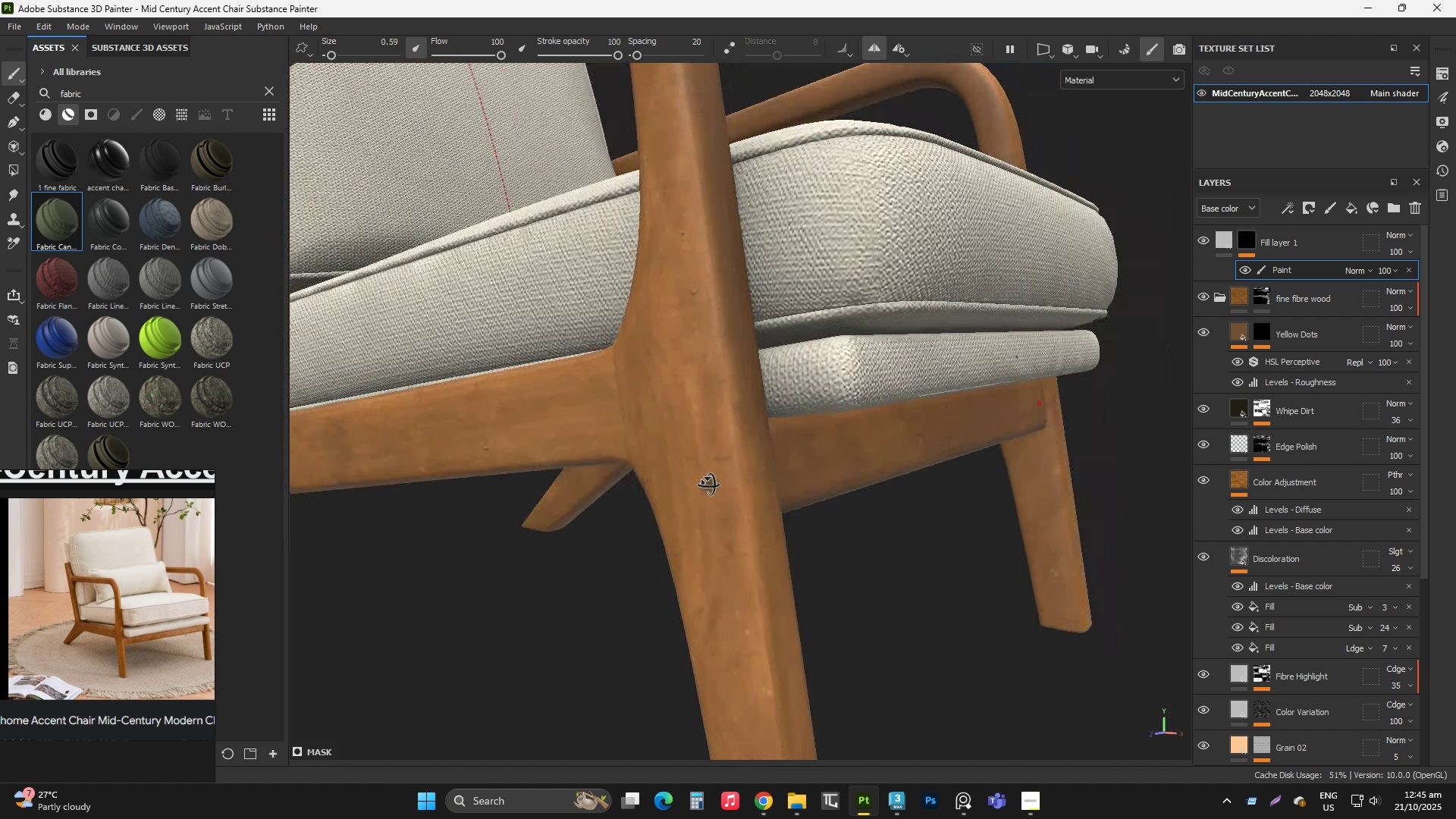 
hold_key(key=AltLeft, duration=1.2)
left_click_drag(start_coordinate=[685, 482], to_coordinate=[835, 458])
 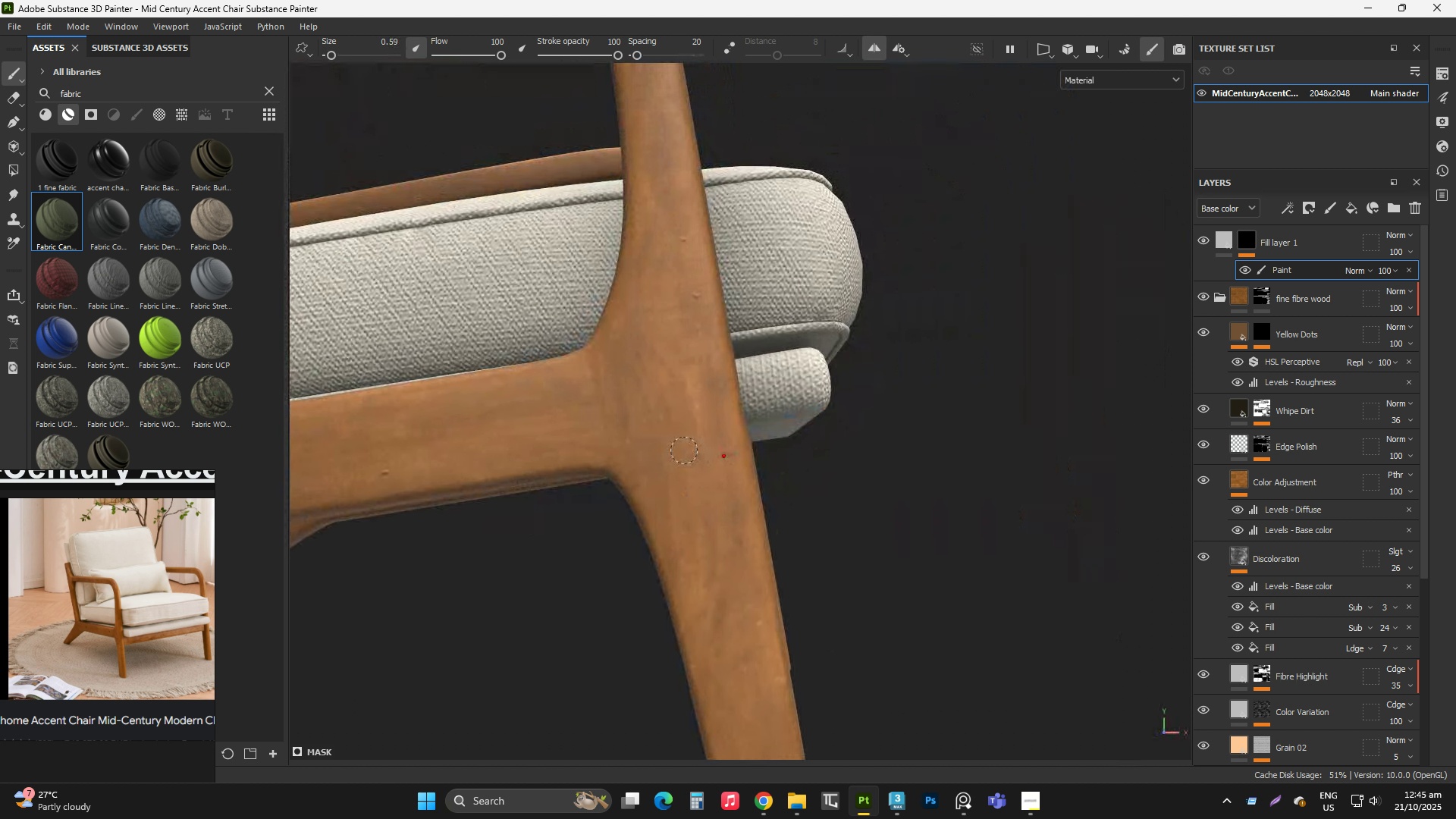 
left_click([685, 450])
 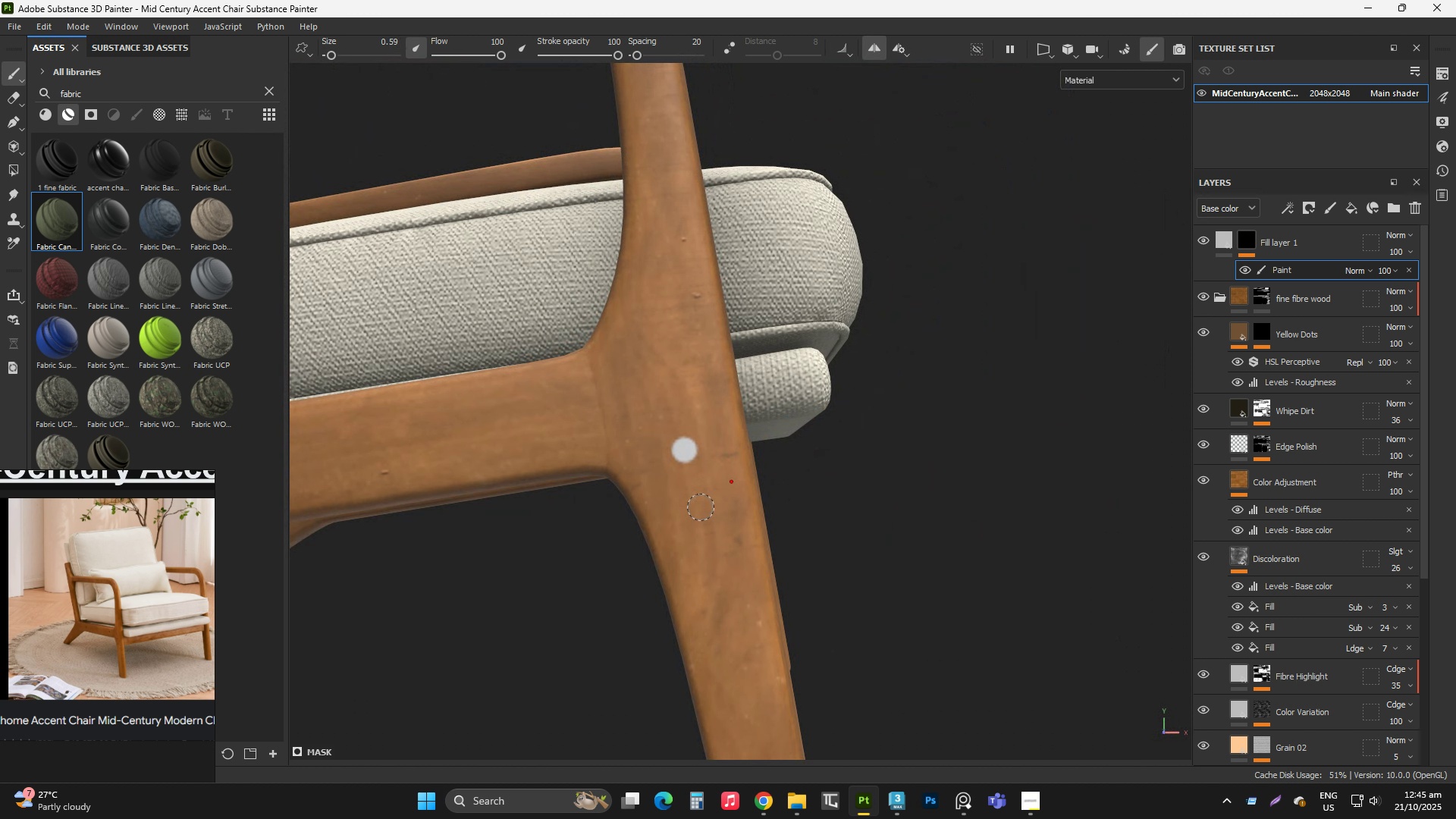 
left_click([701, 513])
 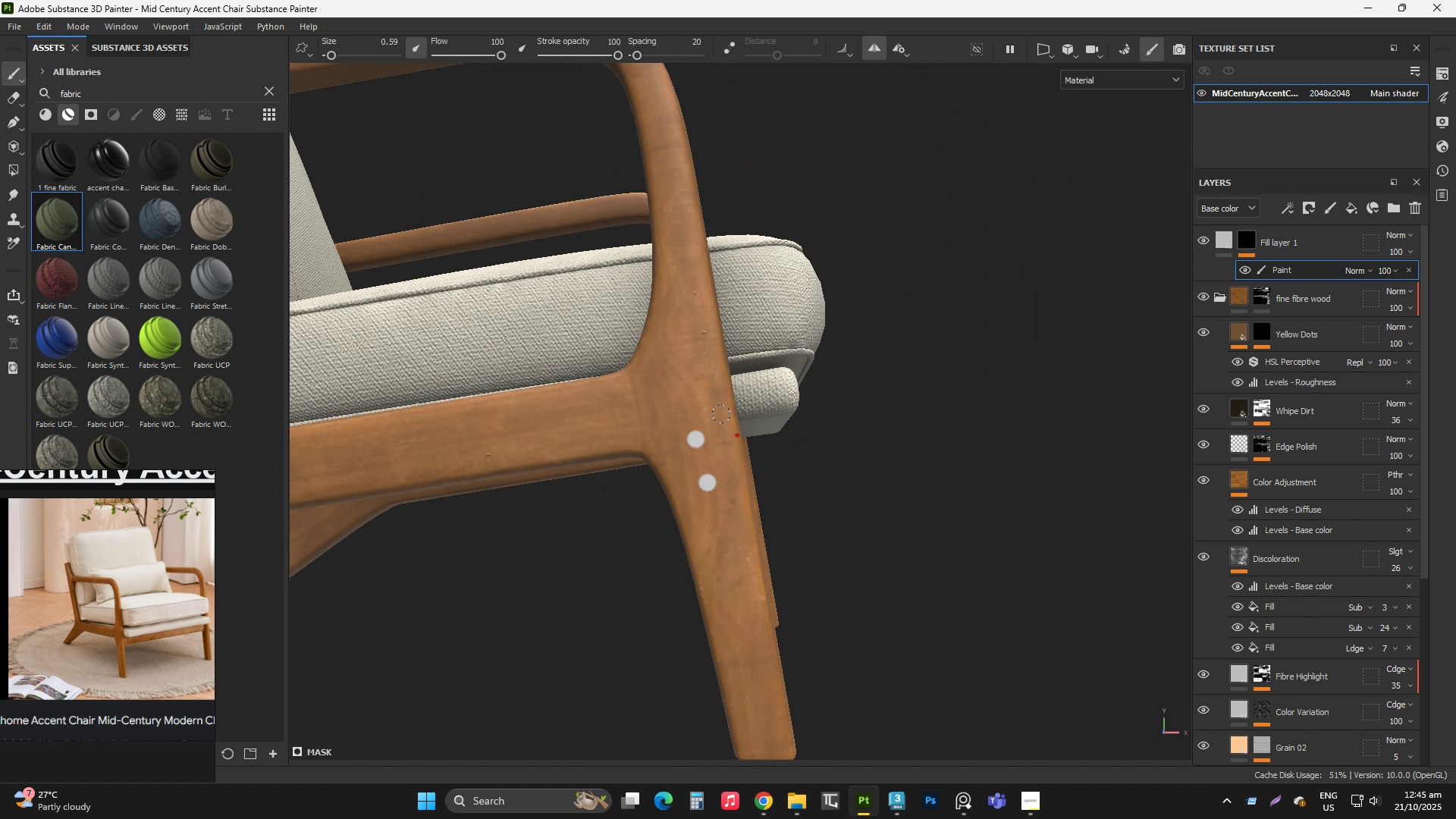 
scroll: coordinate [723, 413], scroll_direction: down, amount: 5.0
 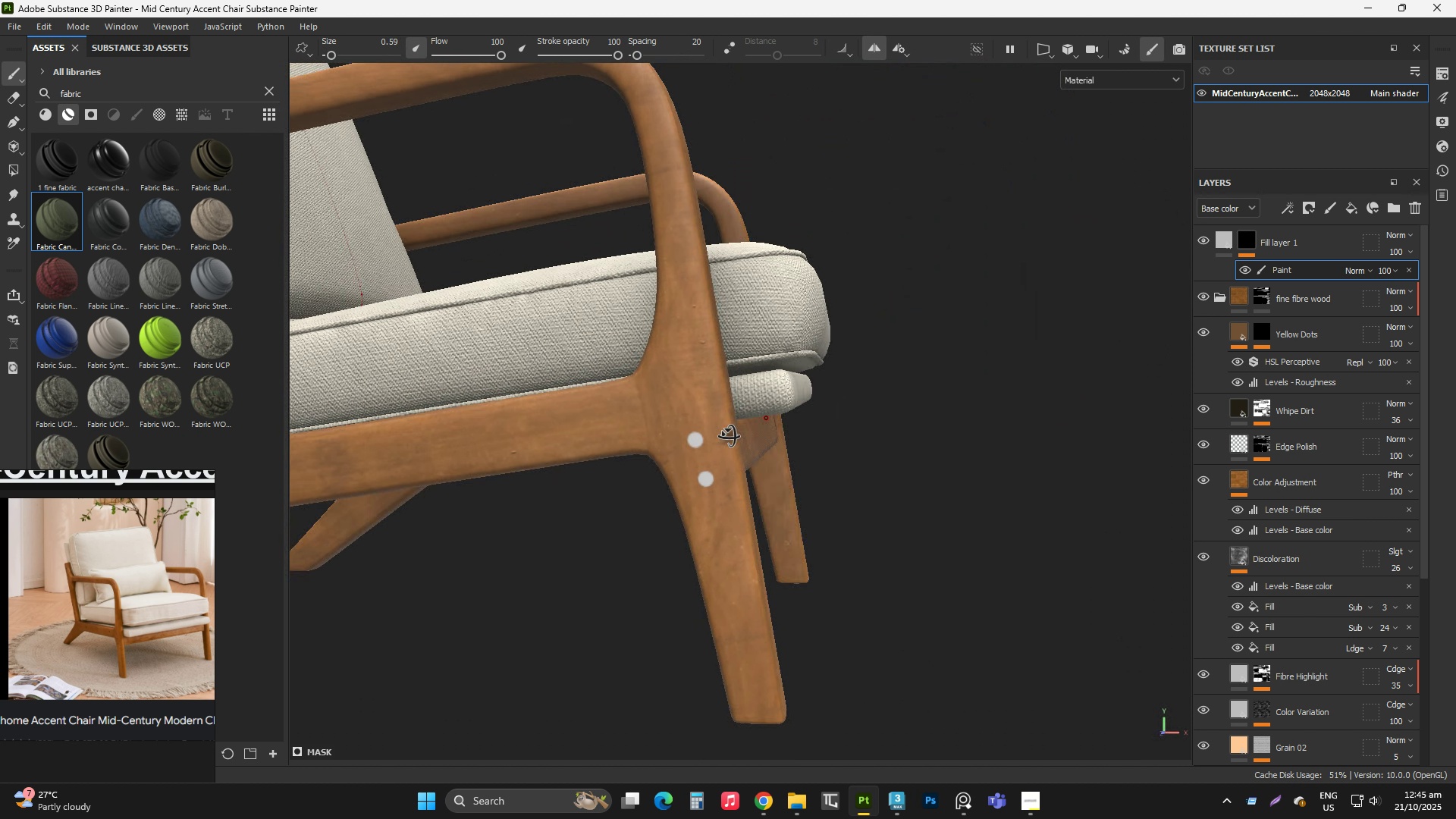 
hold_key(key=AltLeft, duration=1.54)
left_click_drag(start_coordinate=[771, 410], to_coordinate=[620, 454])
 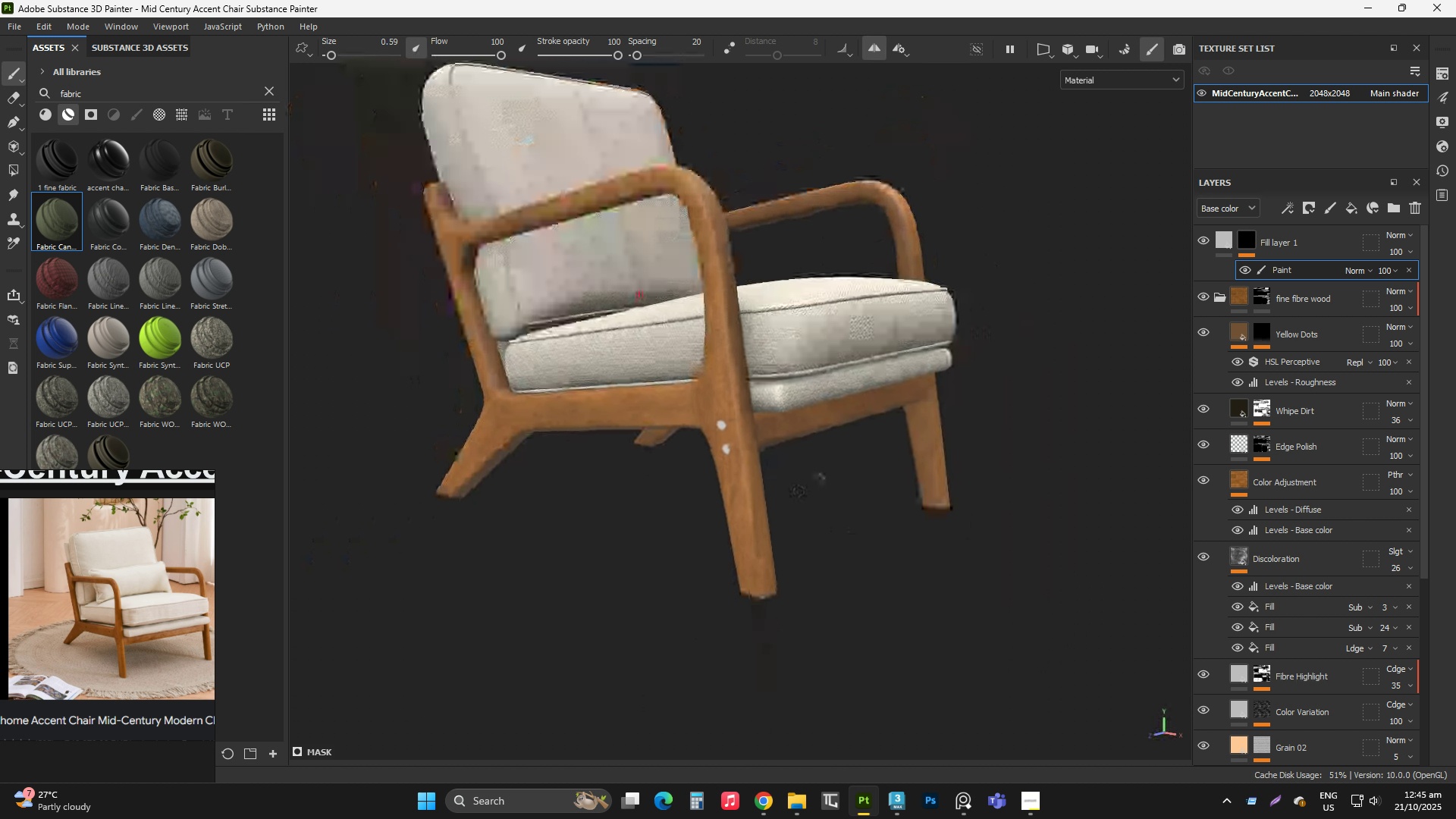 
hold_key(key=AltLeft, duration=1.51)
 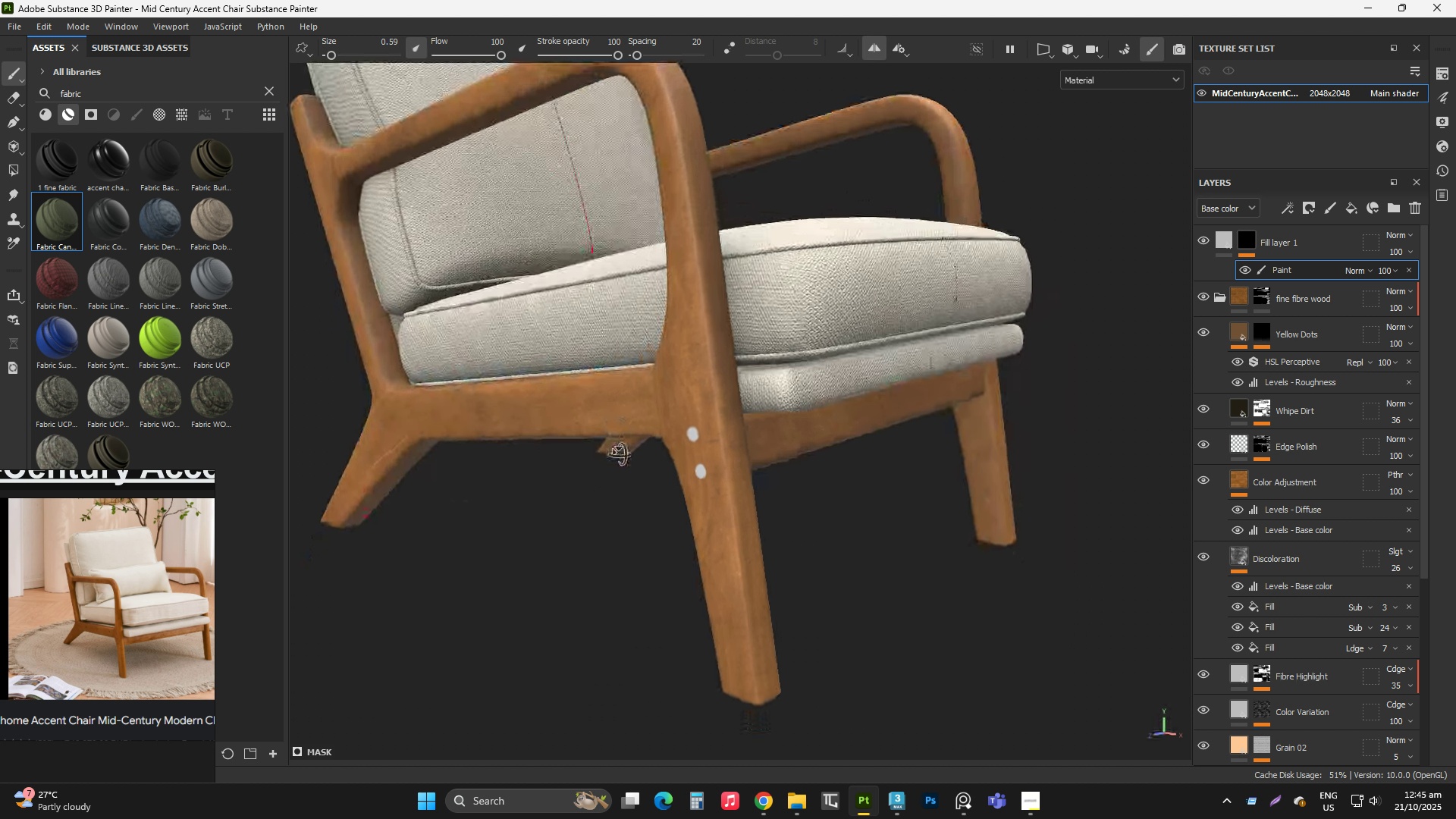 
hold_key(key=AltLeft, duration=0.34)
 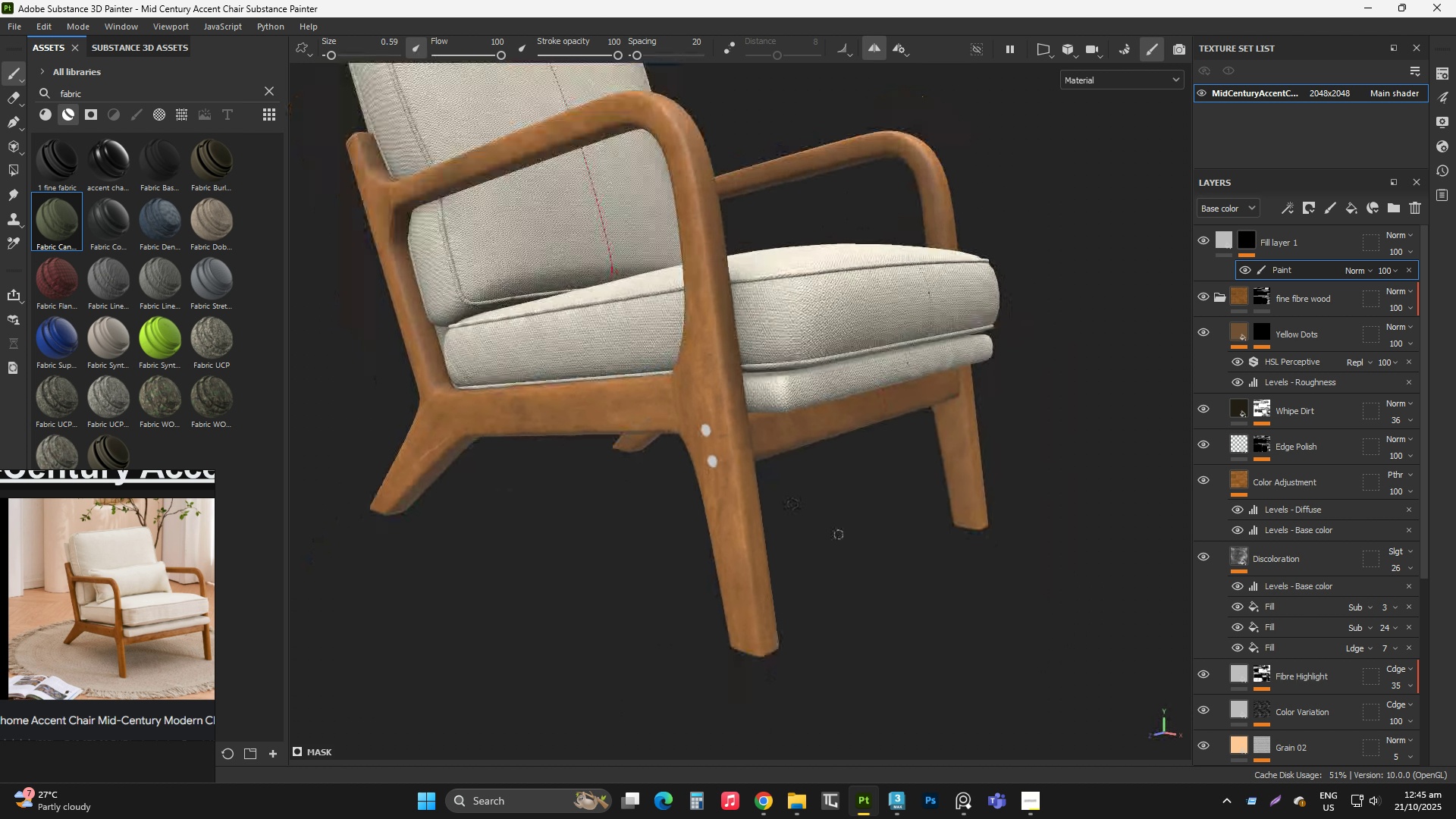 
scroll: coordinate [749, 414], scroll_direction: down, amount: 2.0
 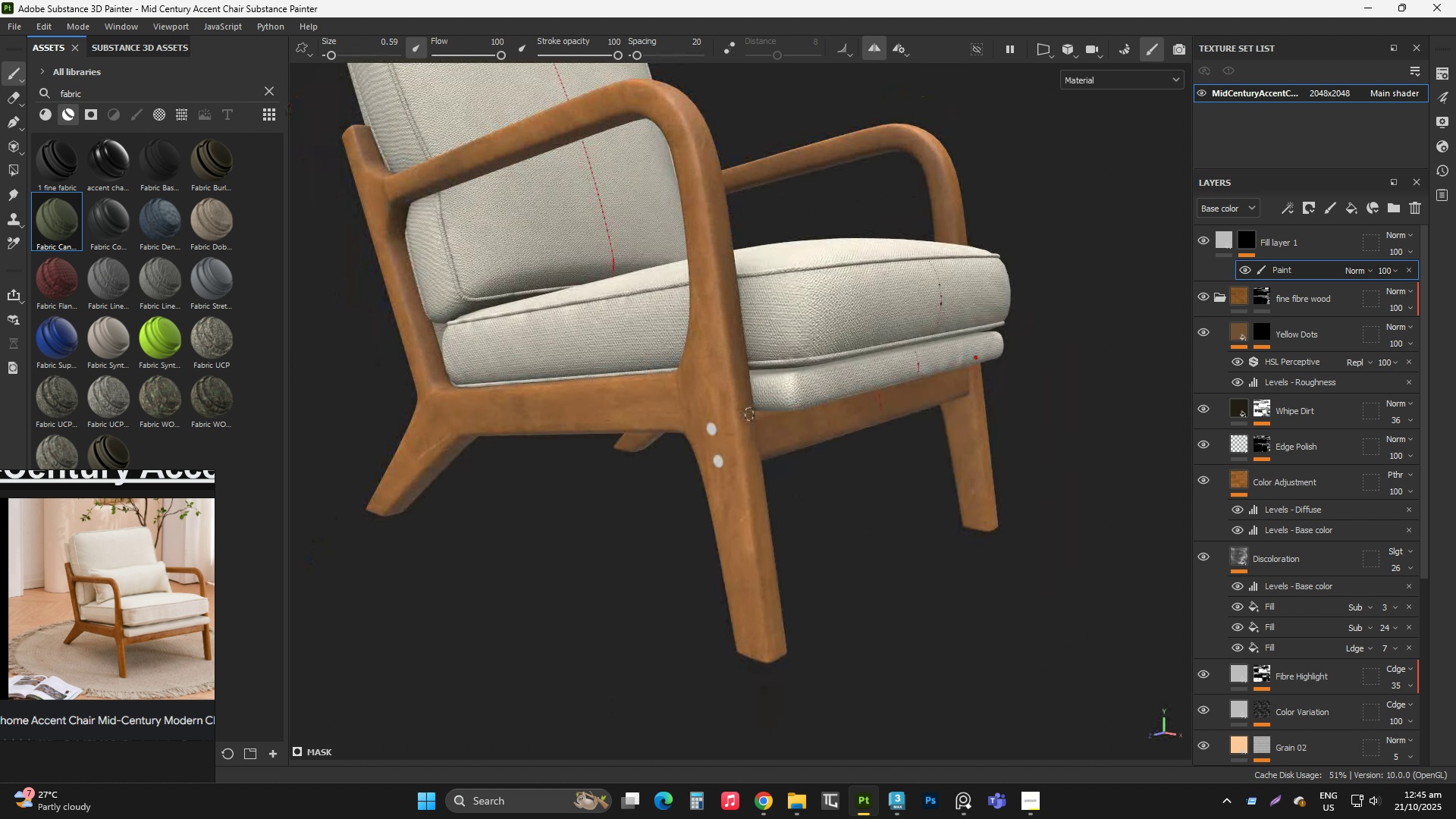 
hold_key(key=AltLeft, duration=1.42)
 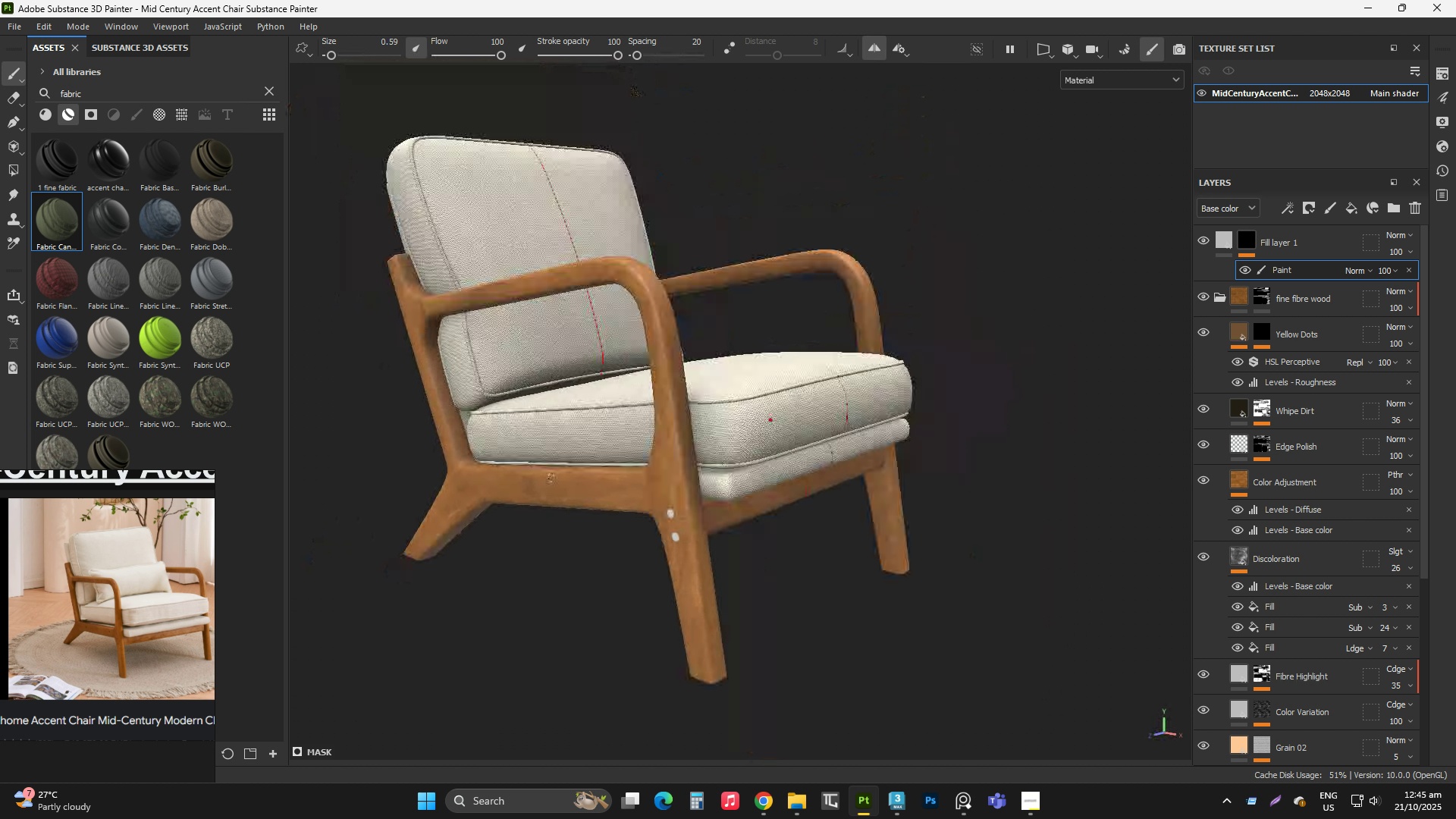 
scroll: coordinate [554, 475], scroll_direction: down, amount: 6.0
 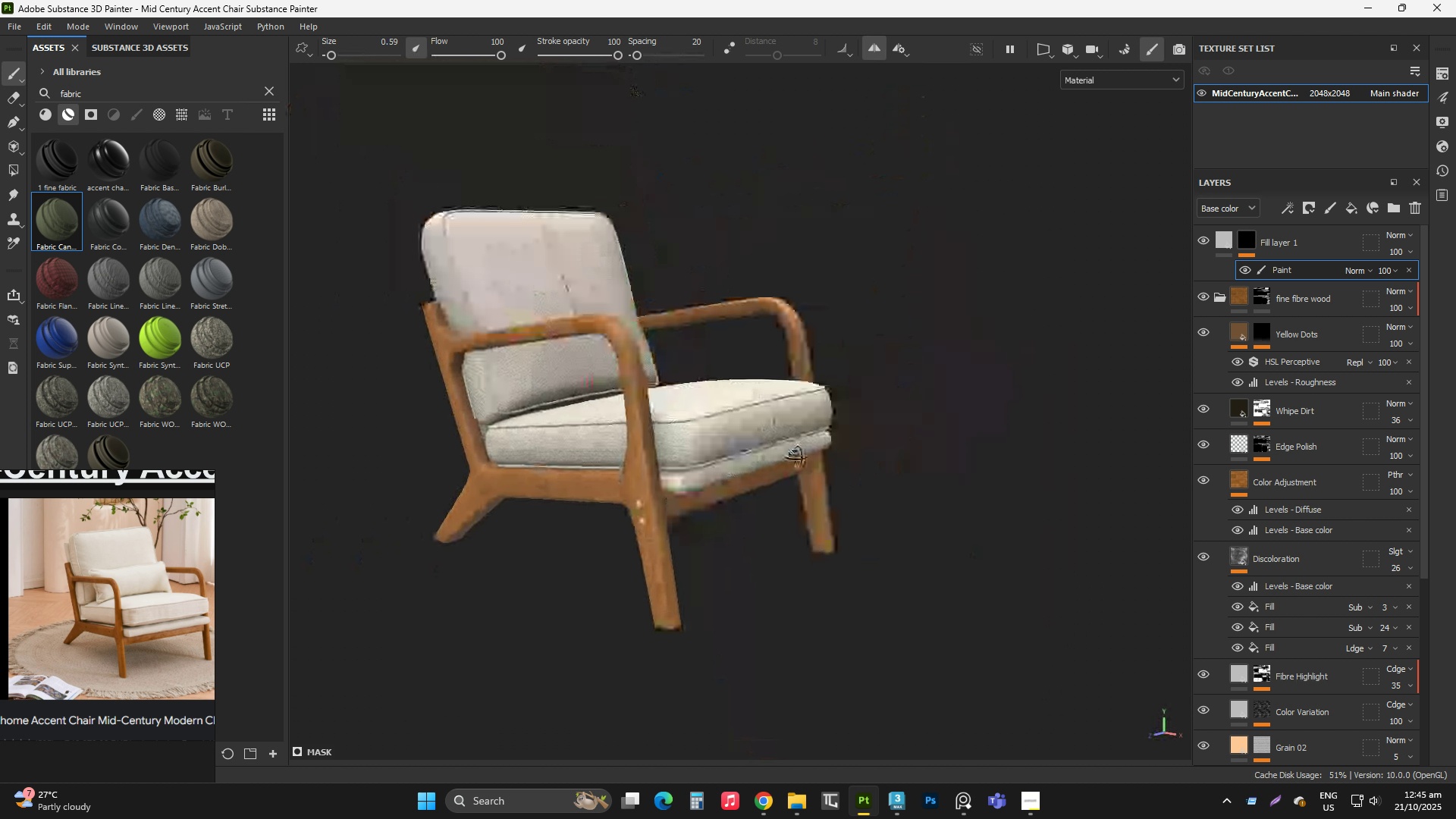 
hold_key(key=AltLeft, duration=1.5)
left_click_drag(start_coordinate=[795, 457], to_coordinate=[765, 456])
 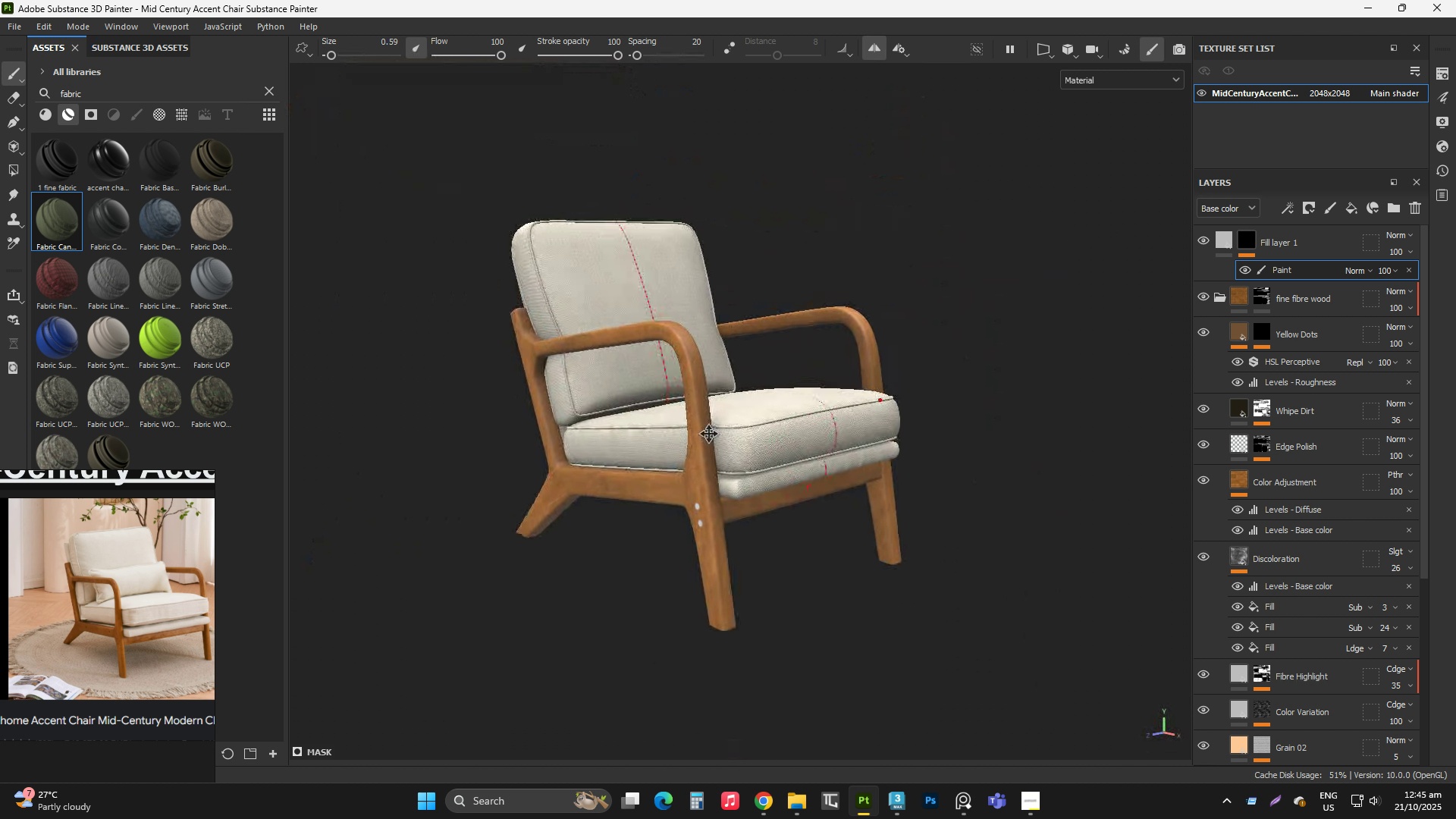 
hold_key(key=AltLeft, duration=1.51)
left_click_drag(start_coordinate=[709, 436], to_coordinate=[708, 449])
 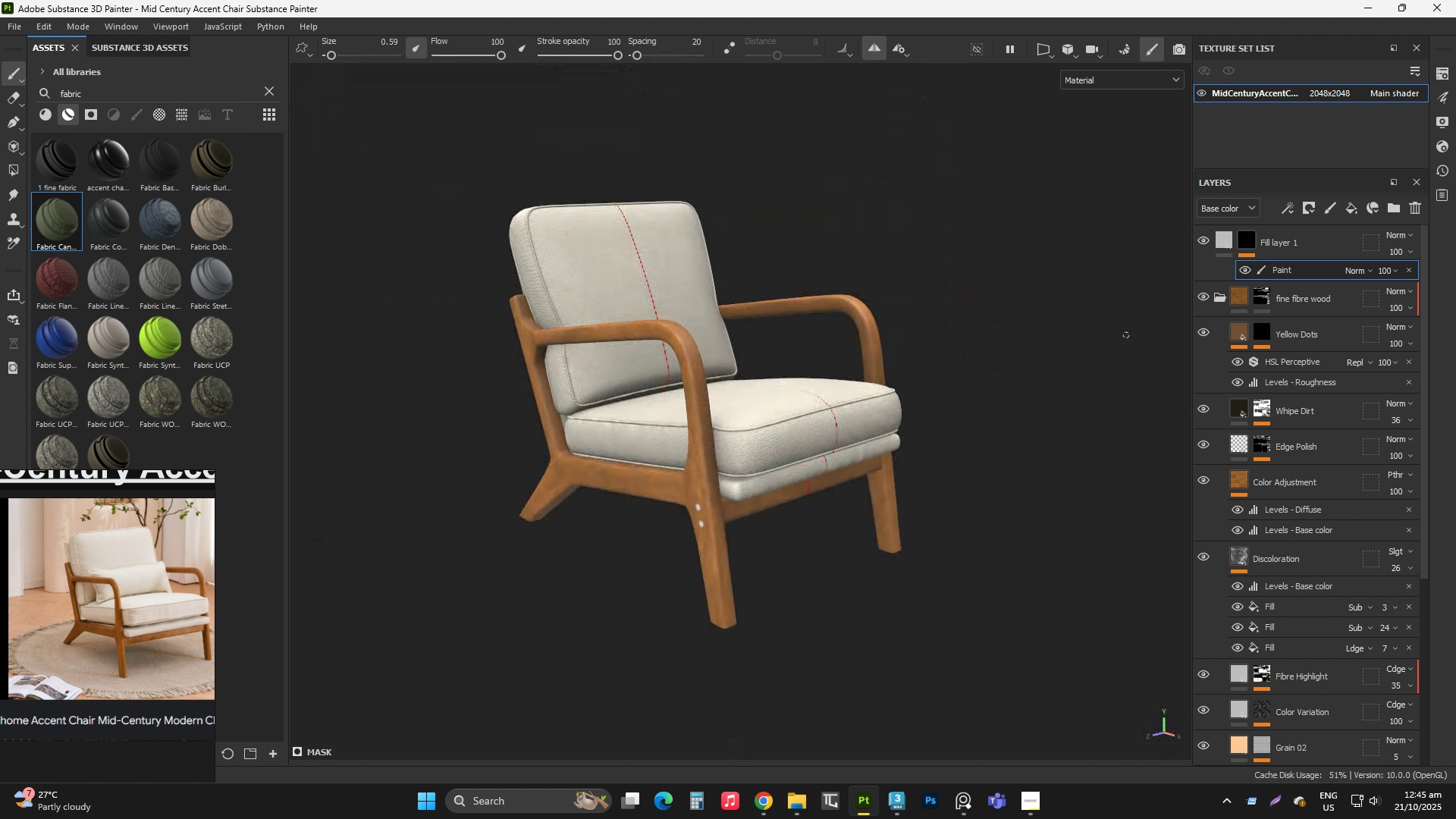 
key(Alt+AltLeft)
 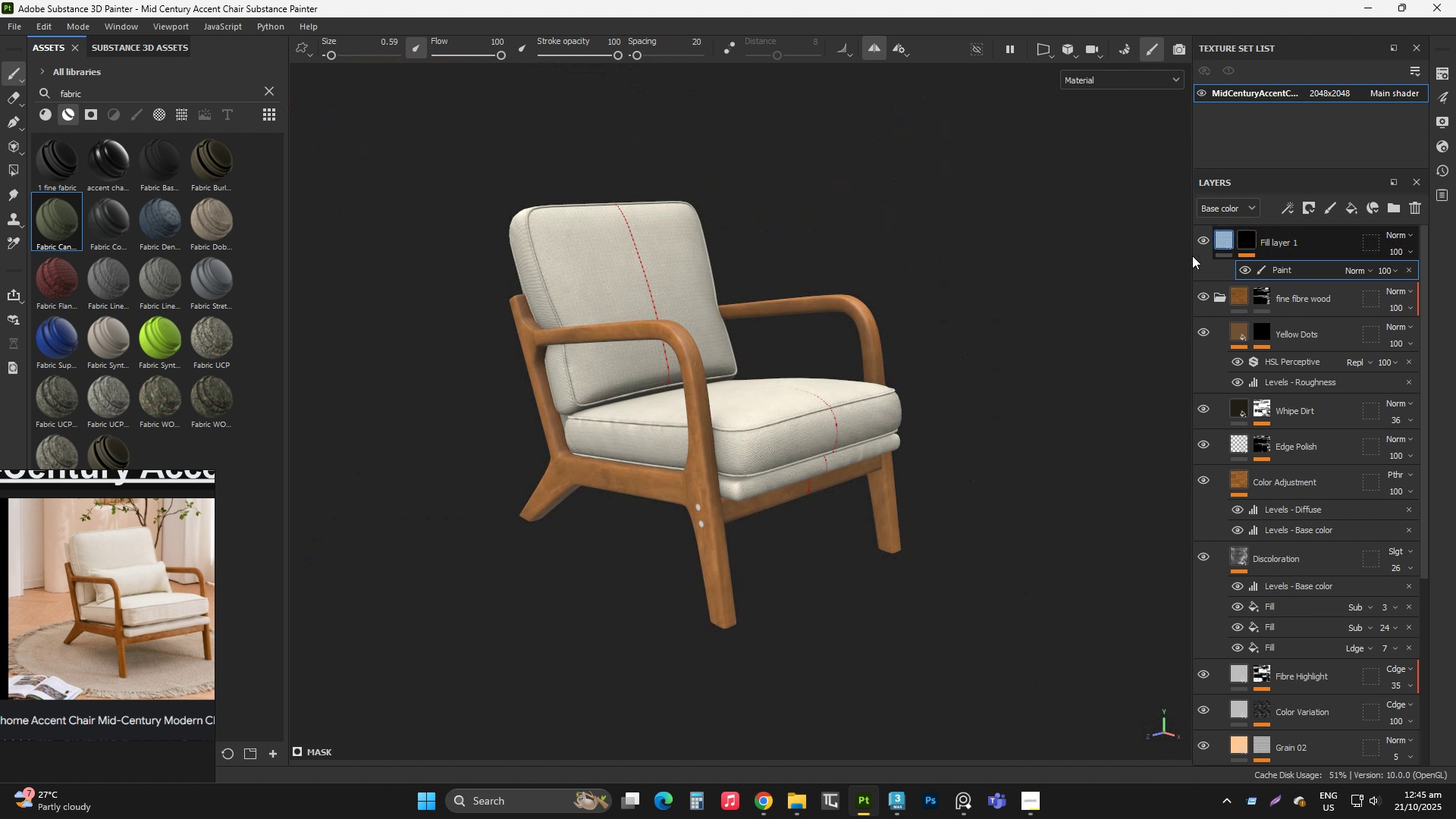 
left_click([1222, 240])
 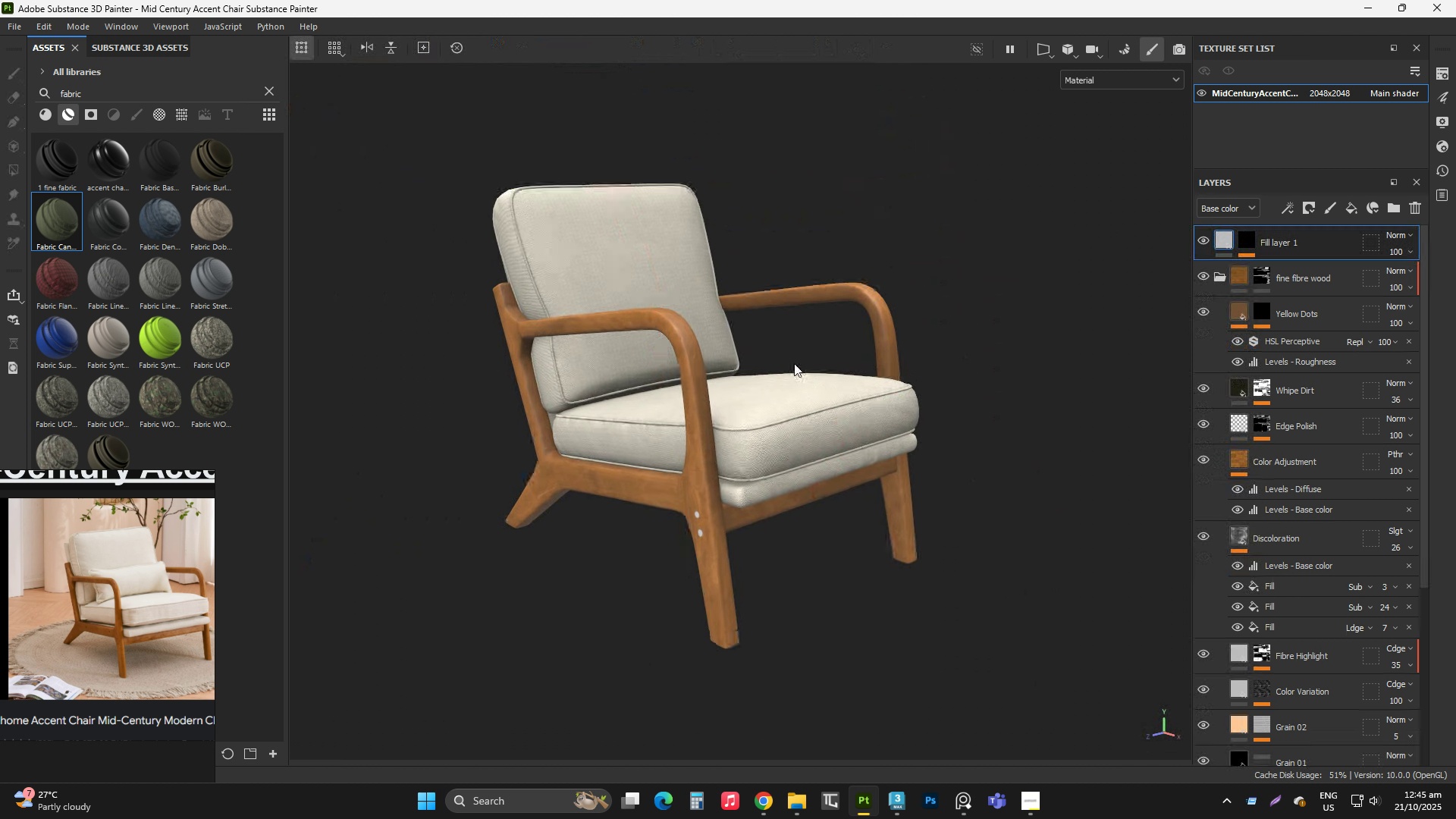 
scroll: coordinate [794, 363], scroll_direction: up, amount: 2.0
 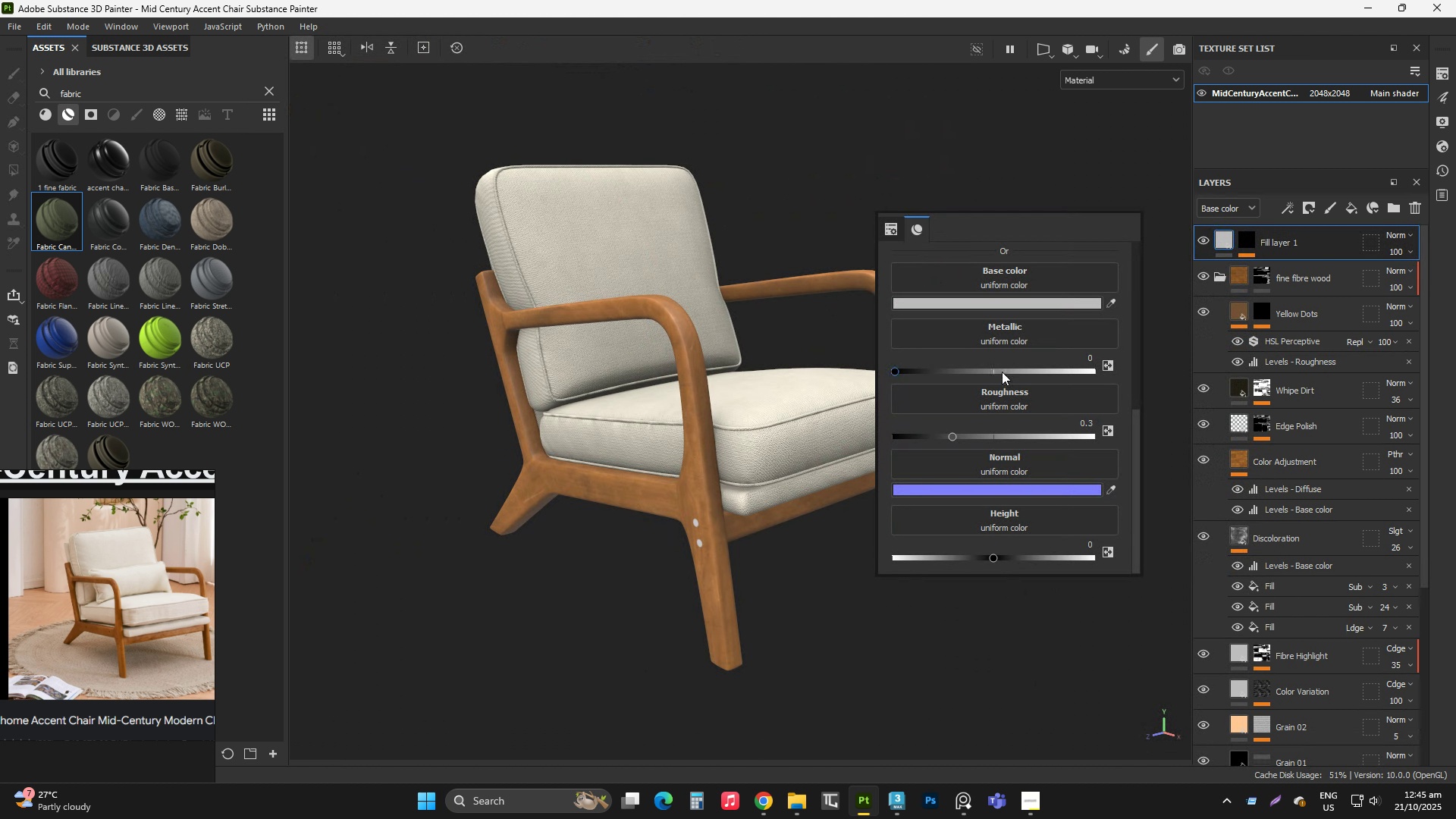 
left_click_drag(start_coordinate=[1002, 372], to_coordinate=[1206, 352])
 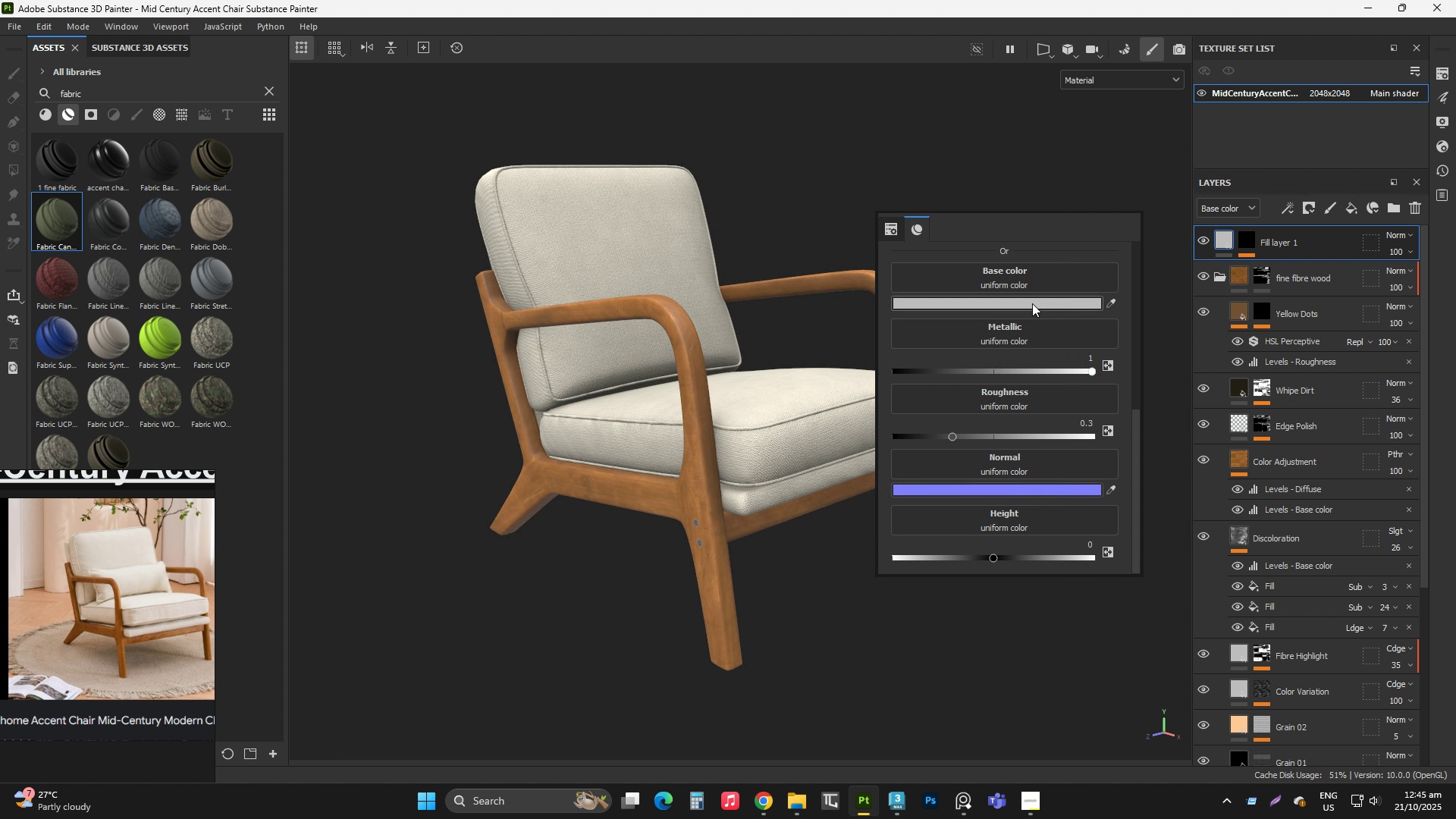 
left_click([1032, 303])
 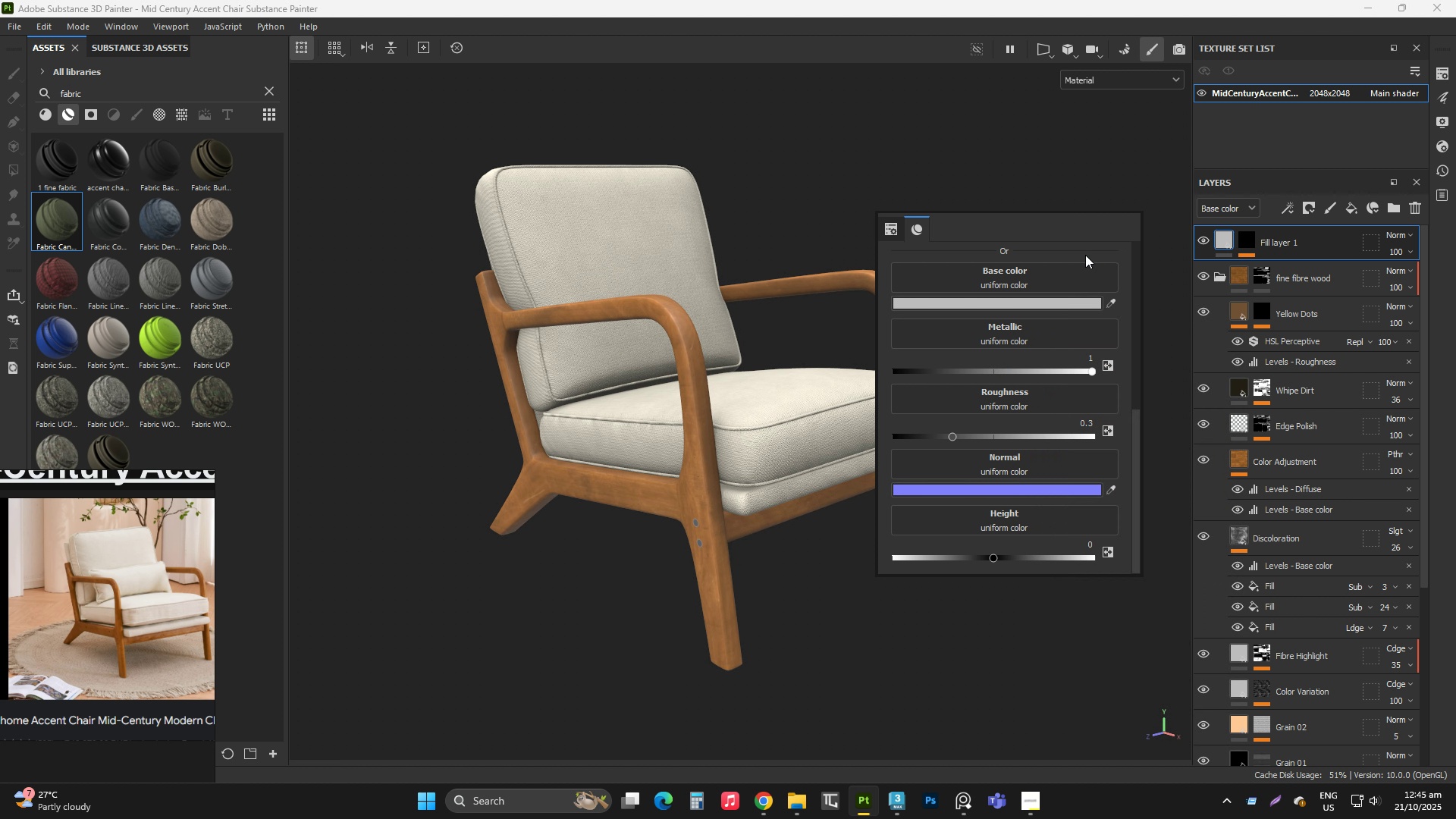 
left_click([1085, 255])
 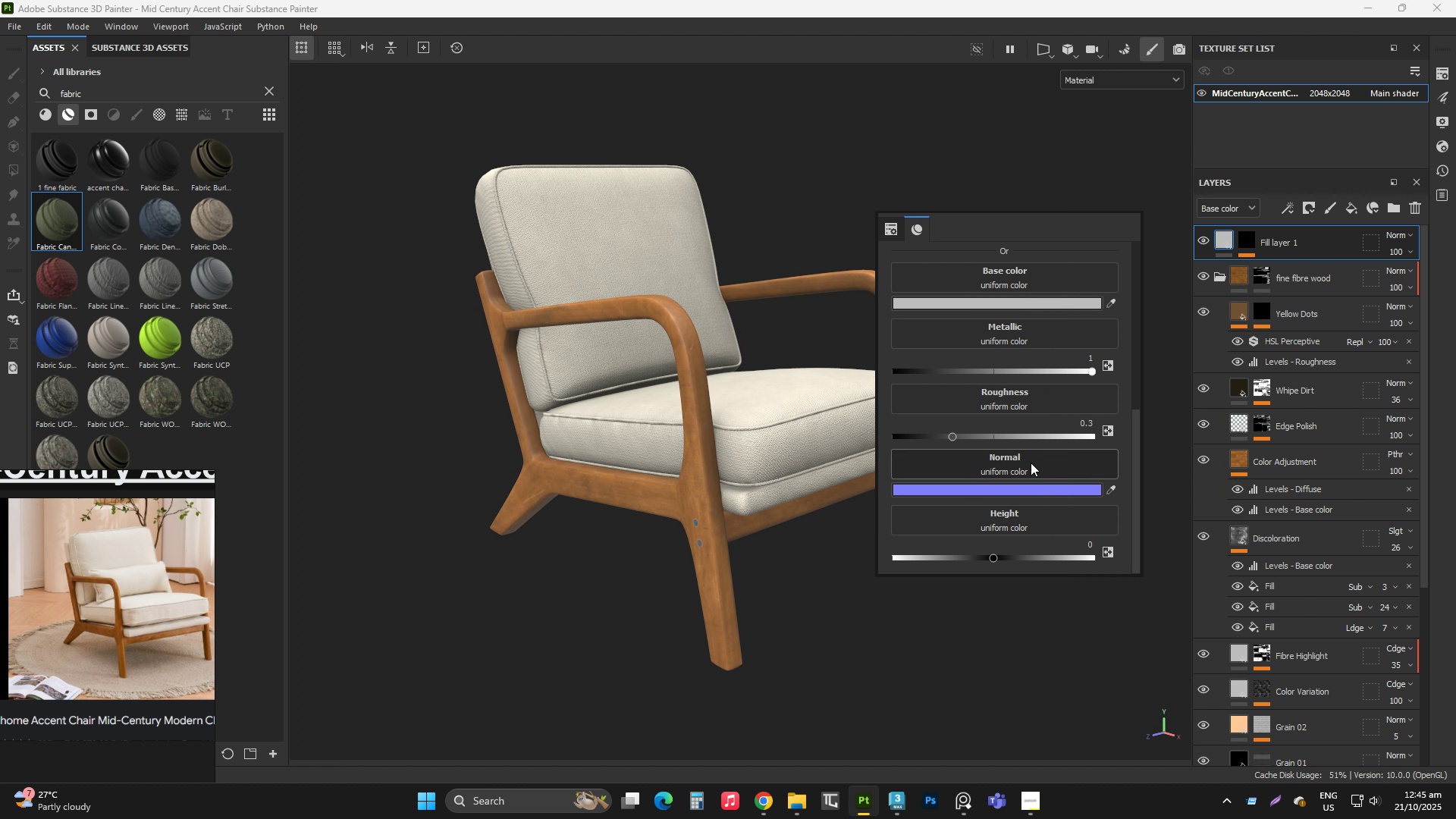 
scroll: coordinate [1025, 460], scroll_direction: down, amount: 5.0
 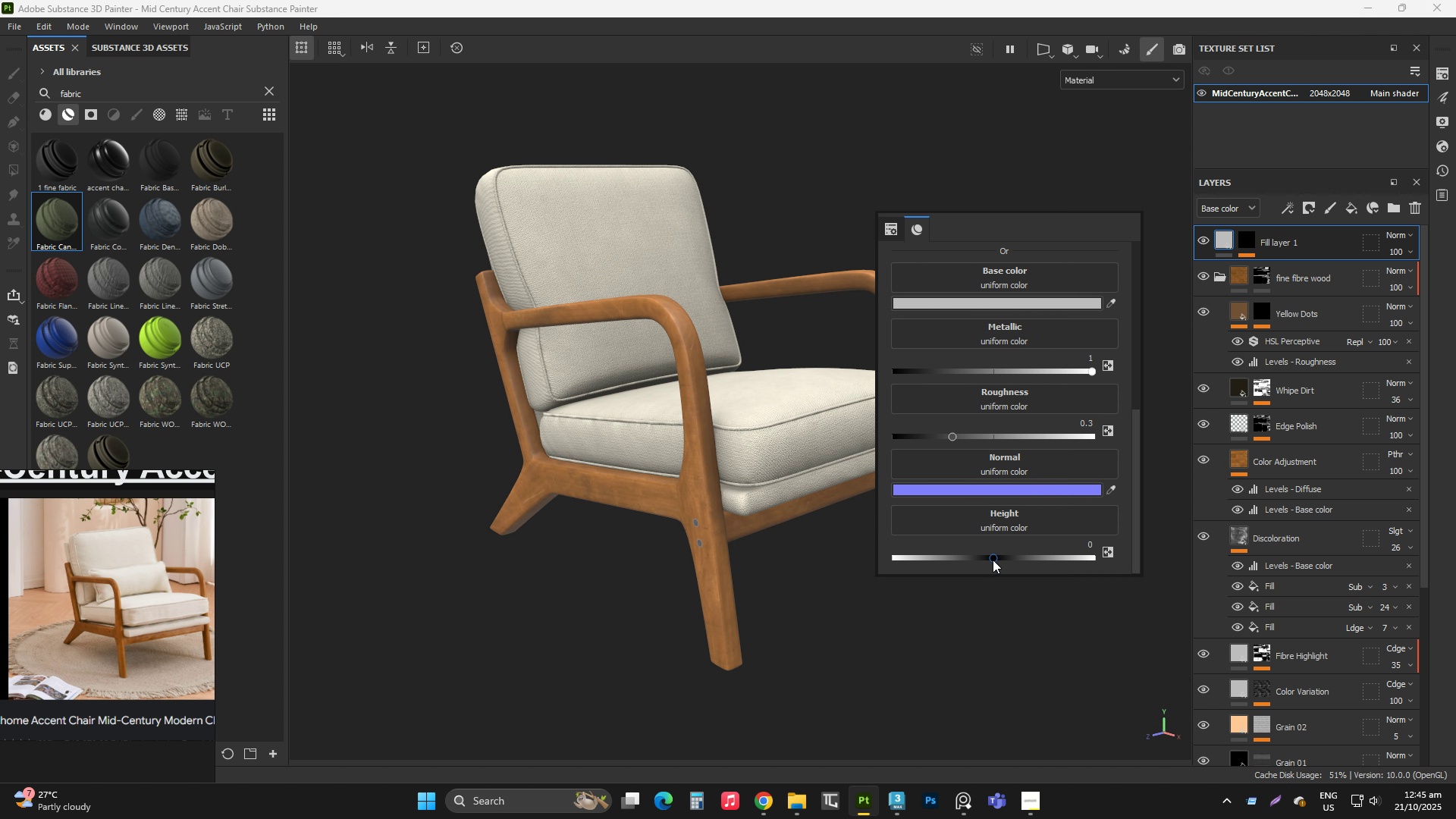 
left_click_drag(start_coordinate=[993, 560], to_coordinate=[1034, 559])
 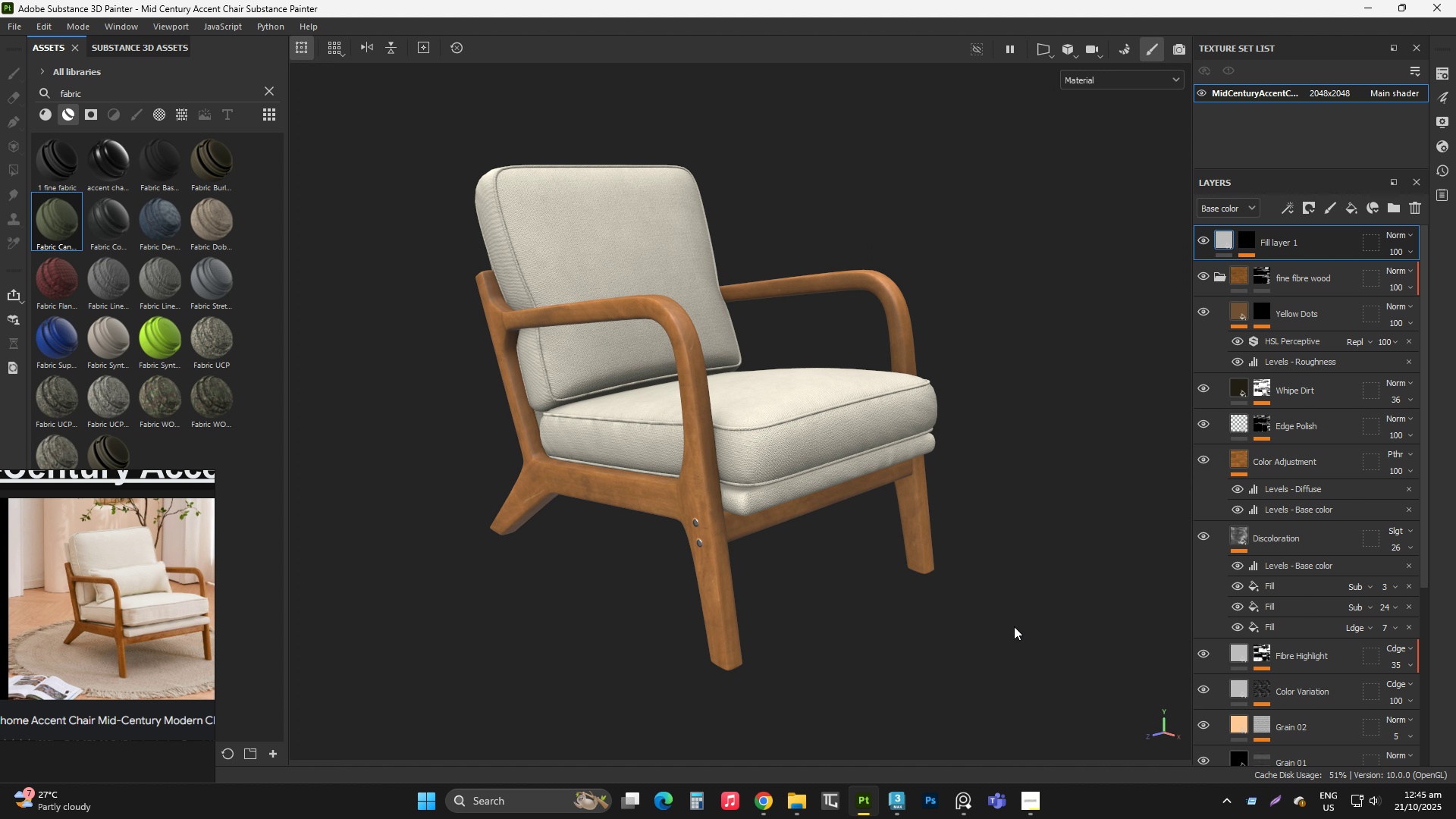 
left_click([1024, 632])
 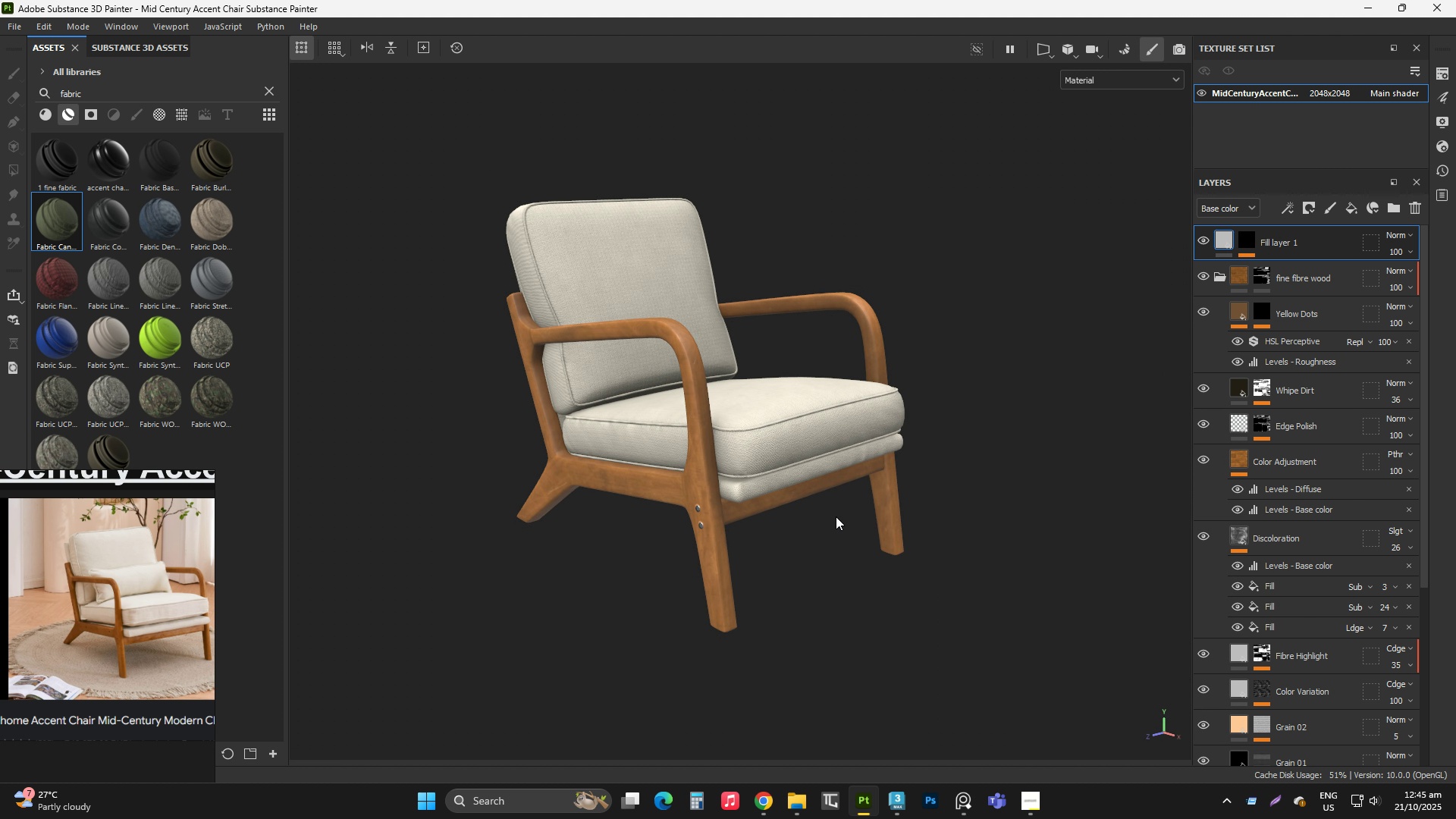 
scroll: coordinate [850, 519], scroll_direction: down, amount: 2.0
 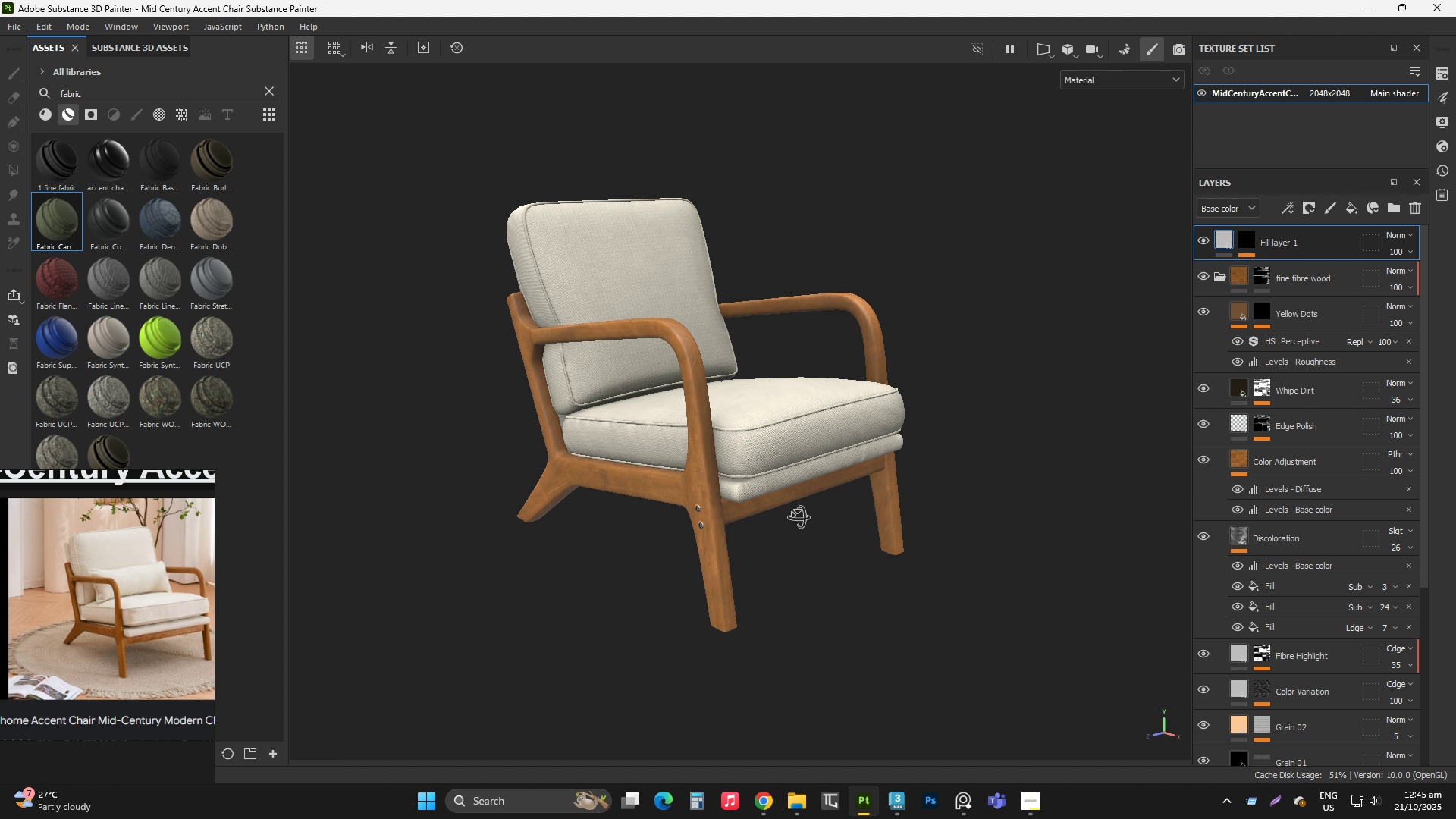 
hold_key(key=AltLeft, duration=1.52)
left_click_drag(start_coordinate=[797, 516], to_coordinate=[835, 502])
 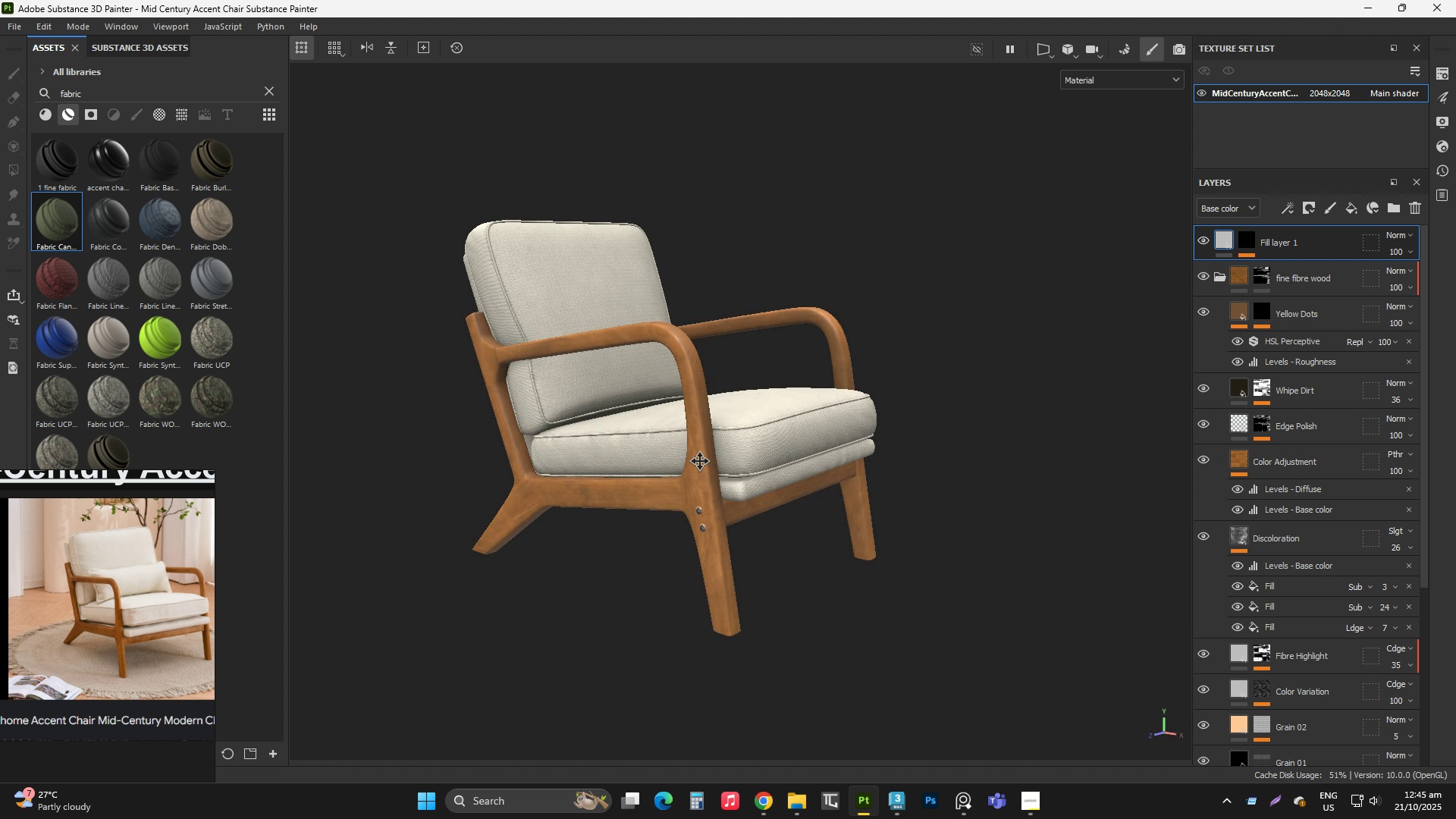 
hold_key(key=AltLeft, duration=0.95)
 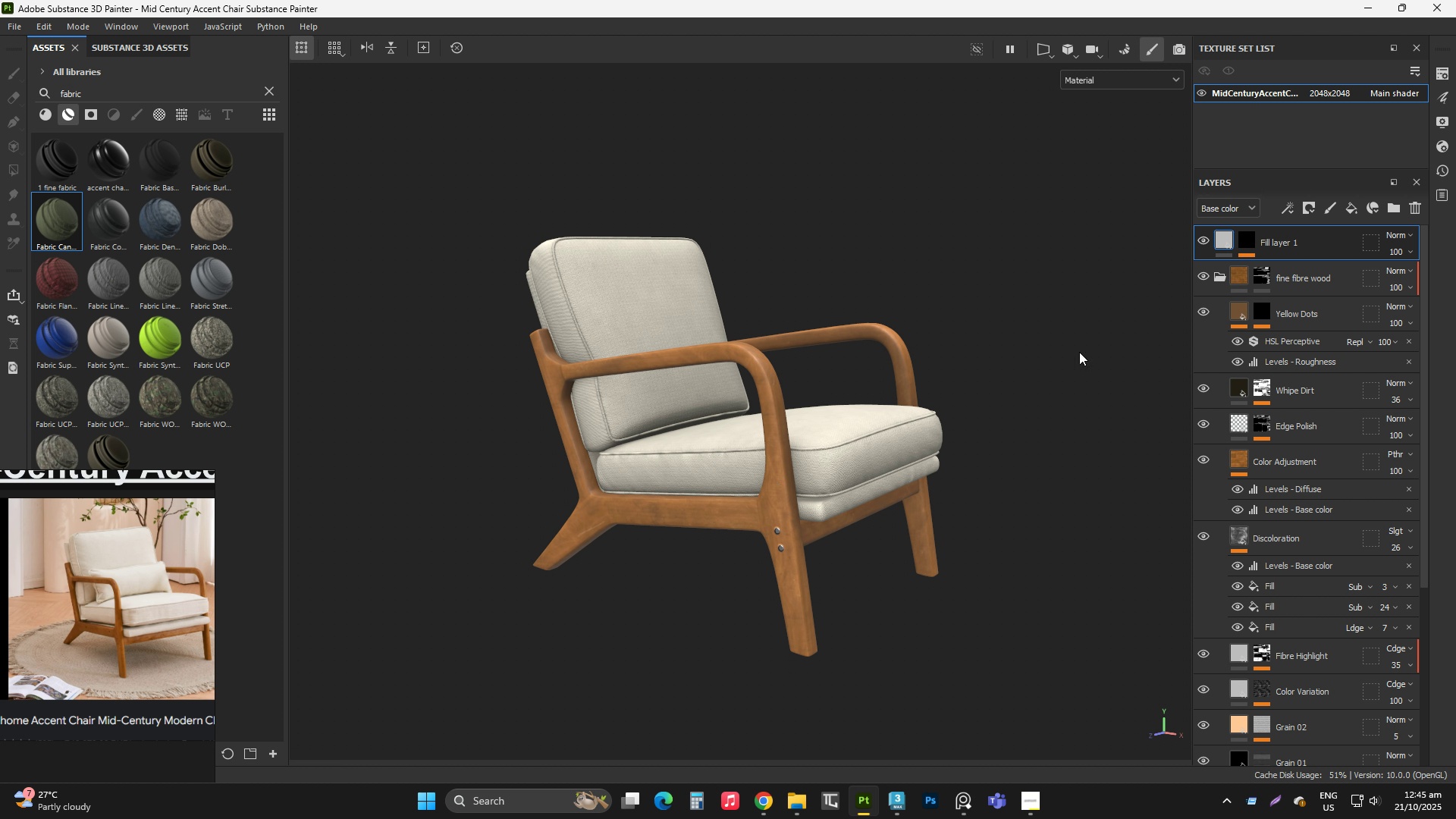 
right_click([935, 196])
 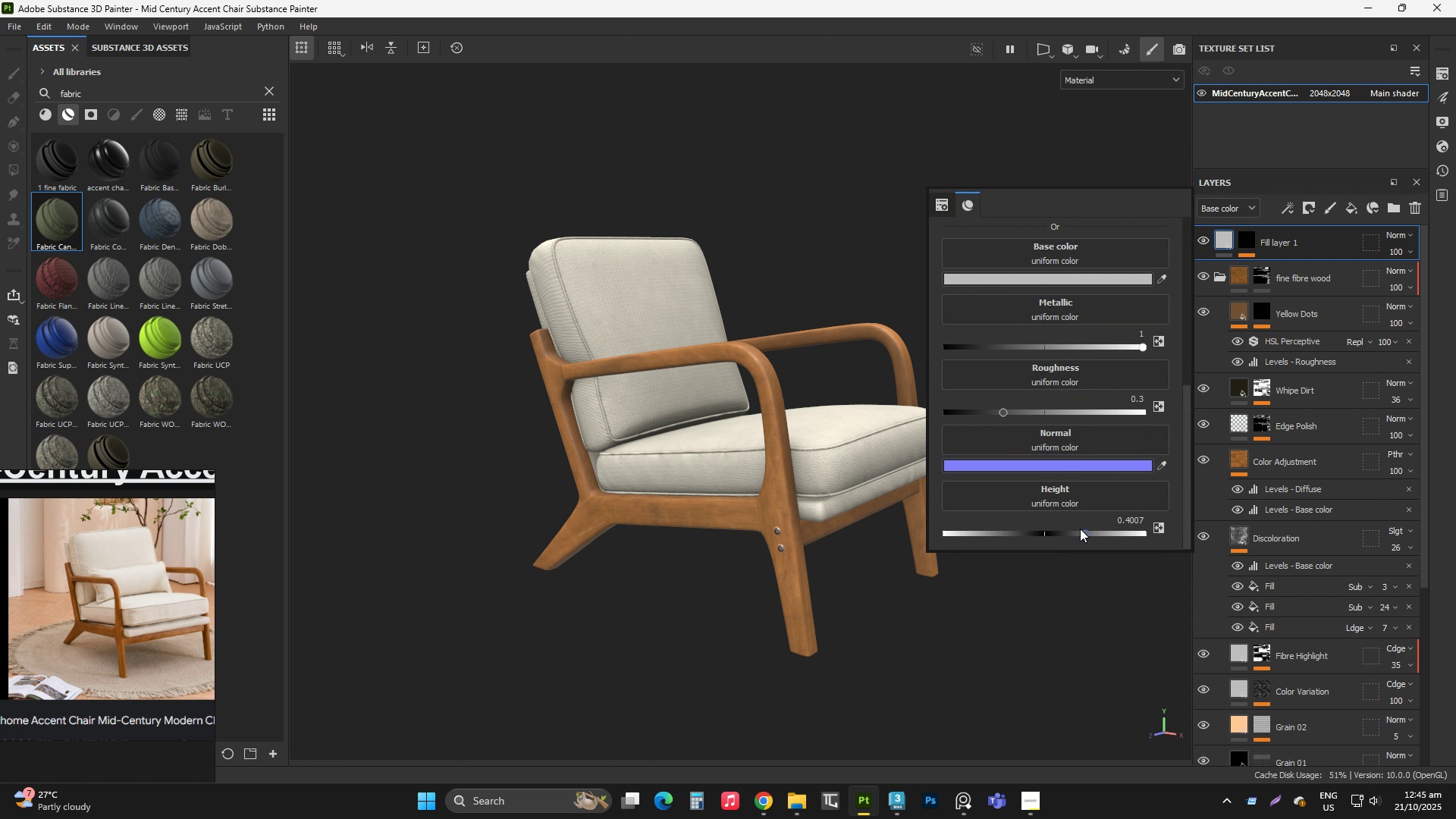 
left_click_drag(start_coordinate=[1080, 532], to_coordinate=[1059, 541])
 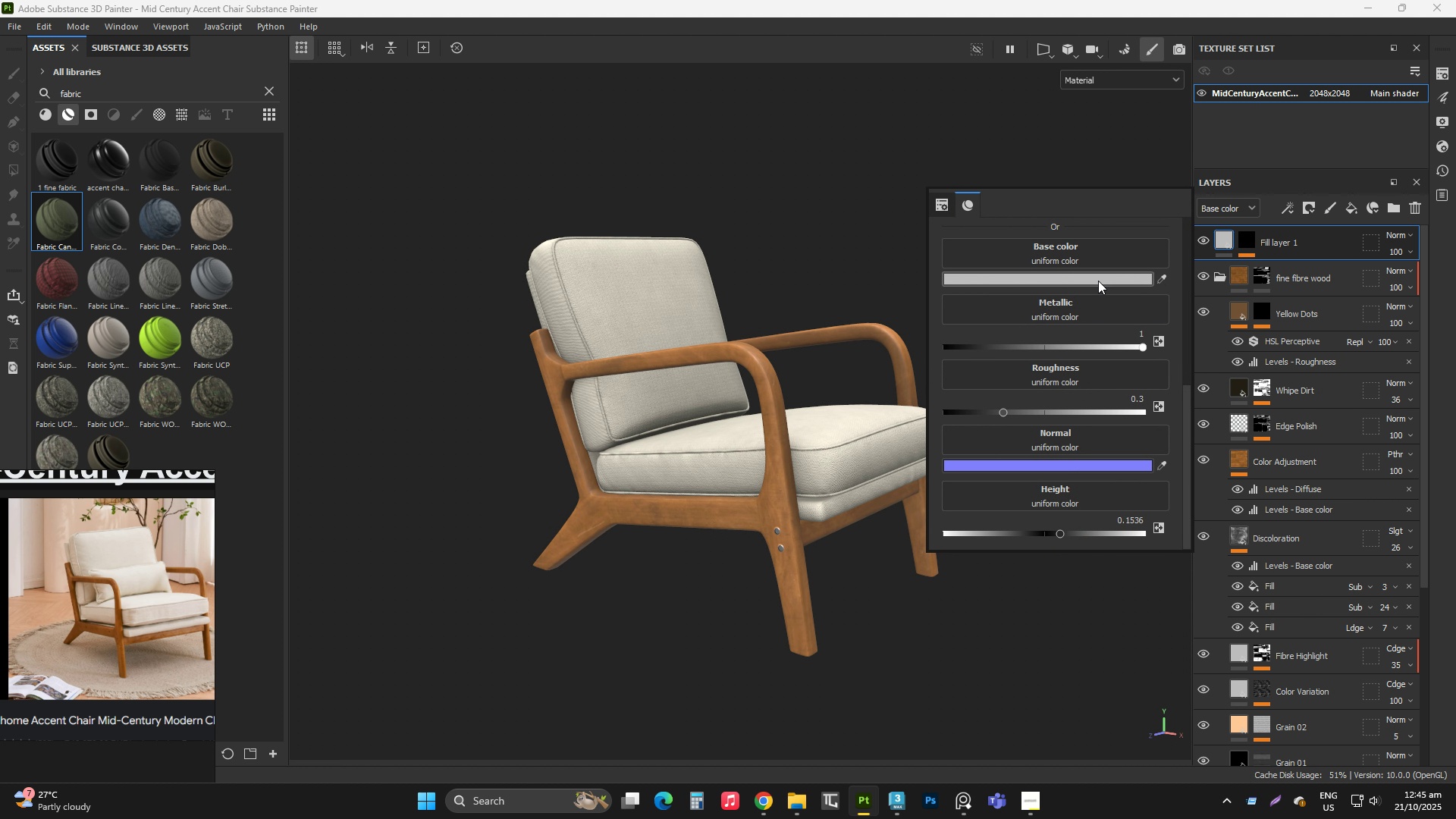 
left_click([1098, 281])
 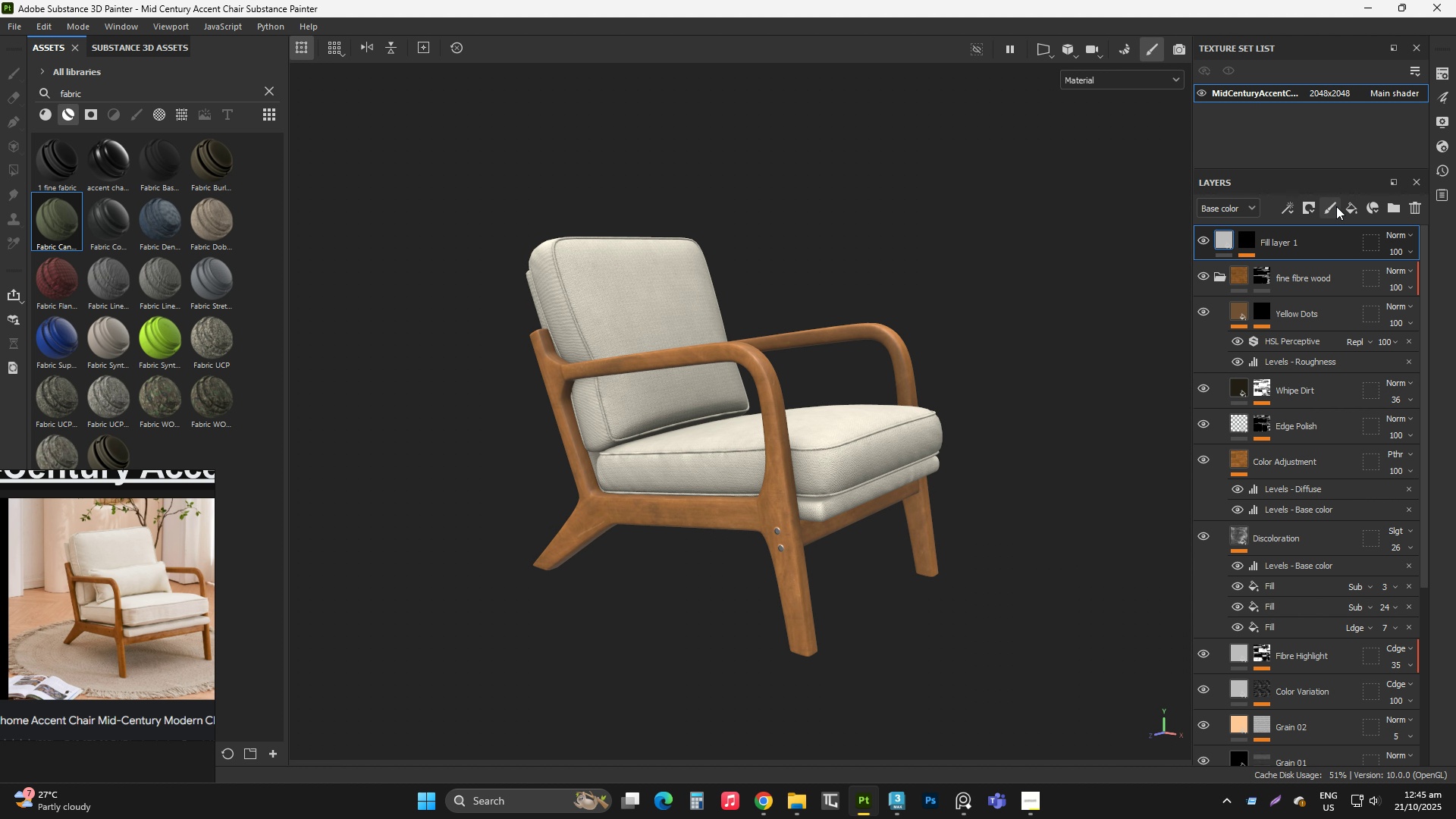 
left_click([1346, 209])
 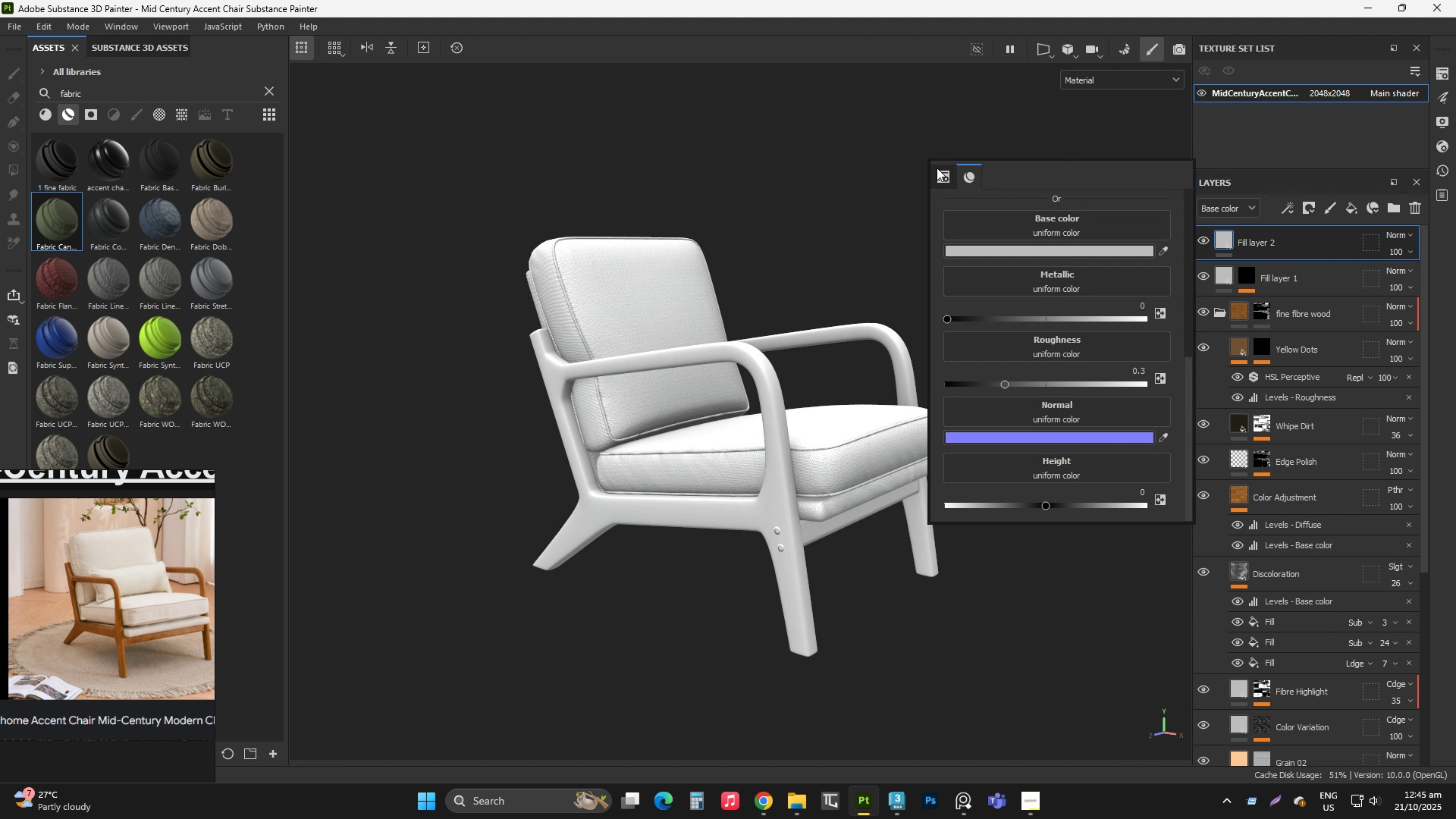 
right_click([937, 168])
 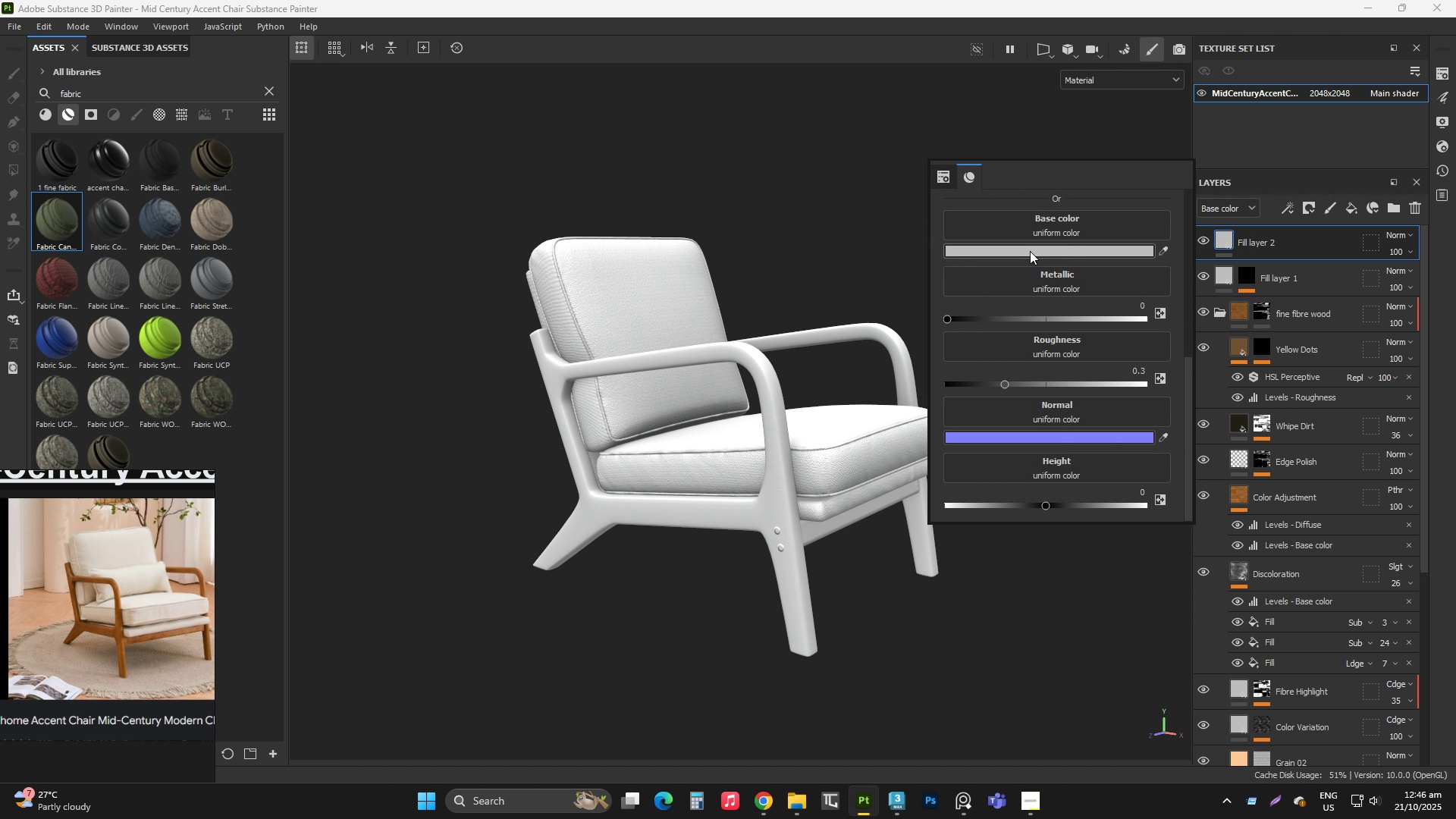 
left_click([1030, 251])
 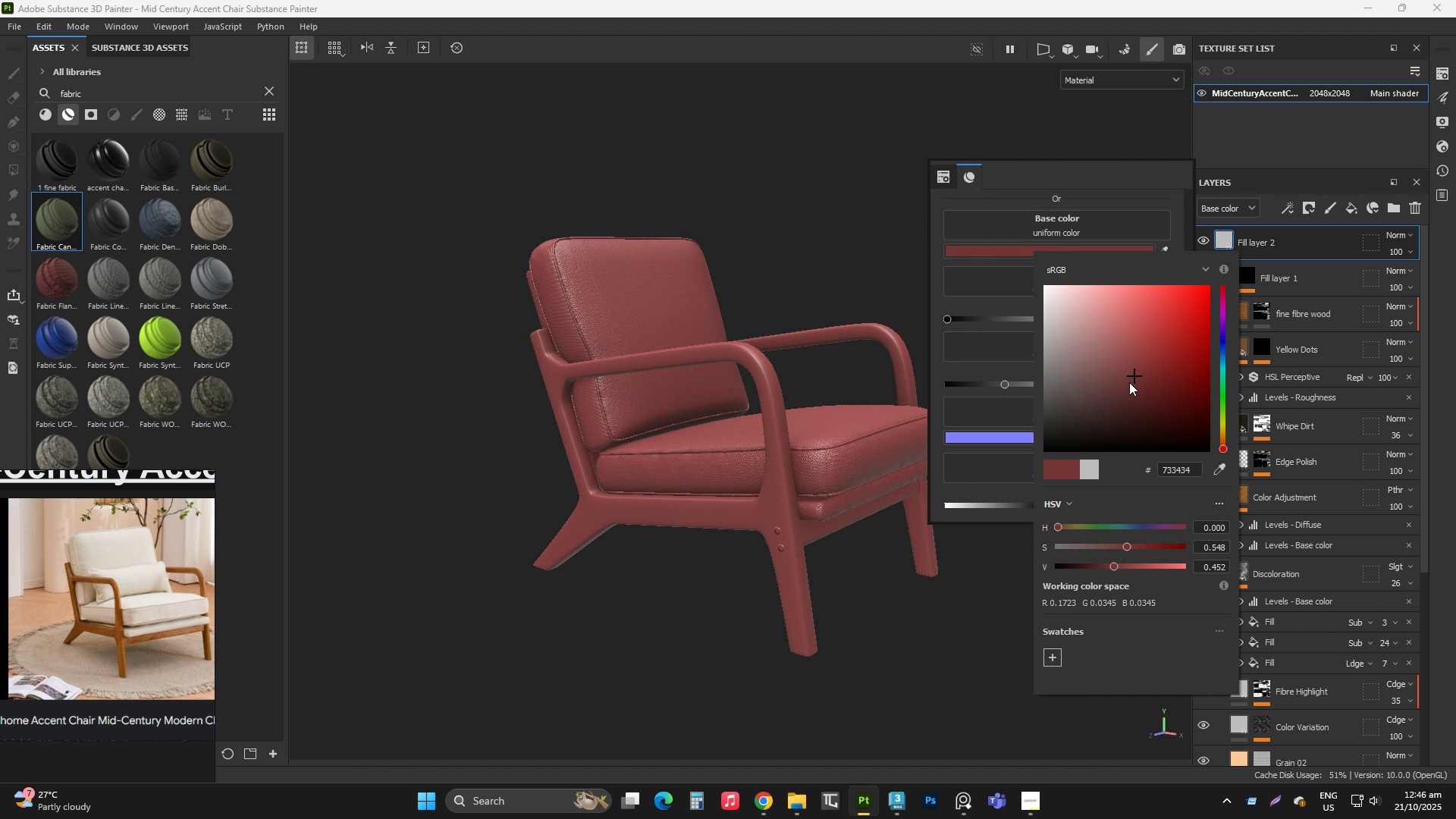 
left_click_drag(start_coordinate=[1134, 376], to_coordinate=[908, 578])
 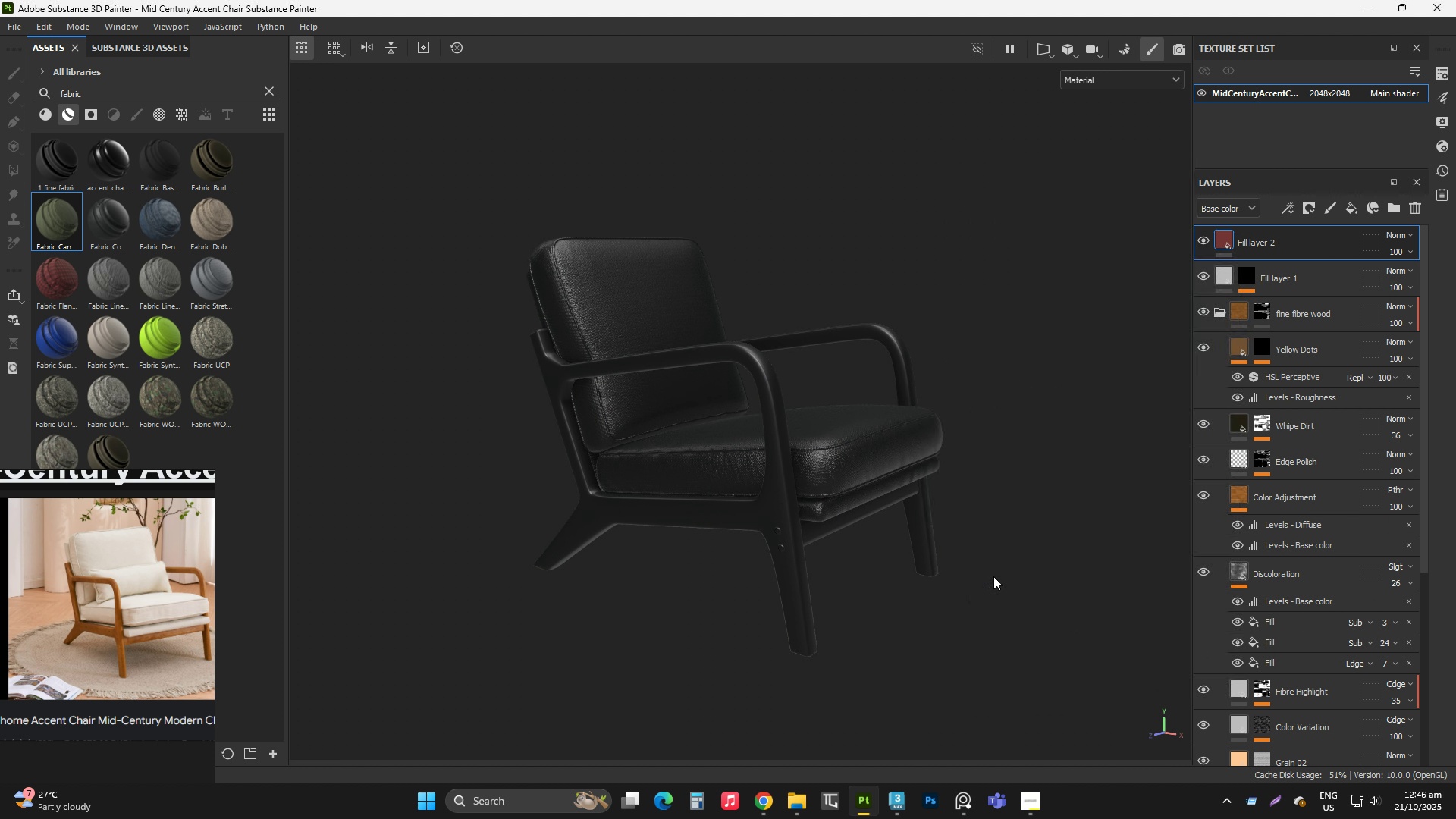 
left_click([970, 593])
 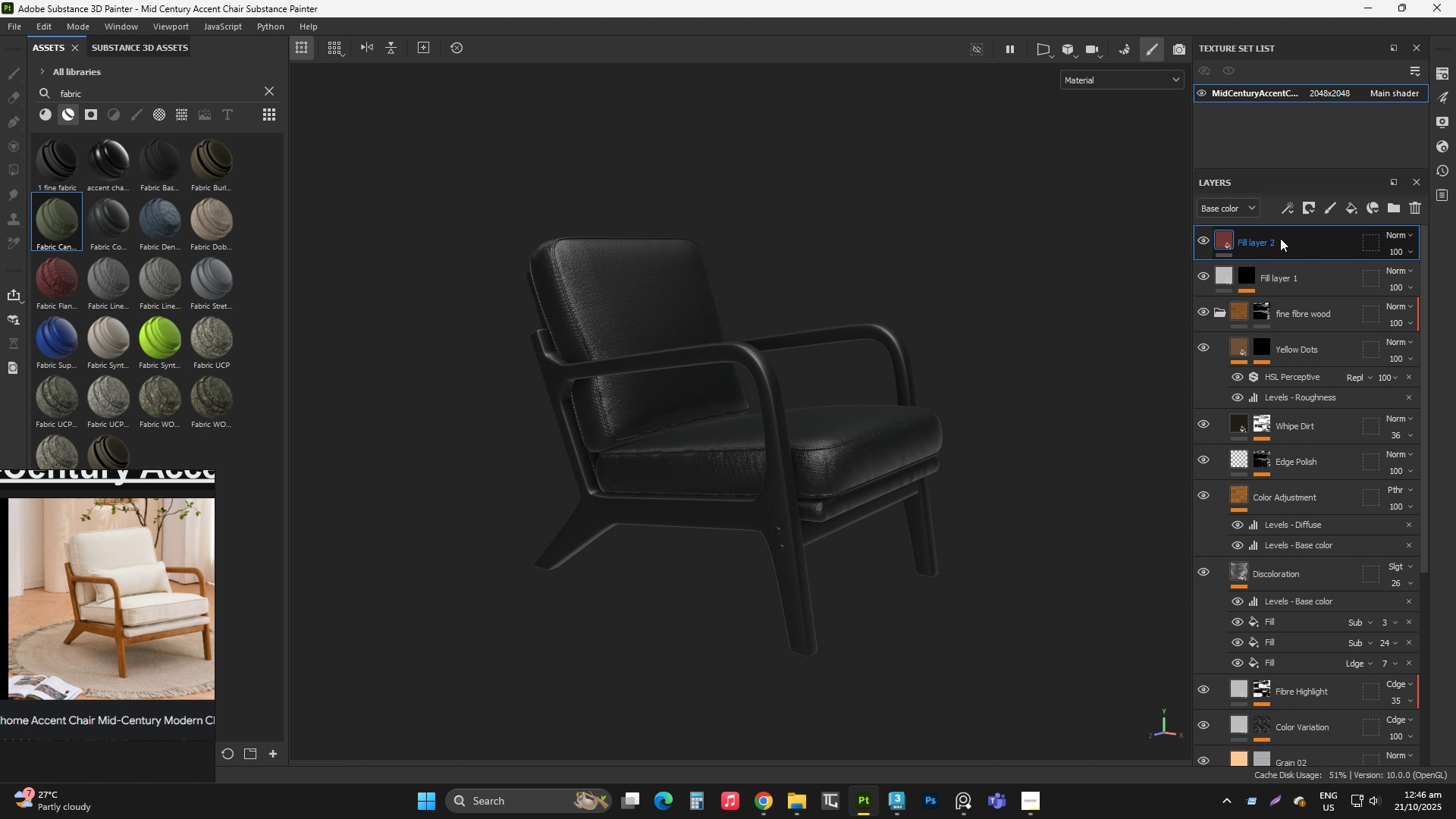 
right_click([1280, 238])
 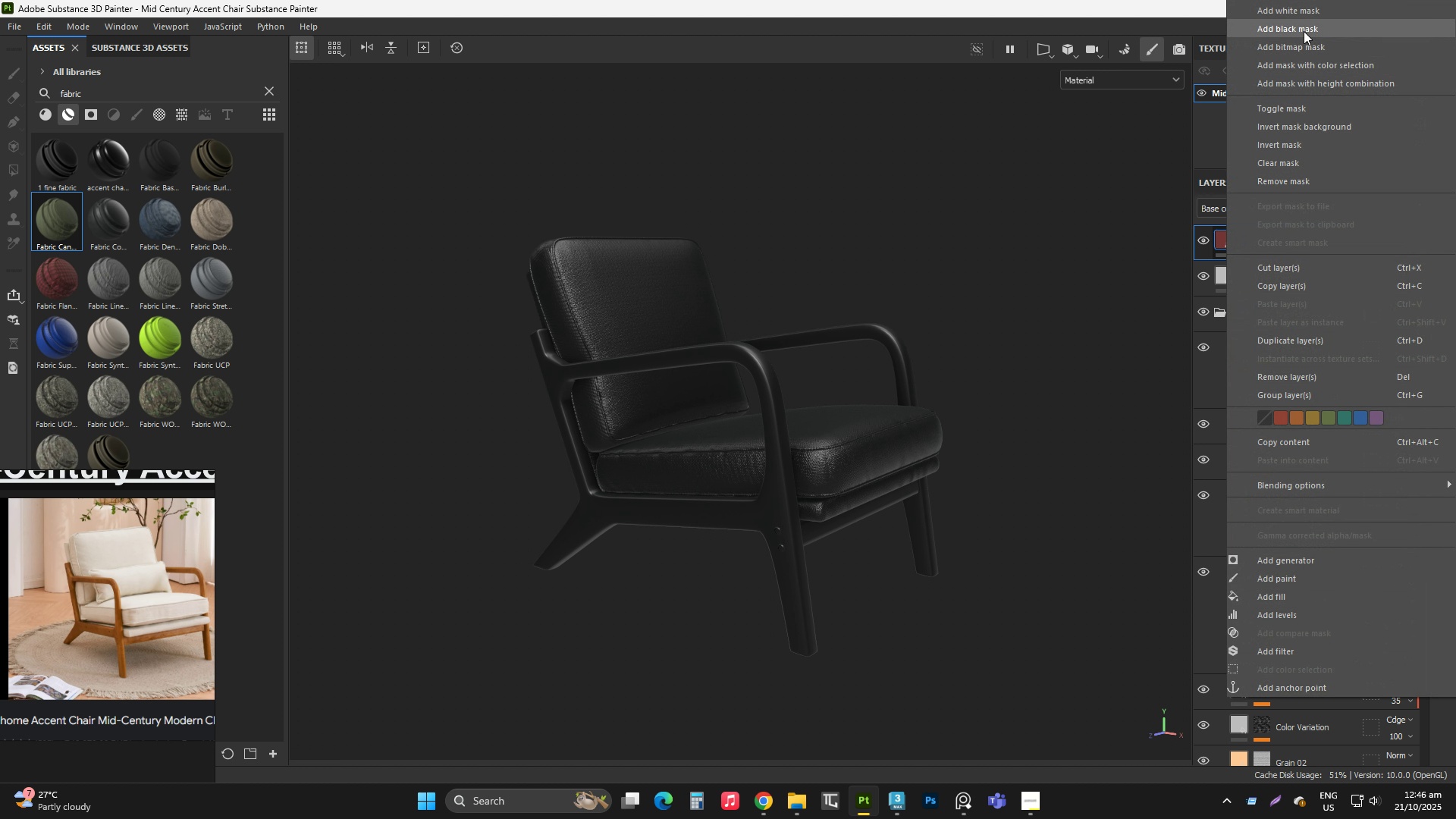 
left_click([1304, 31])
 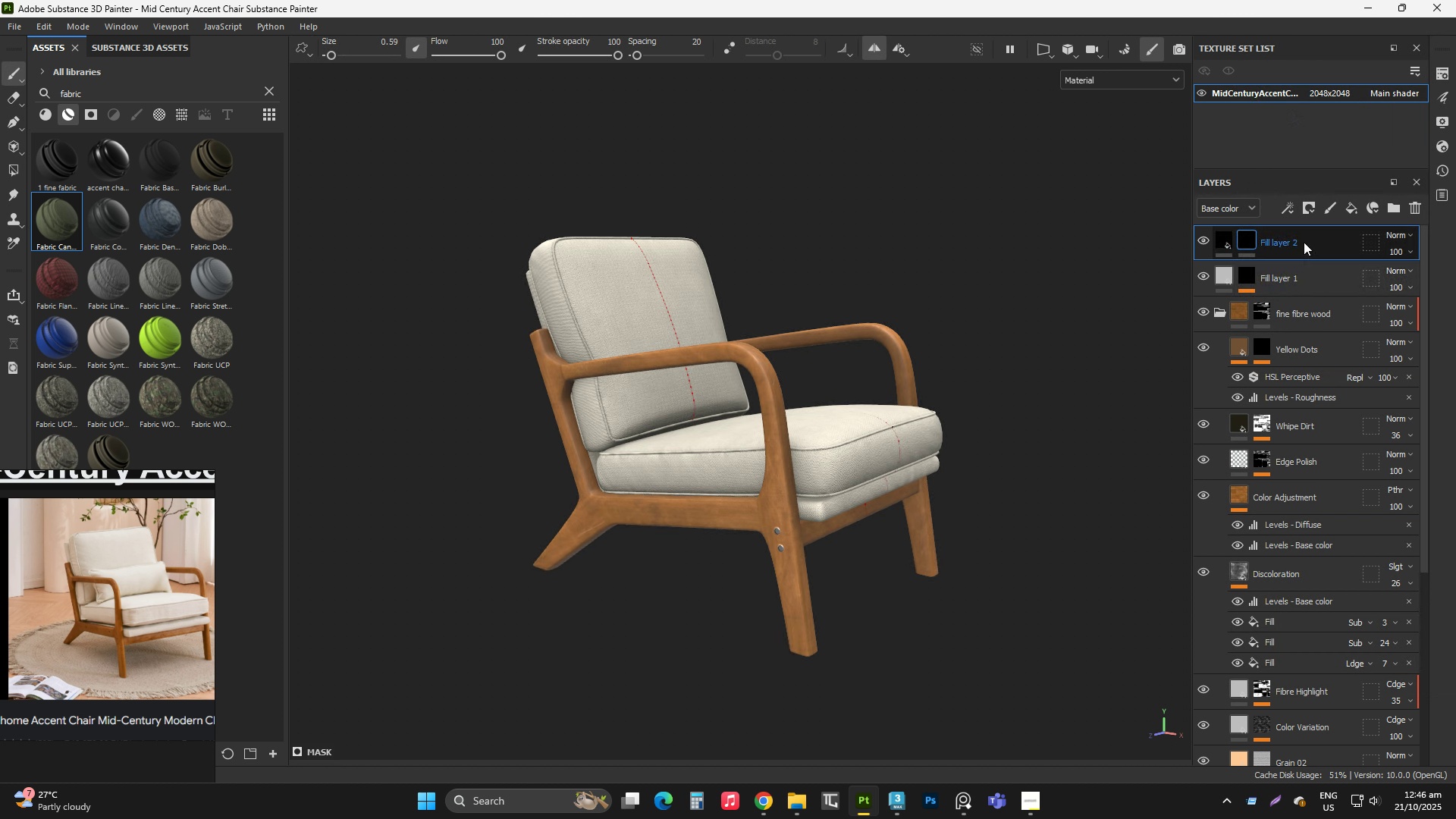 
right_click([1304, 242])
 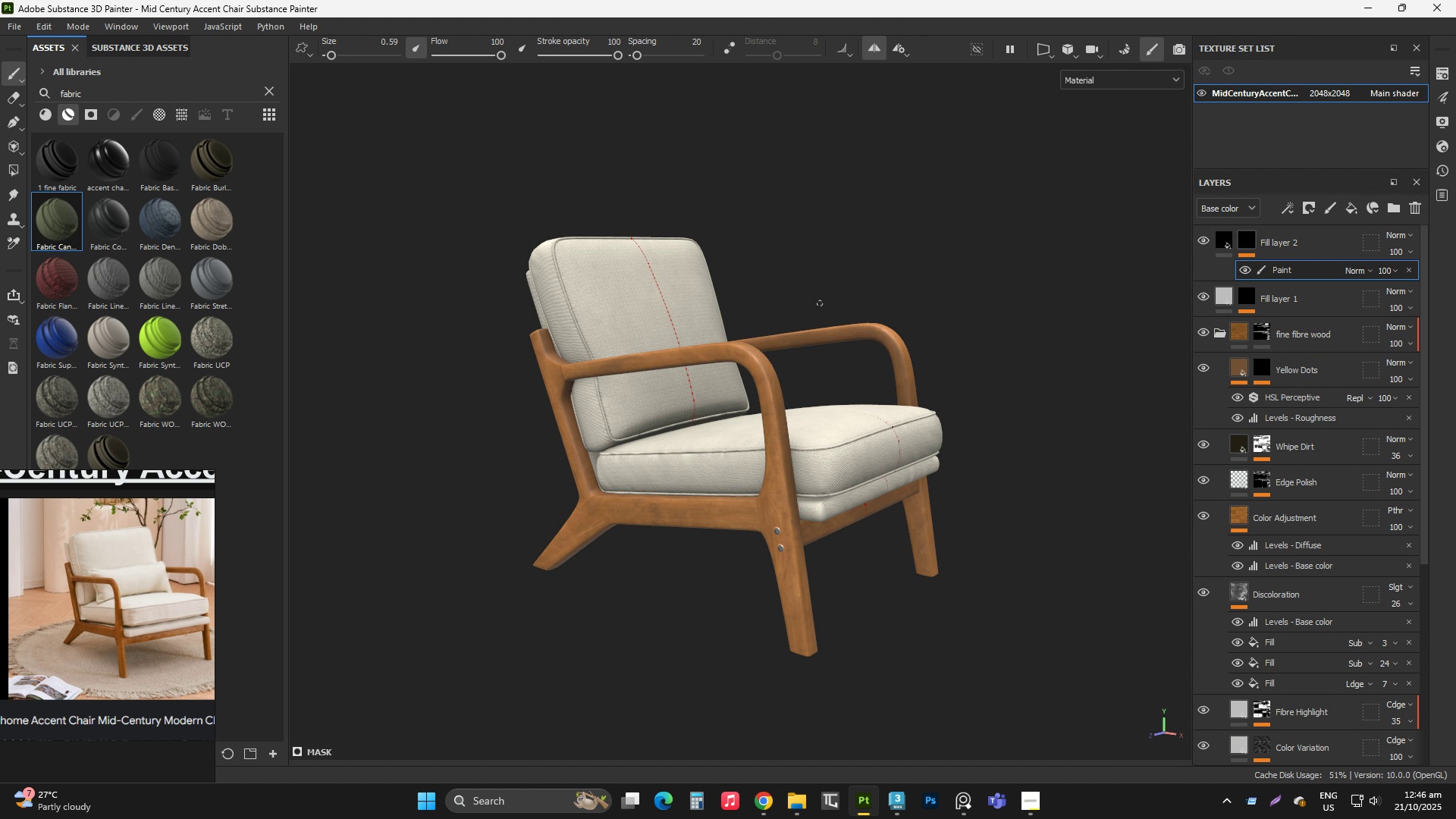 
key(Control+S)
 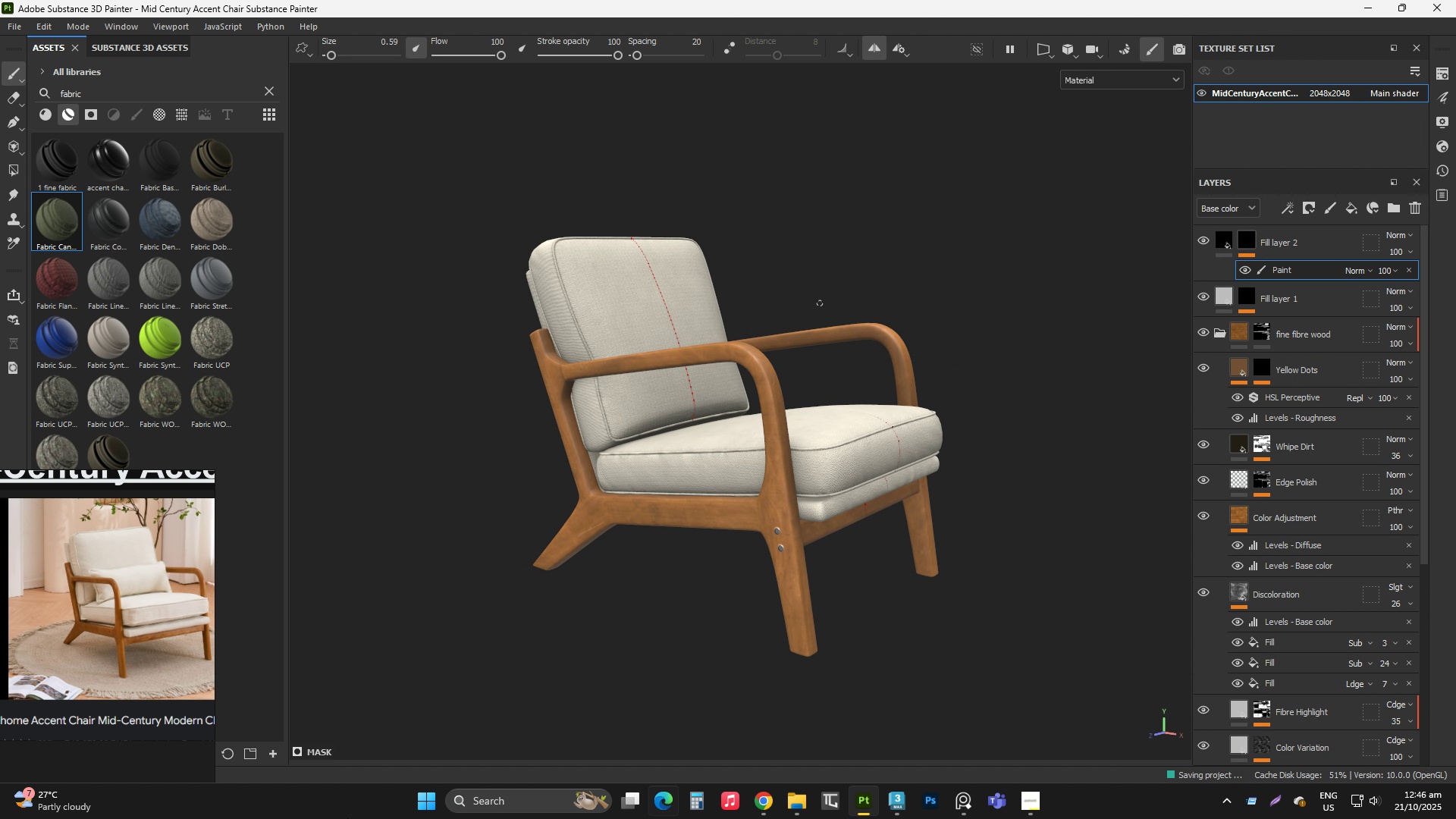 
scroll: coordinate [623, 528], scroll_direction: up, amount: 11.0
 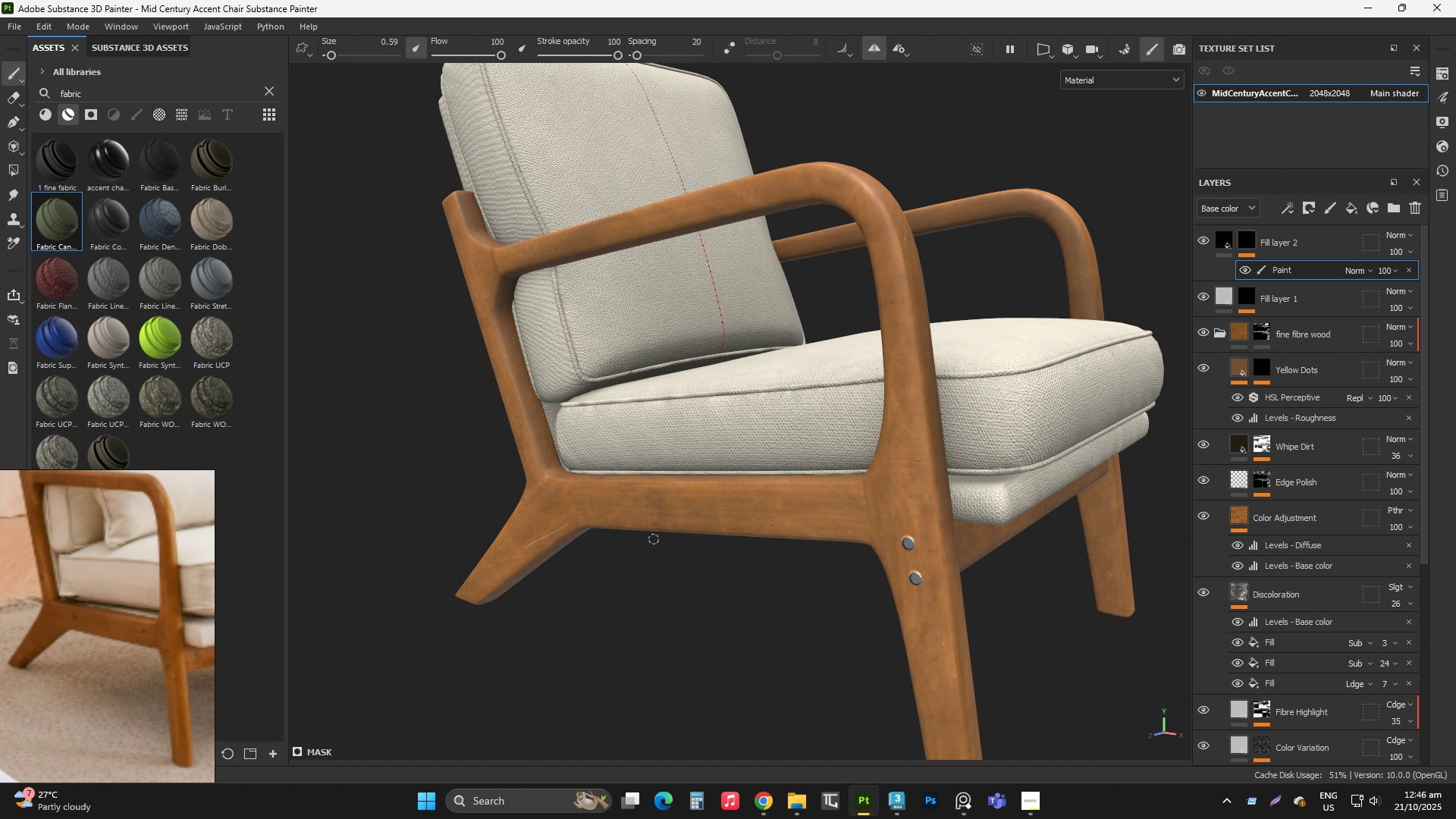 
hold_key(key=AltLeft, duration=0.86)
left_click_drag(start_coordinate=[659, 538], to_coordinate=[794, 503])
 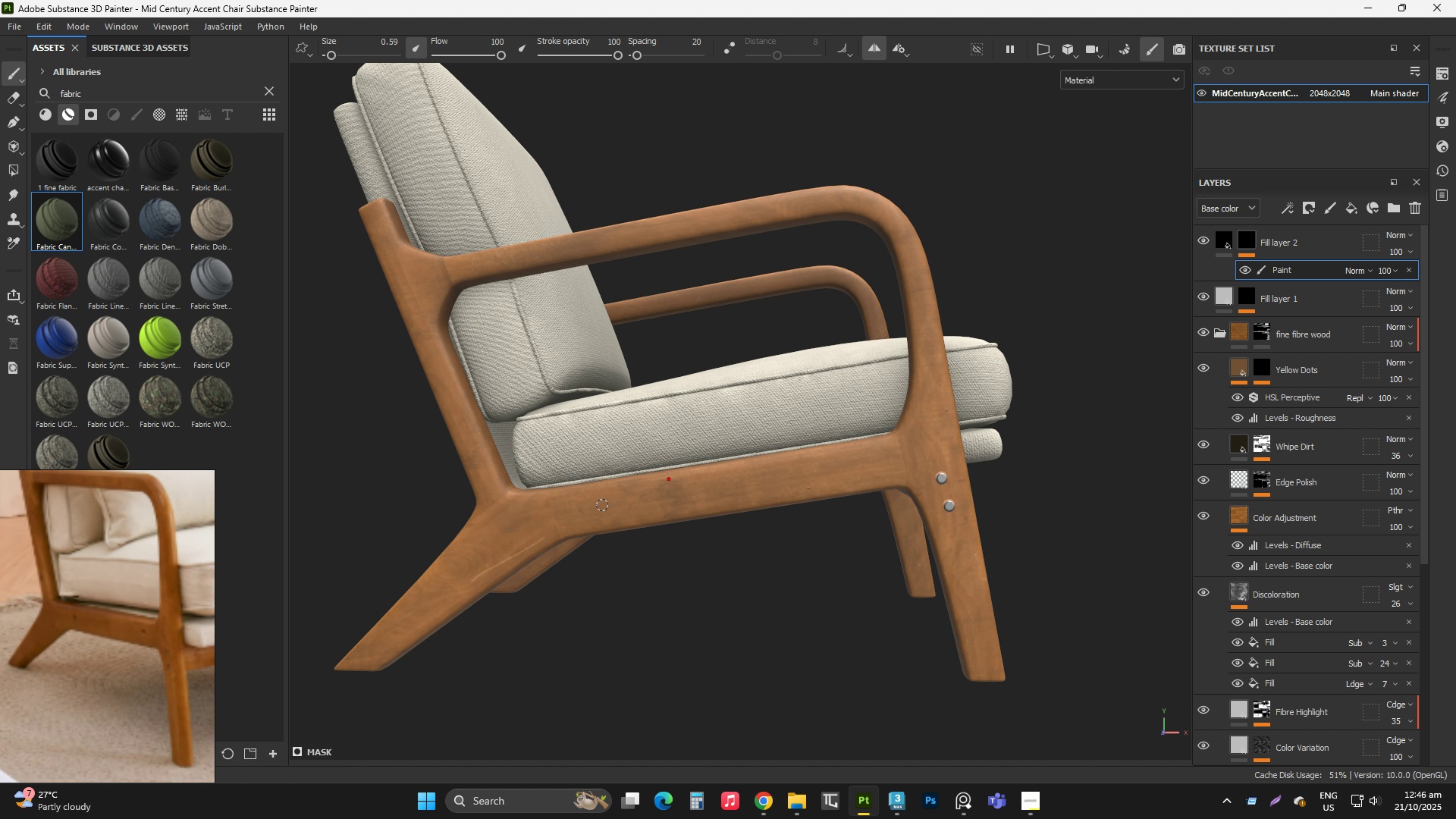 
left_click([602, 505])
 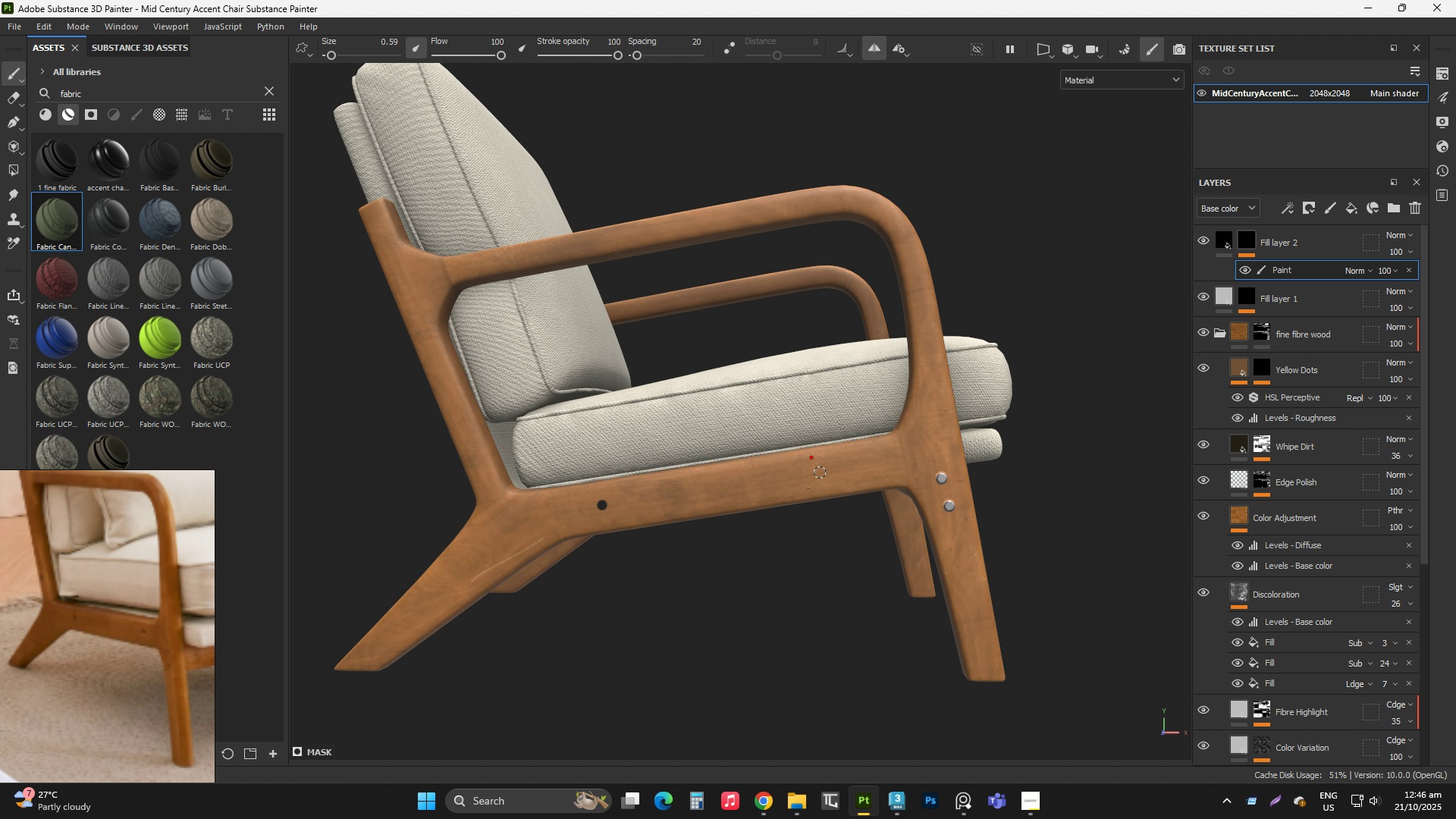 
left_click([820, 472])
 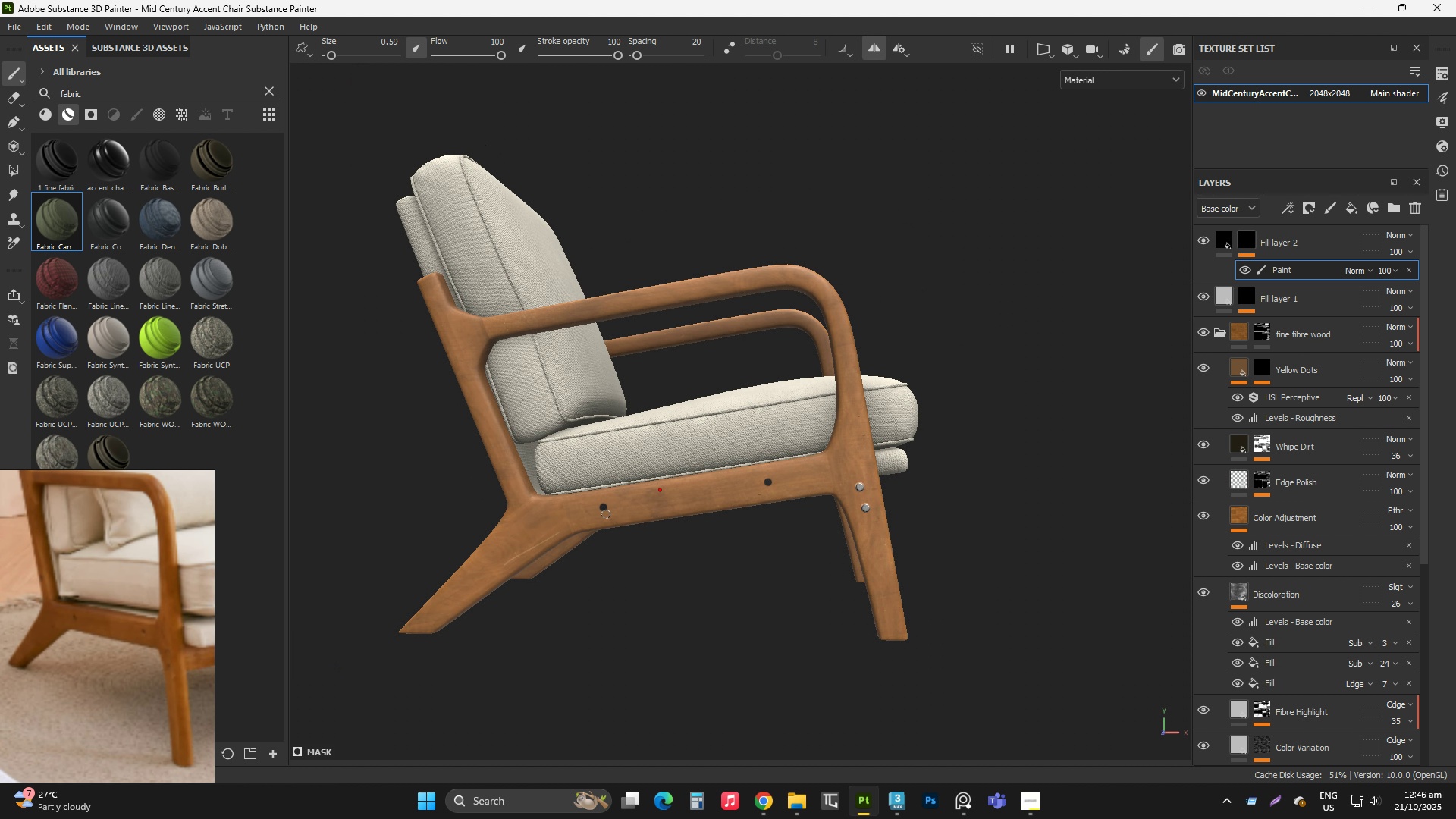 
scroll: coordinate [605, 514], scroll_direction: down, amount: 4.0
 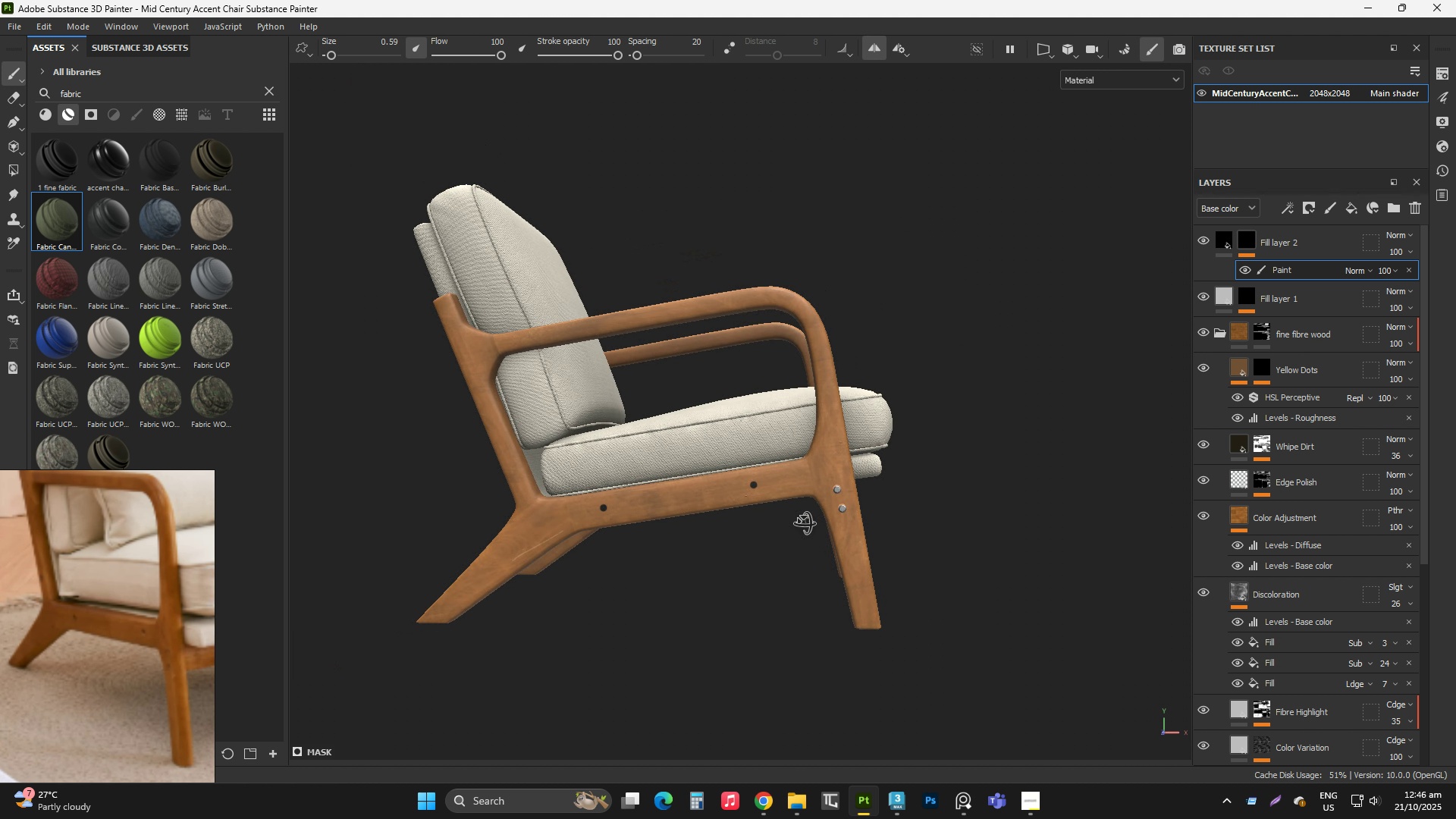 
hold_key(key=AltLeft, duration=1.54)
left_click_drag(start_coordinate=[808, 522], to_coordinate=[651, 558])
 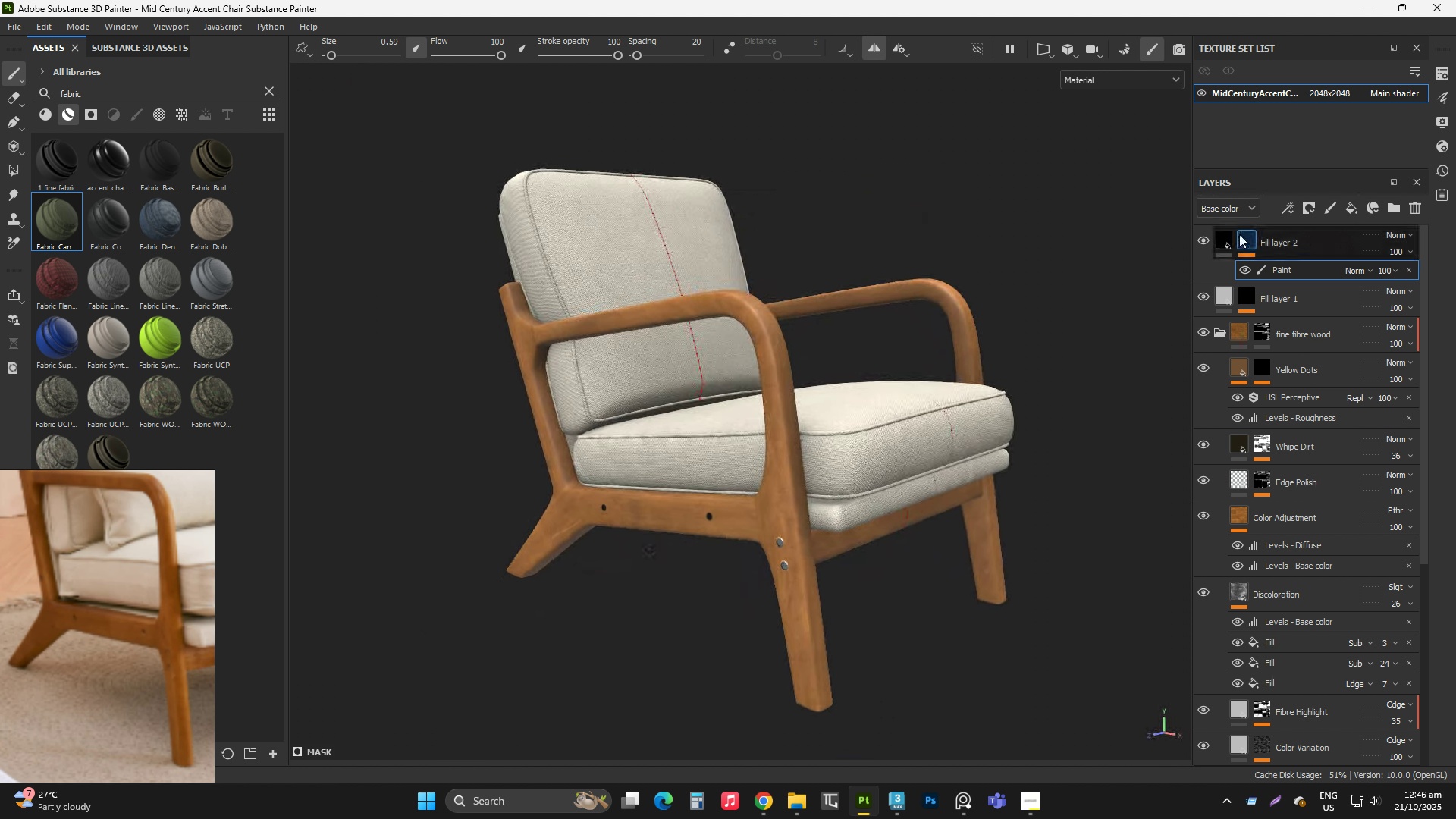 
hold_key(key=AltLeft, duration=0.69)
 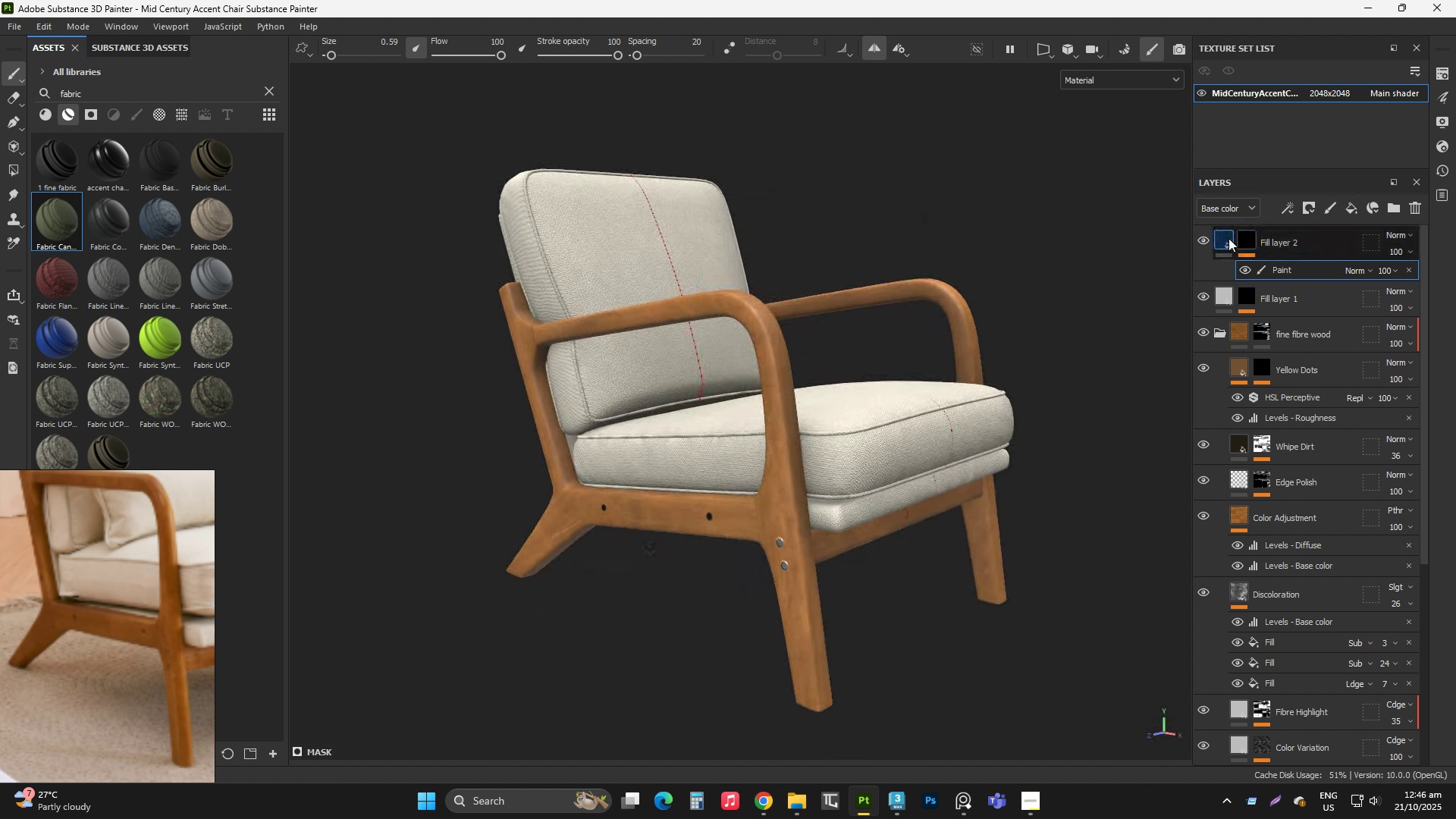 
left_click([1228, 238])
 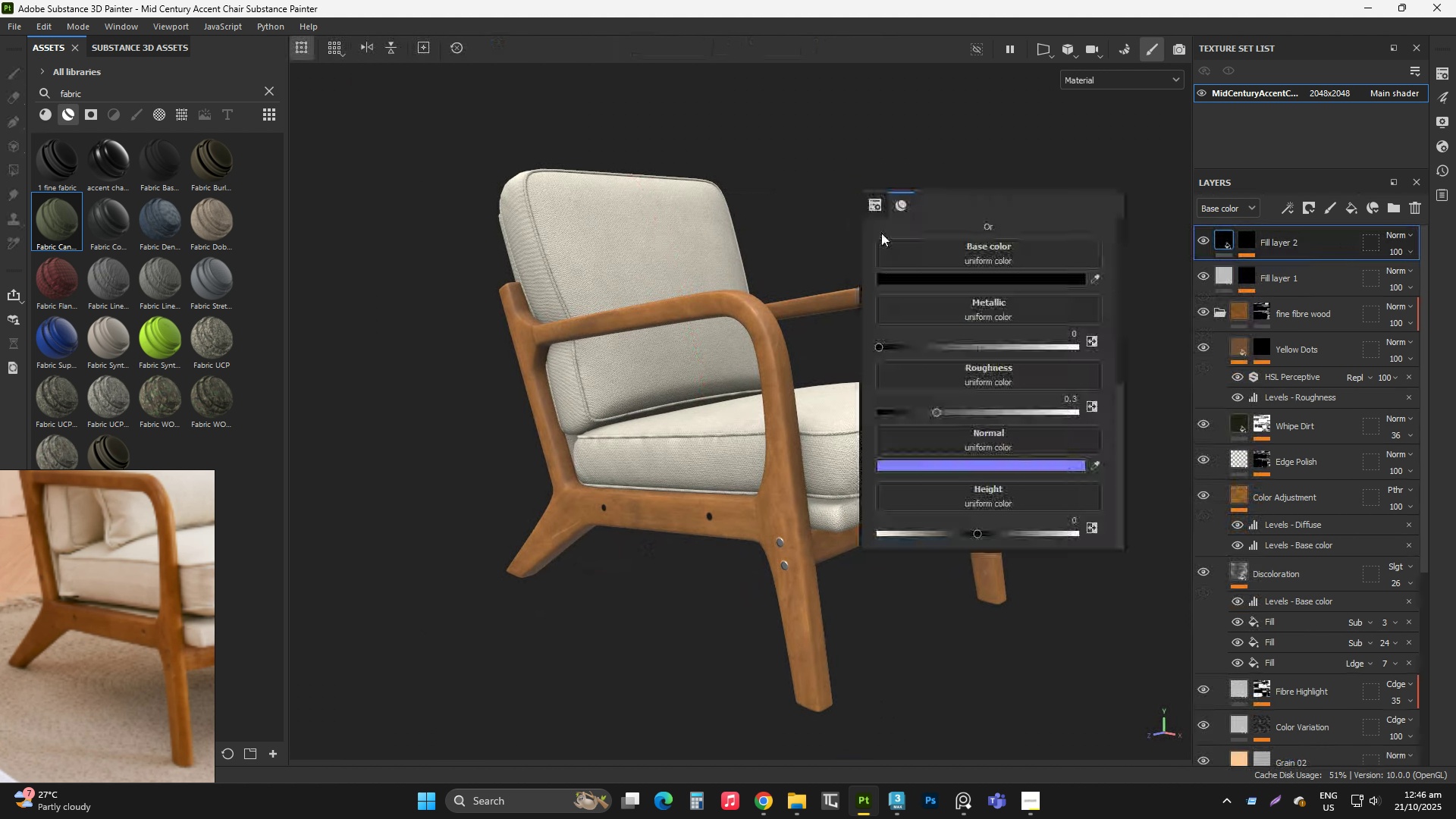 
right_click([868, 196])
 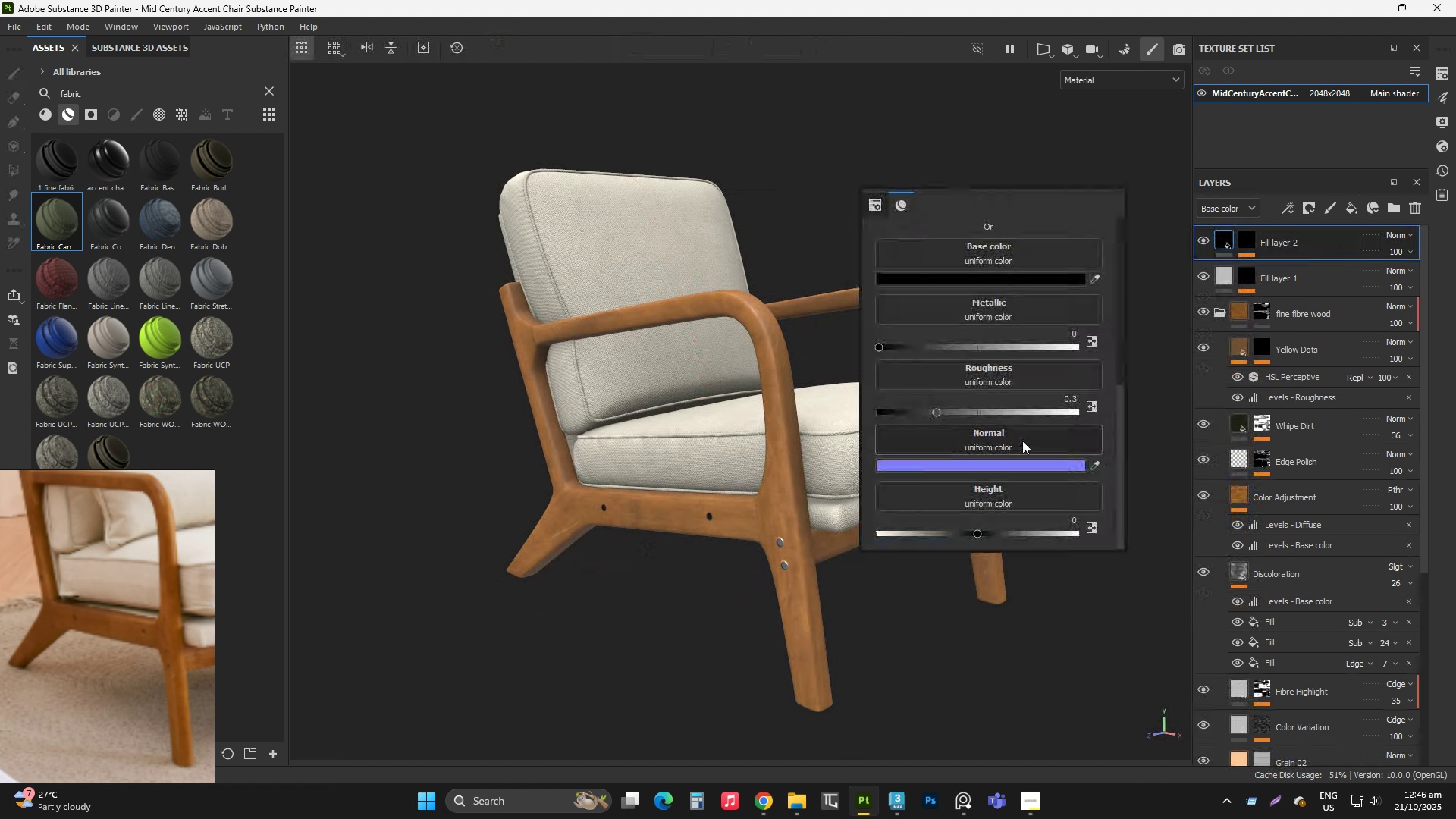 
scroll: coordinate [1028, 444], scroll_direction: down, amount: 5.0
 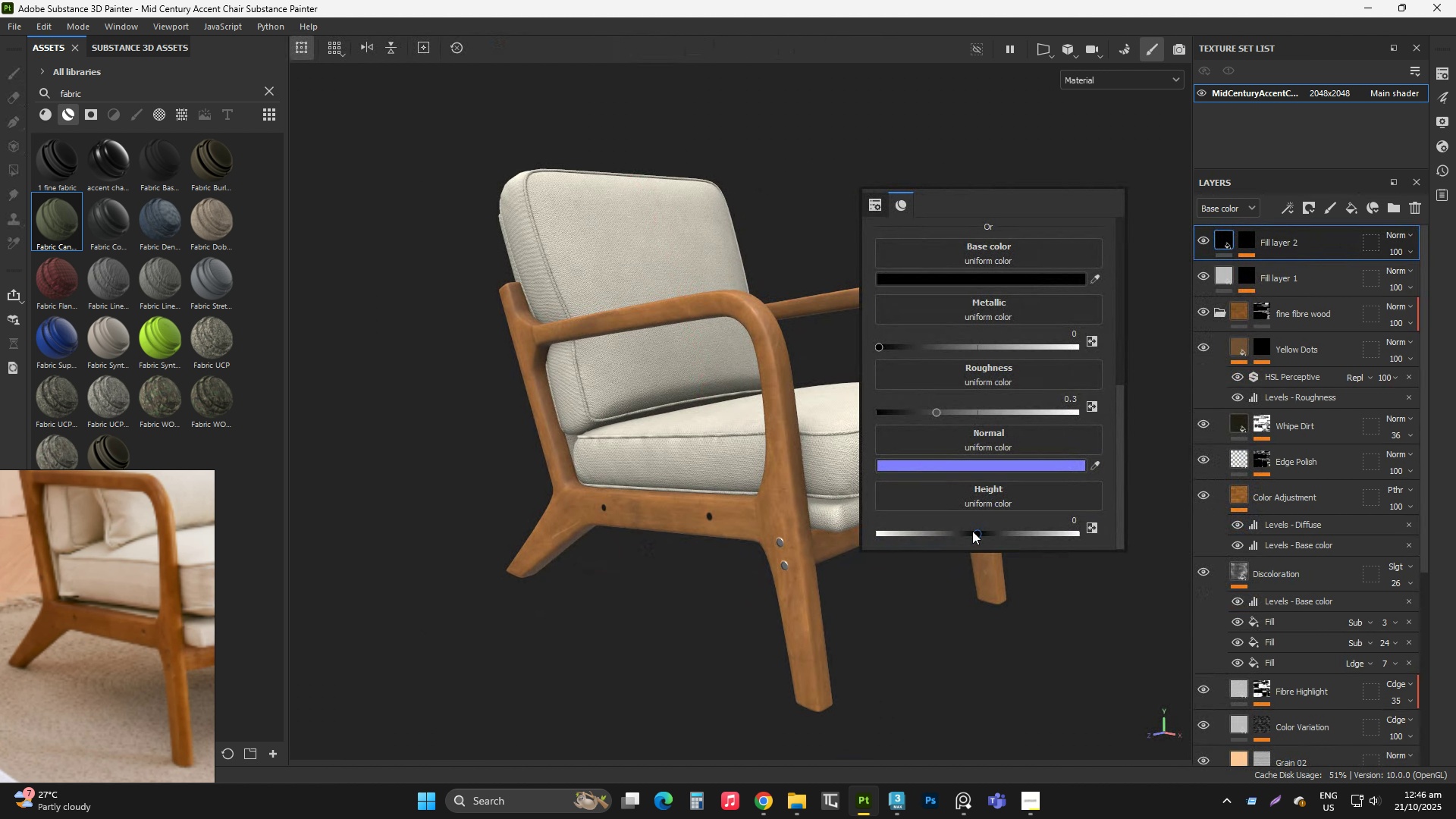 
left_click_drag(start_coordinate=[972, 531], to_coordinate=[937, 530])
 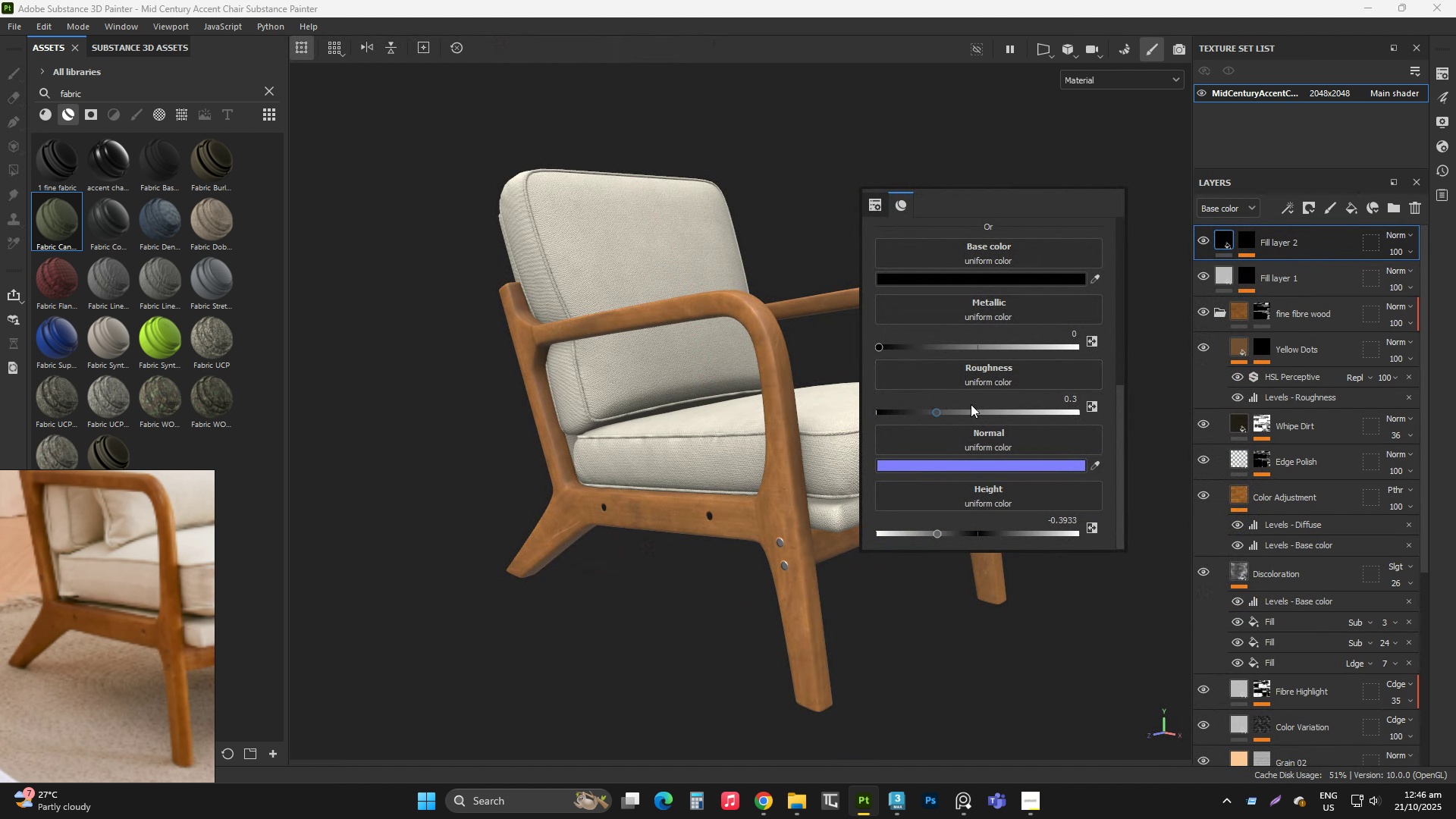 
left_click_drag(start_coordinate=[972, 411], to_coordinate=[1006, 418])
 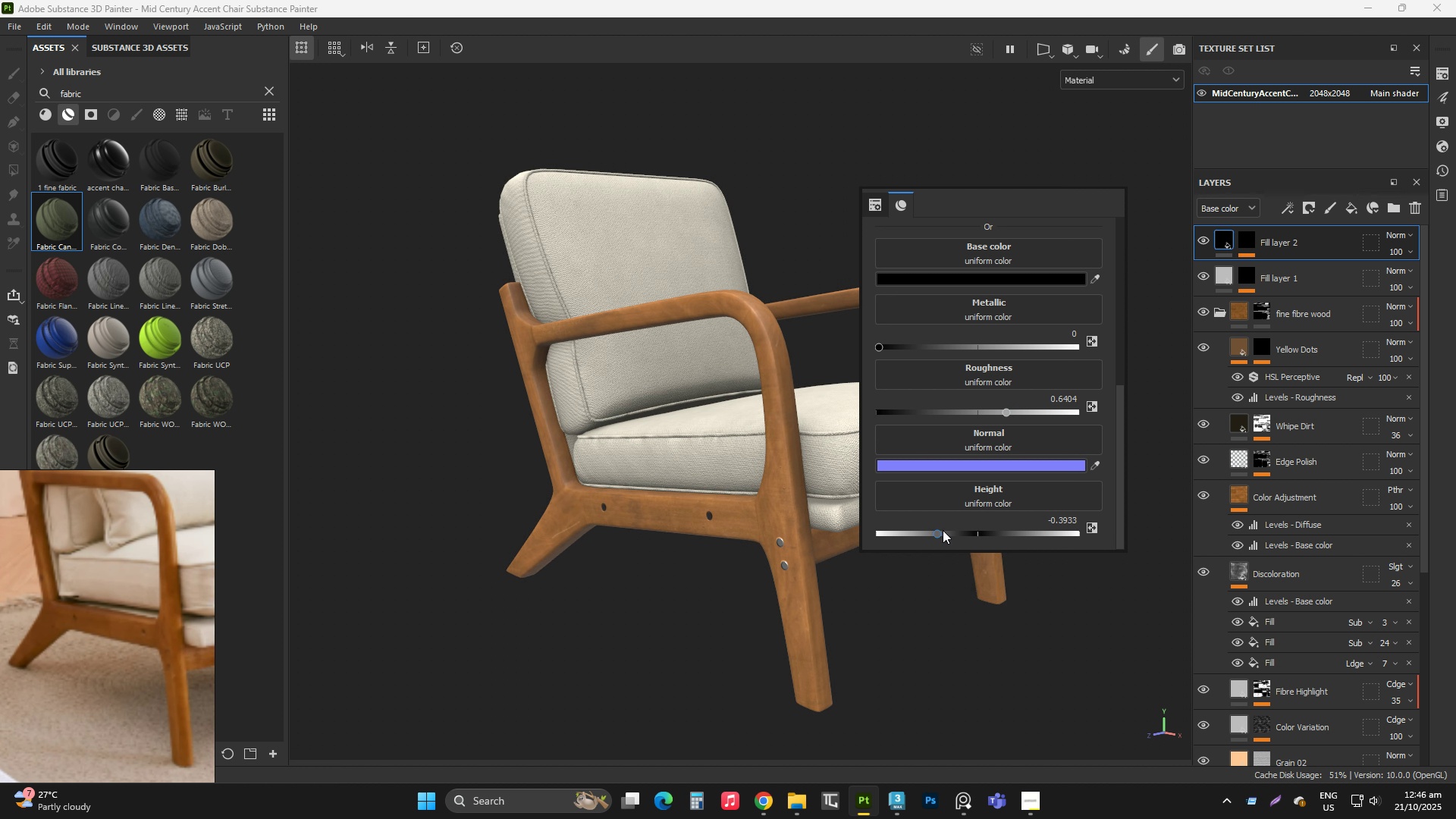 
left_click_drag(start_coordinate=[941, 530], to_coordinate=[843, 532])
 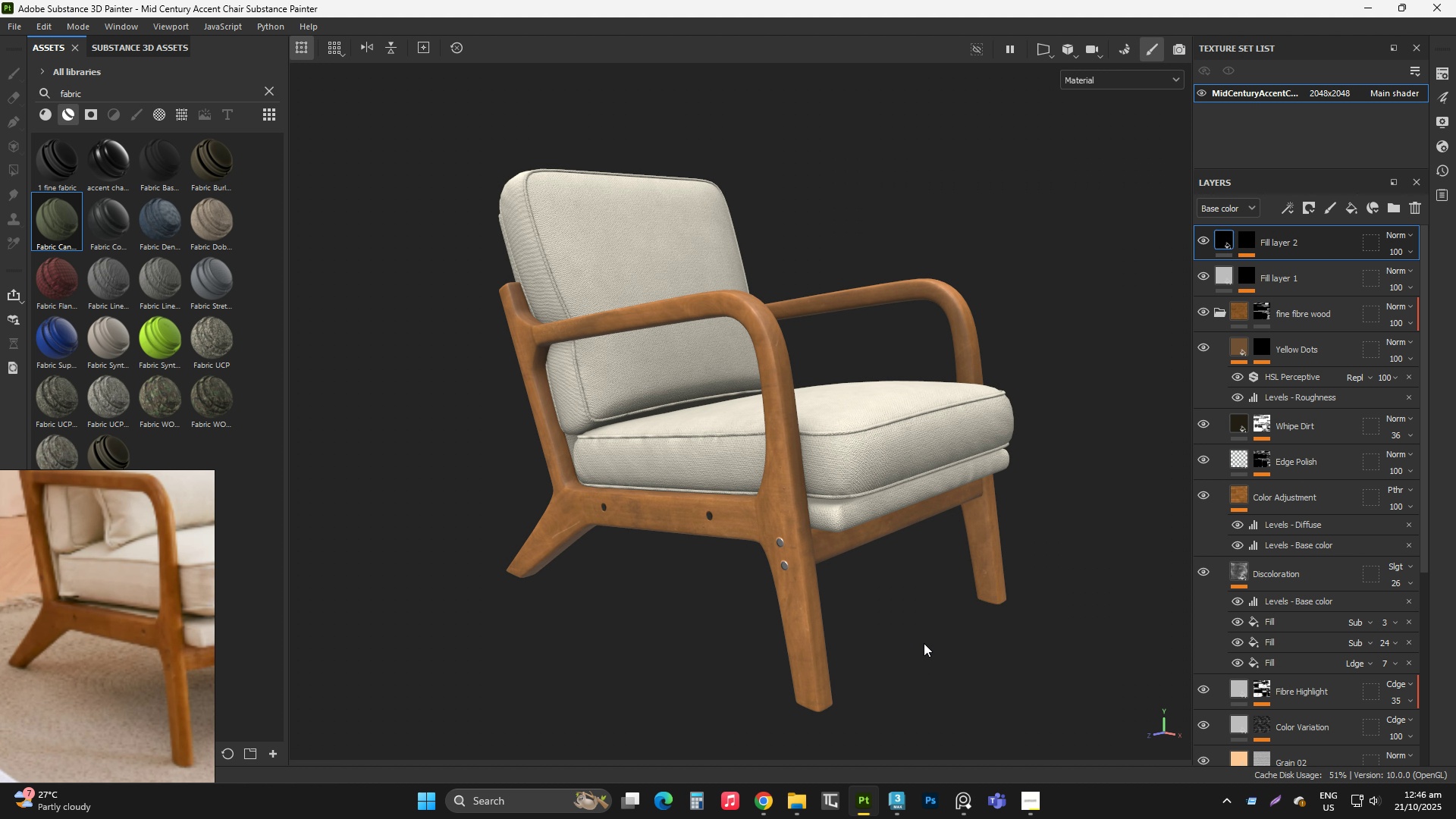 
left_click([924, 643])
 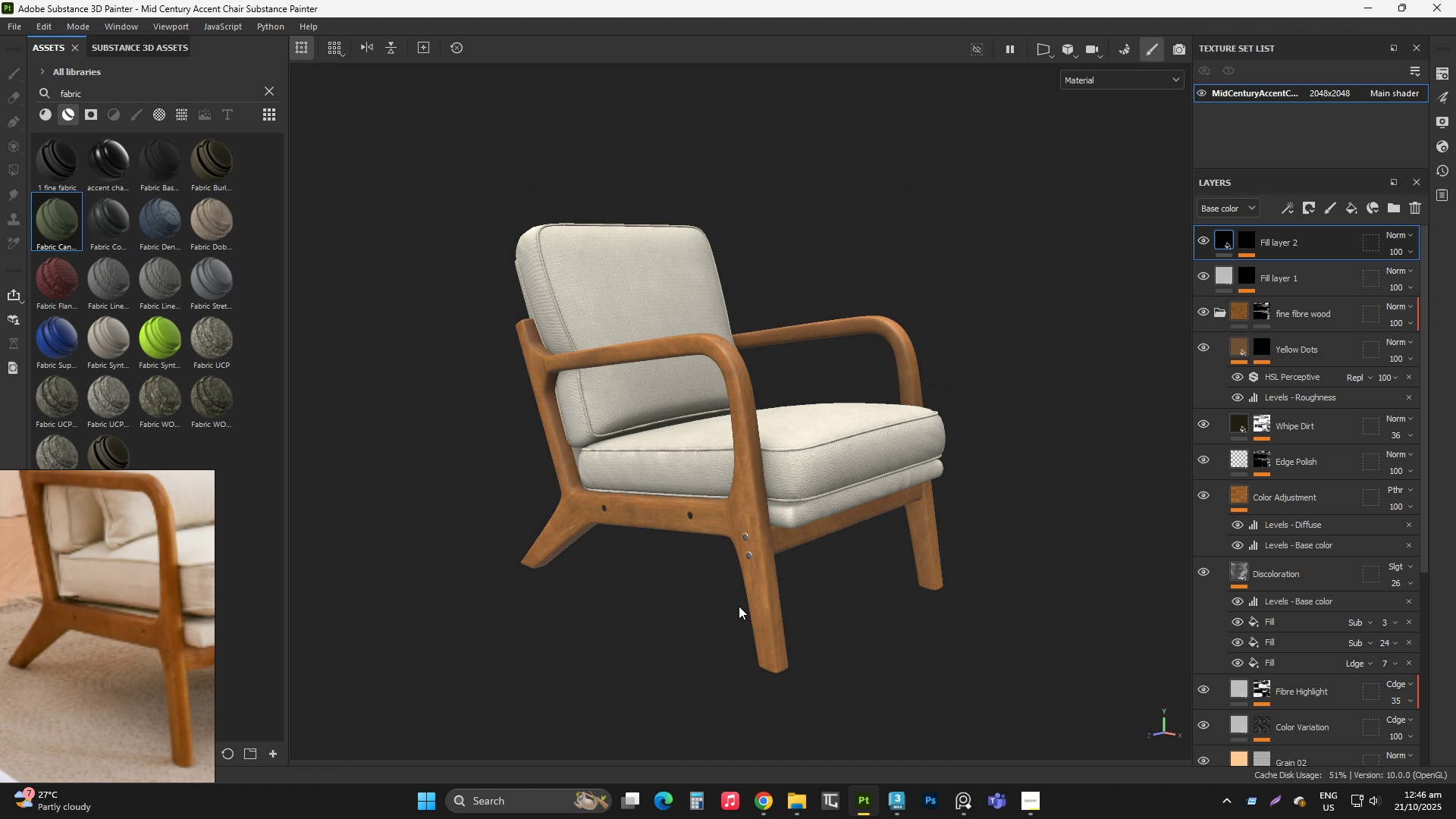 
scroll: coordinate [736, 603], scroll_direction: down, amount: 5.0
 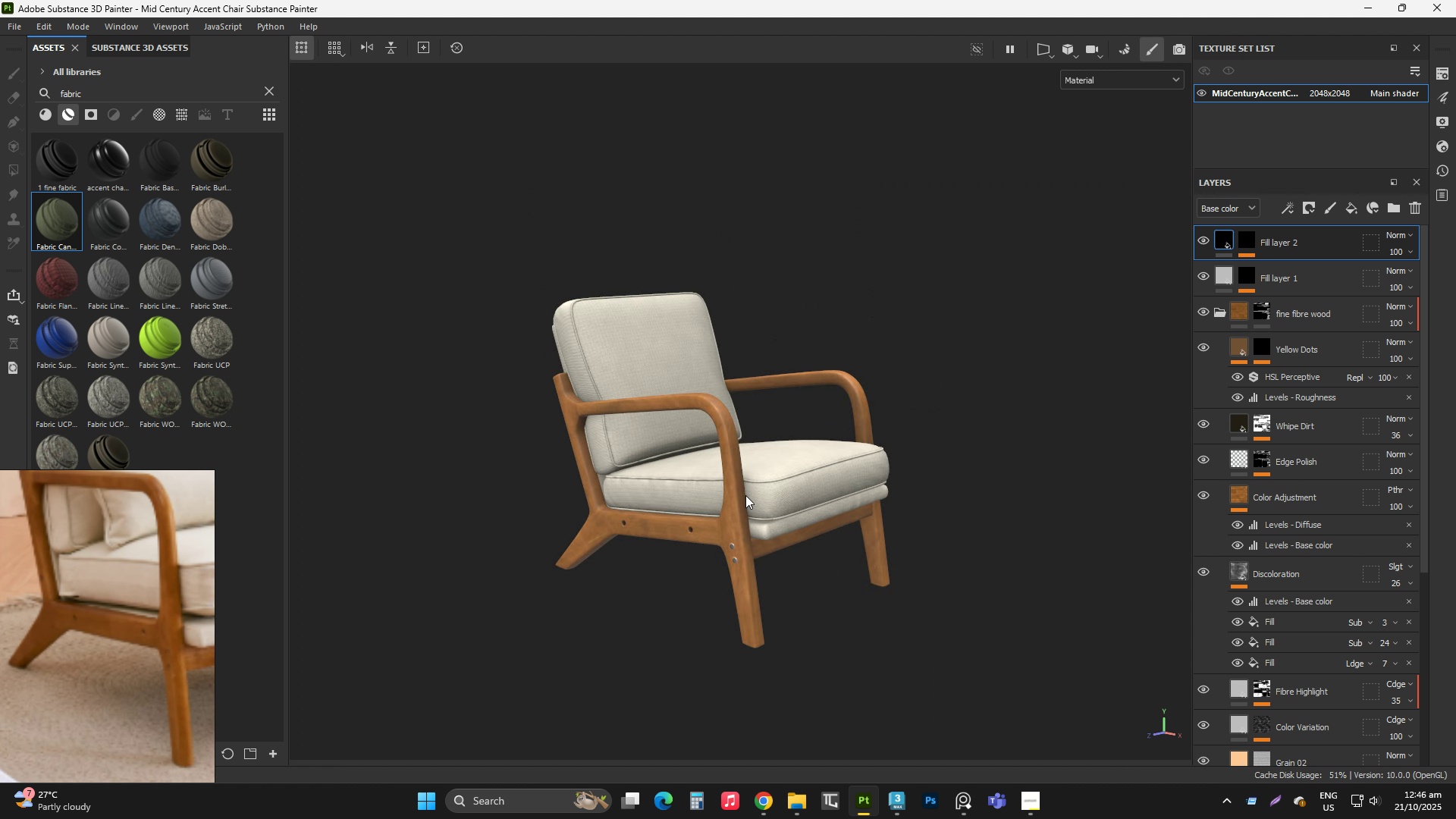 
hold_key(key=AltLeft, duration=0.82)
left_click_drag(start_coordinate=[752, 478], to_coordinate=[731, 482])
 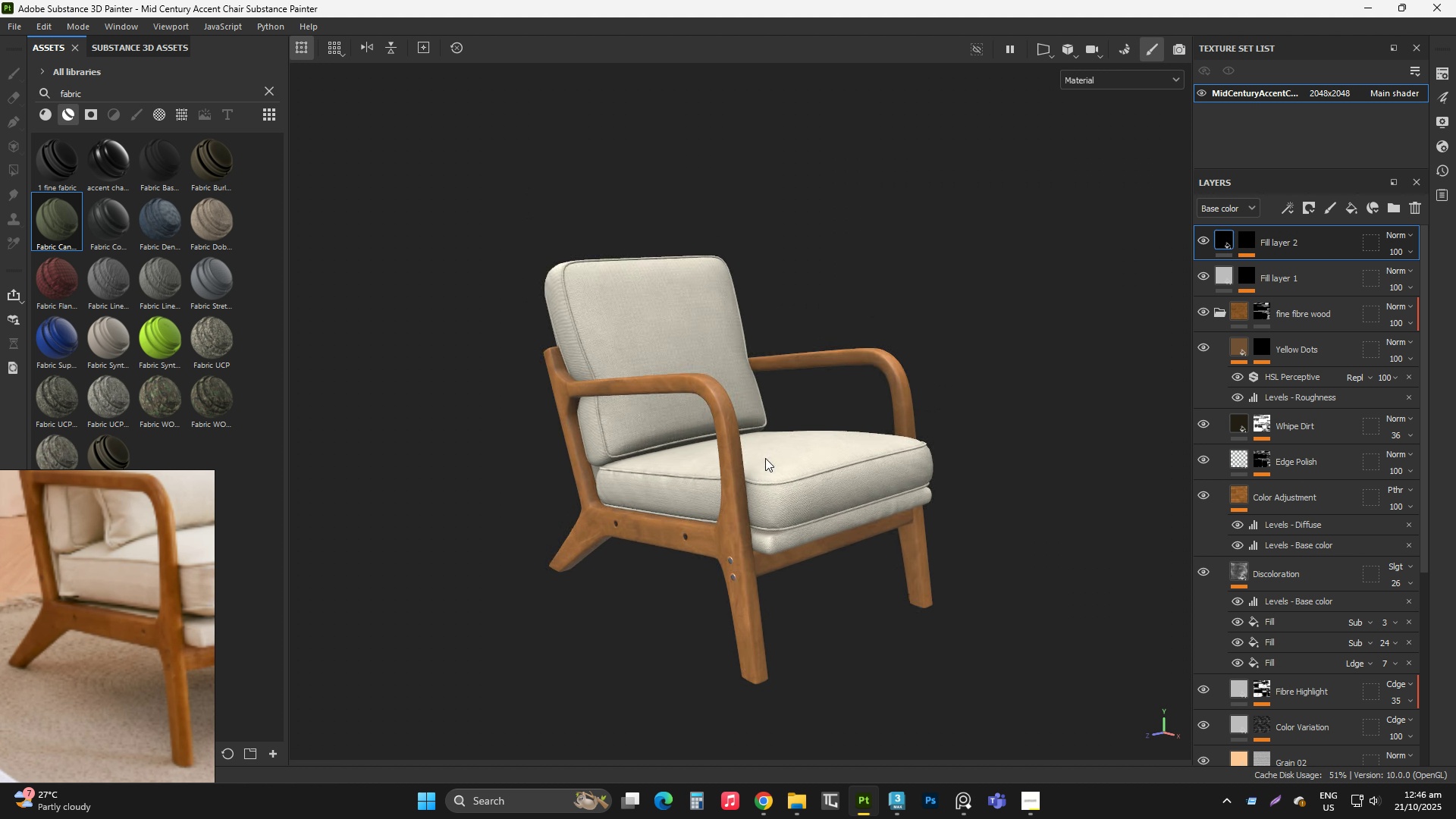 
scroll: coordinate [769, 456], scroll_direction: up, amount: 3.0
 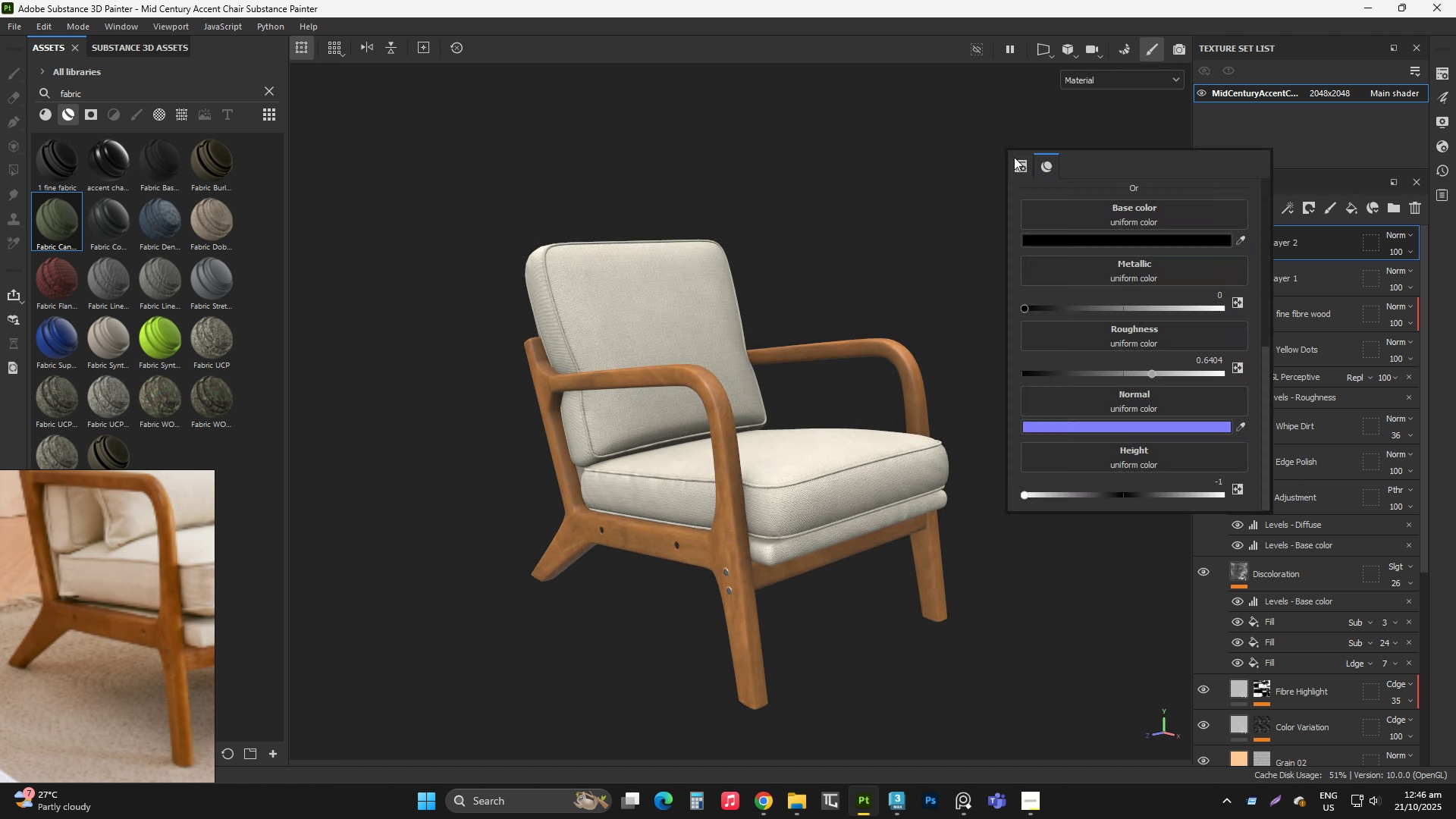 
right_click([1014, 157])
 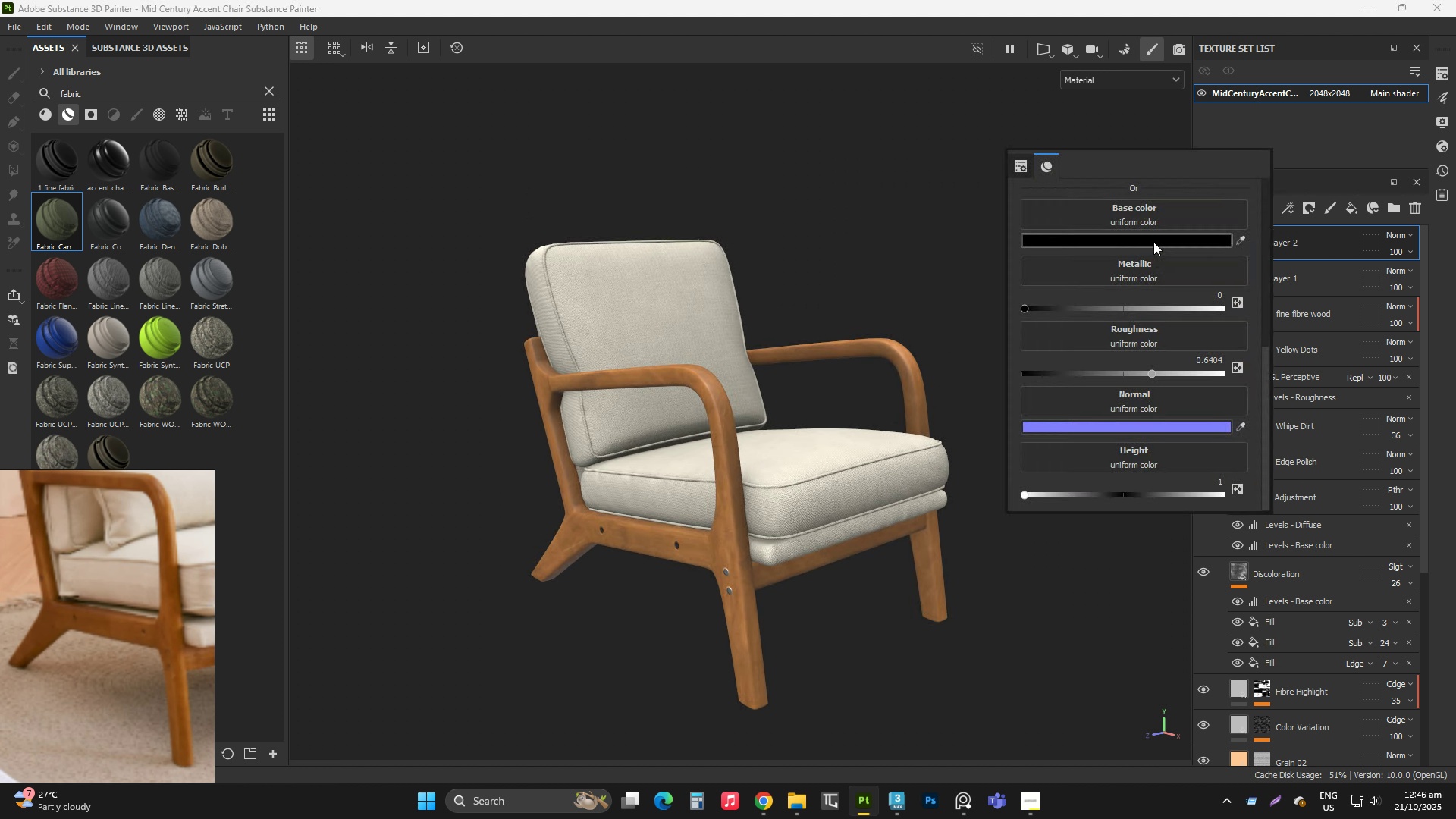 
left_click([1153, 242])
 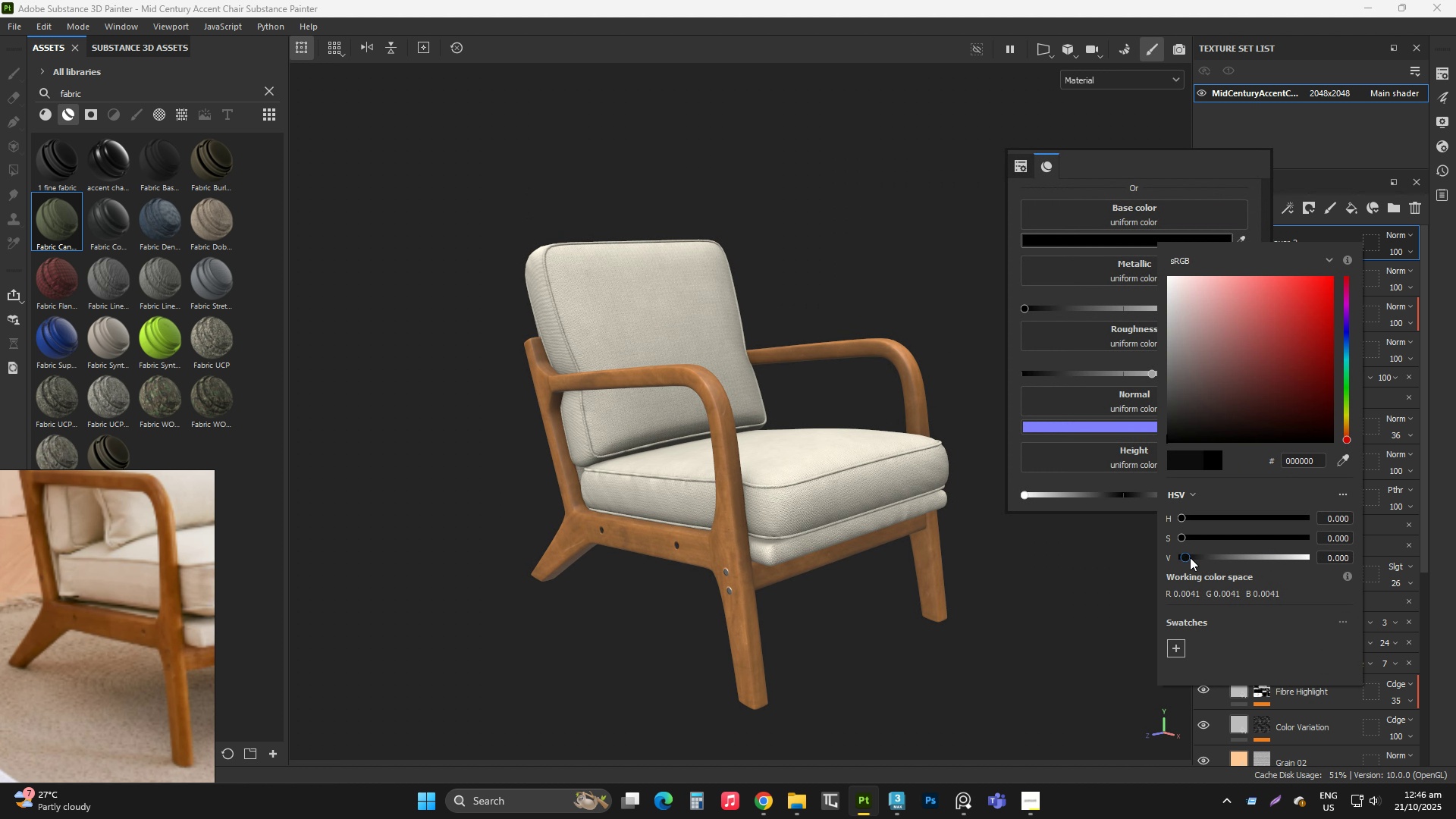 
left_click_drag(start_coordinate=[1185, 557], to_coordinate=[1199, 558])
 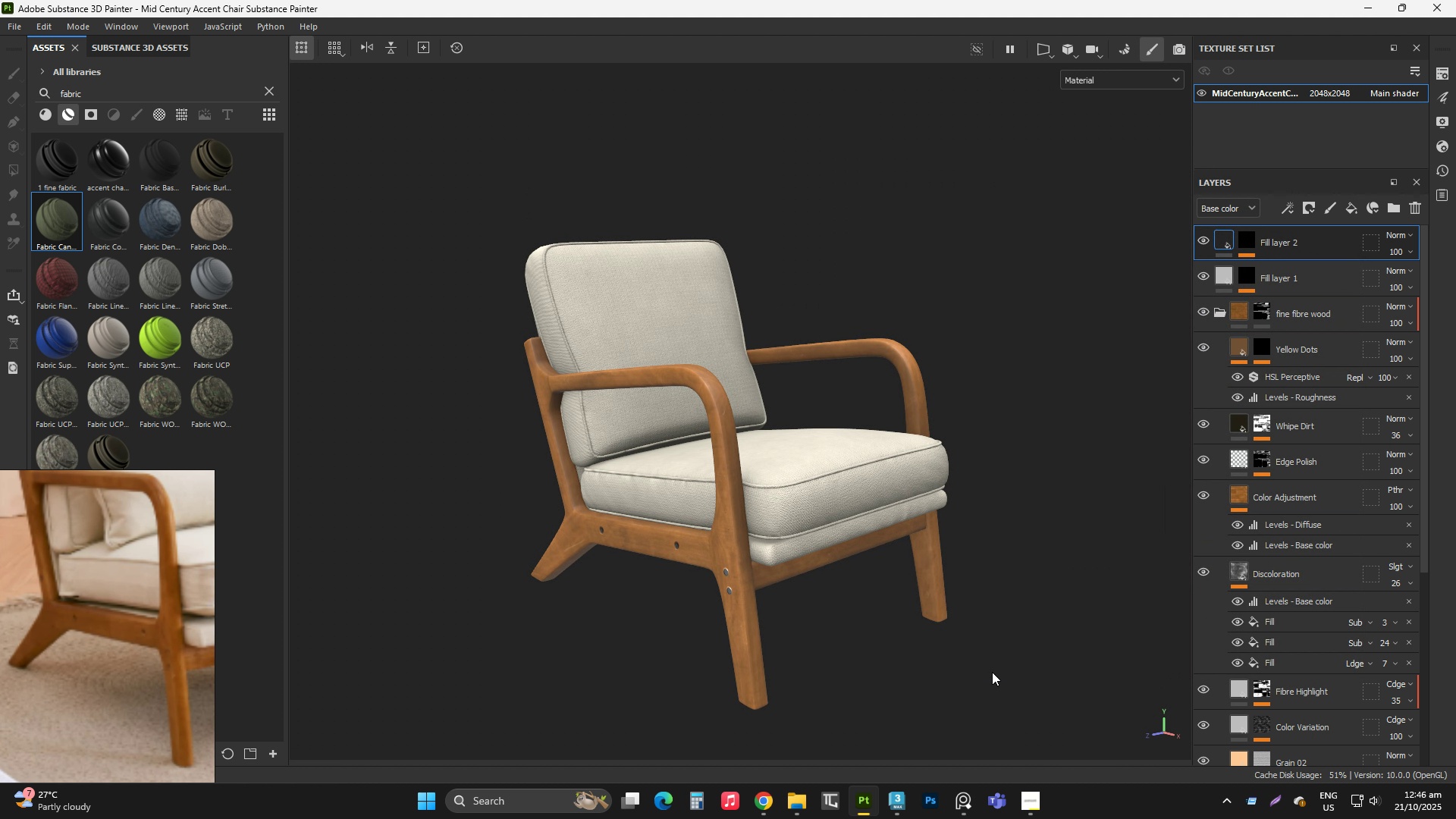 
left_click([992, 673])
 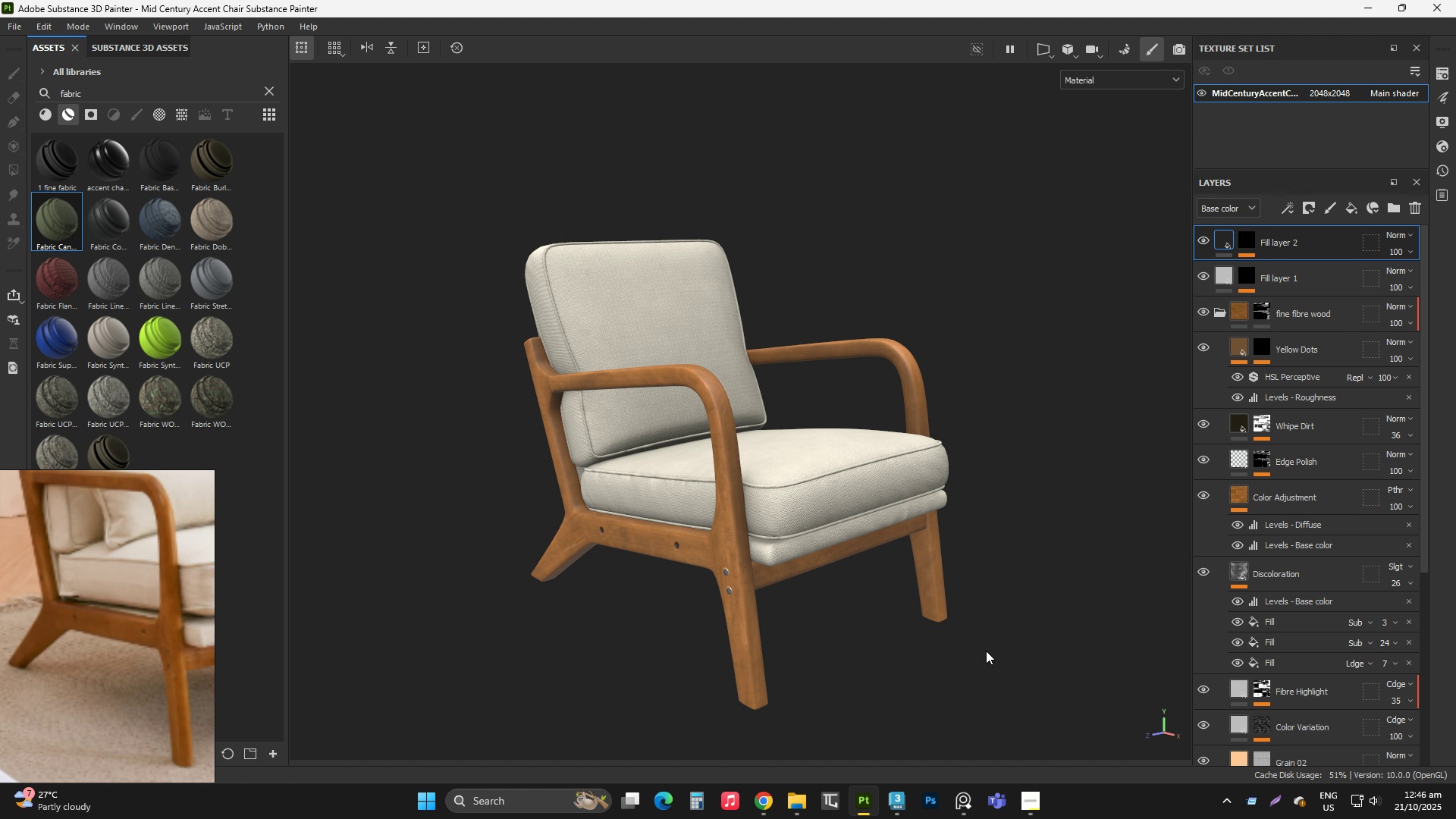 
key(Control+ControlLeft)
 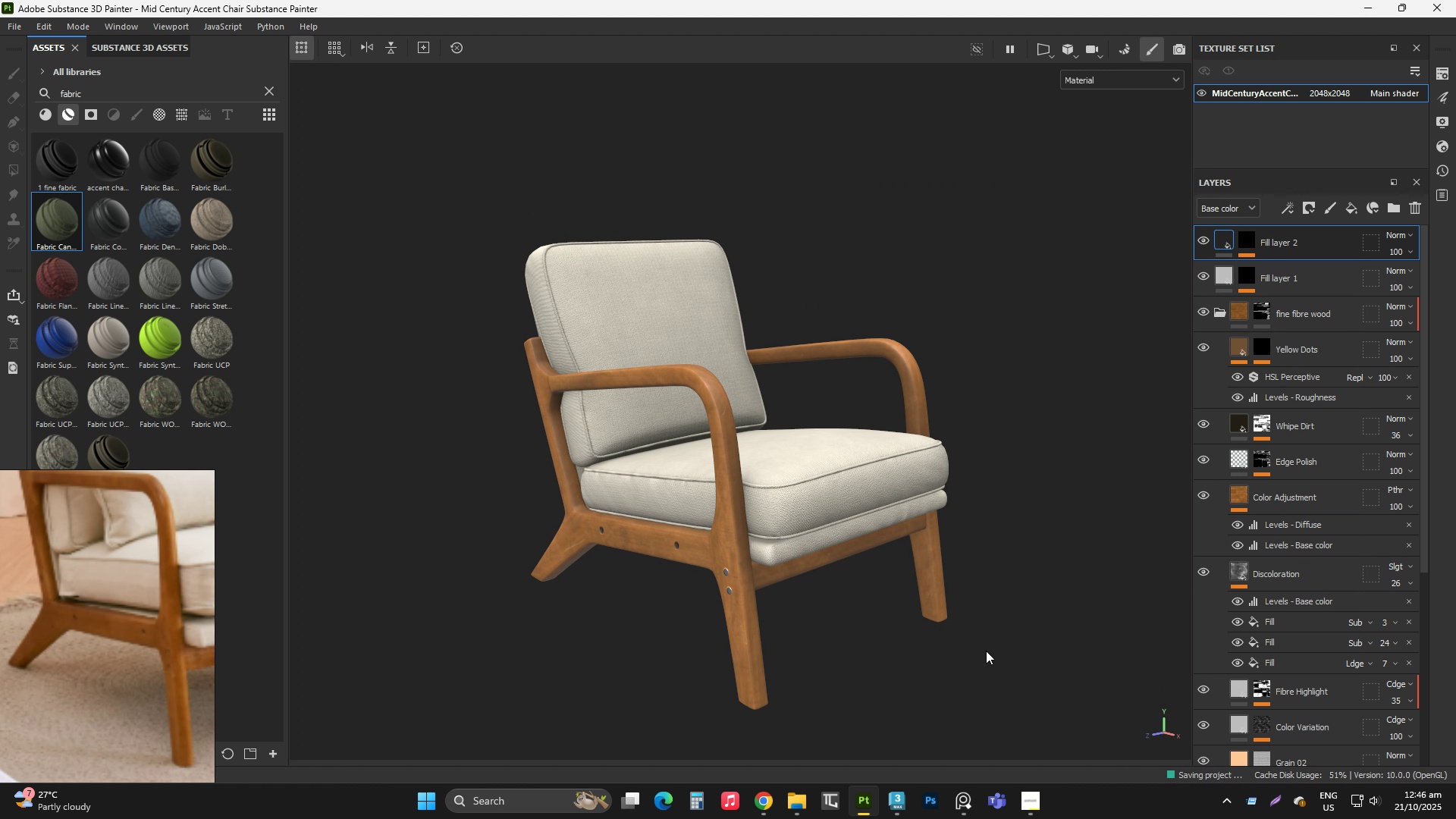 
key(Control+S)
 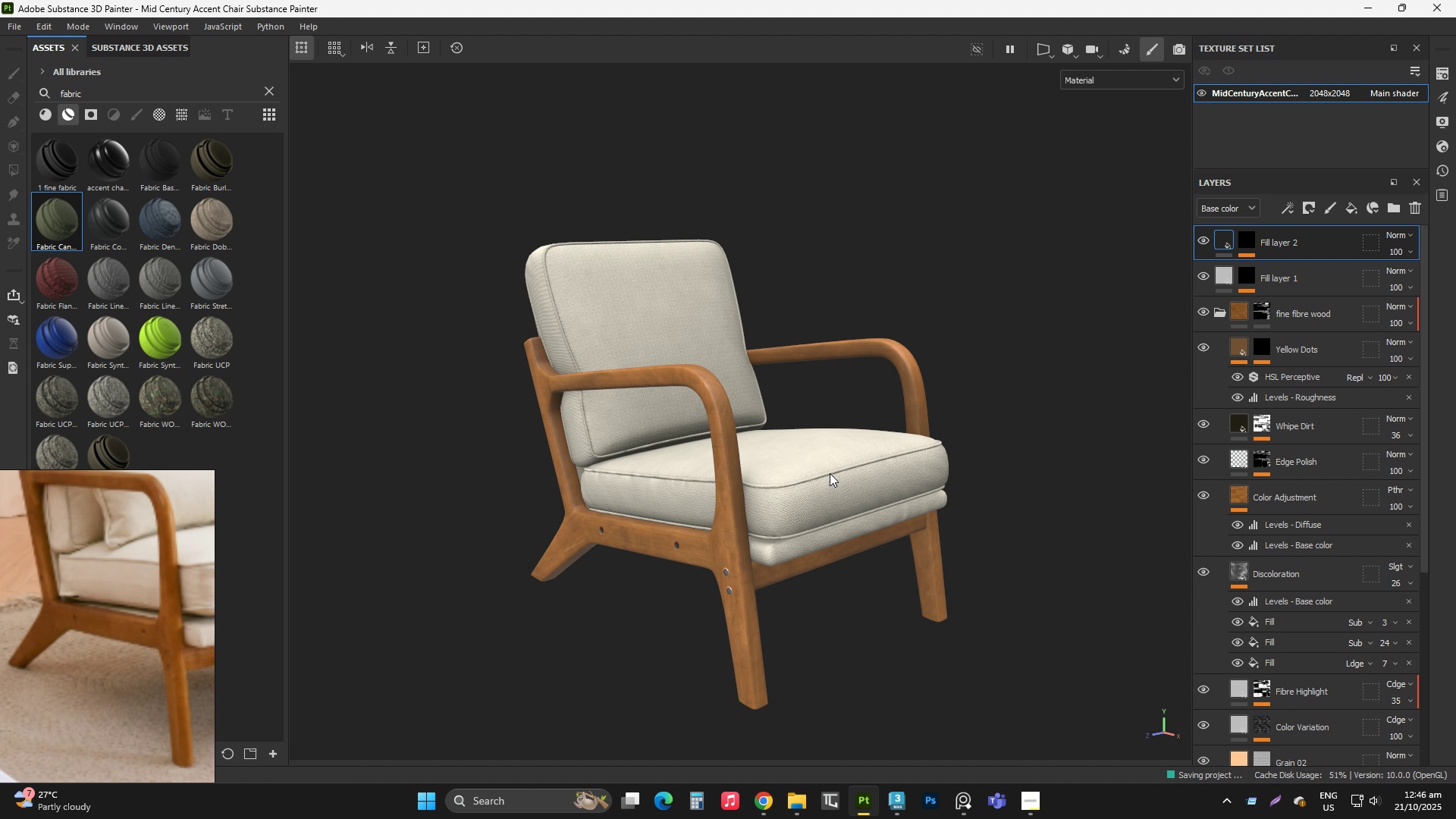 
scroll: coordinate [833, 466], scroll_direction: down, amount: 1.0
 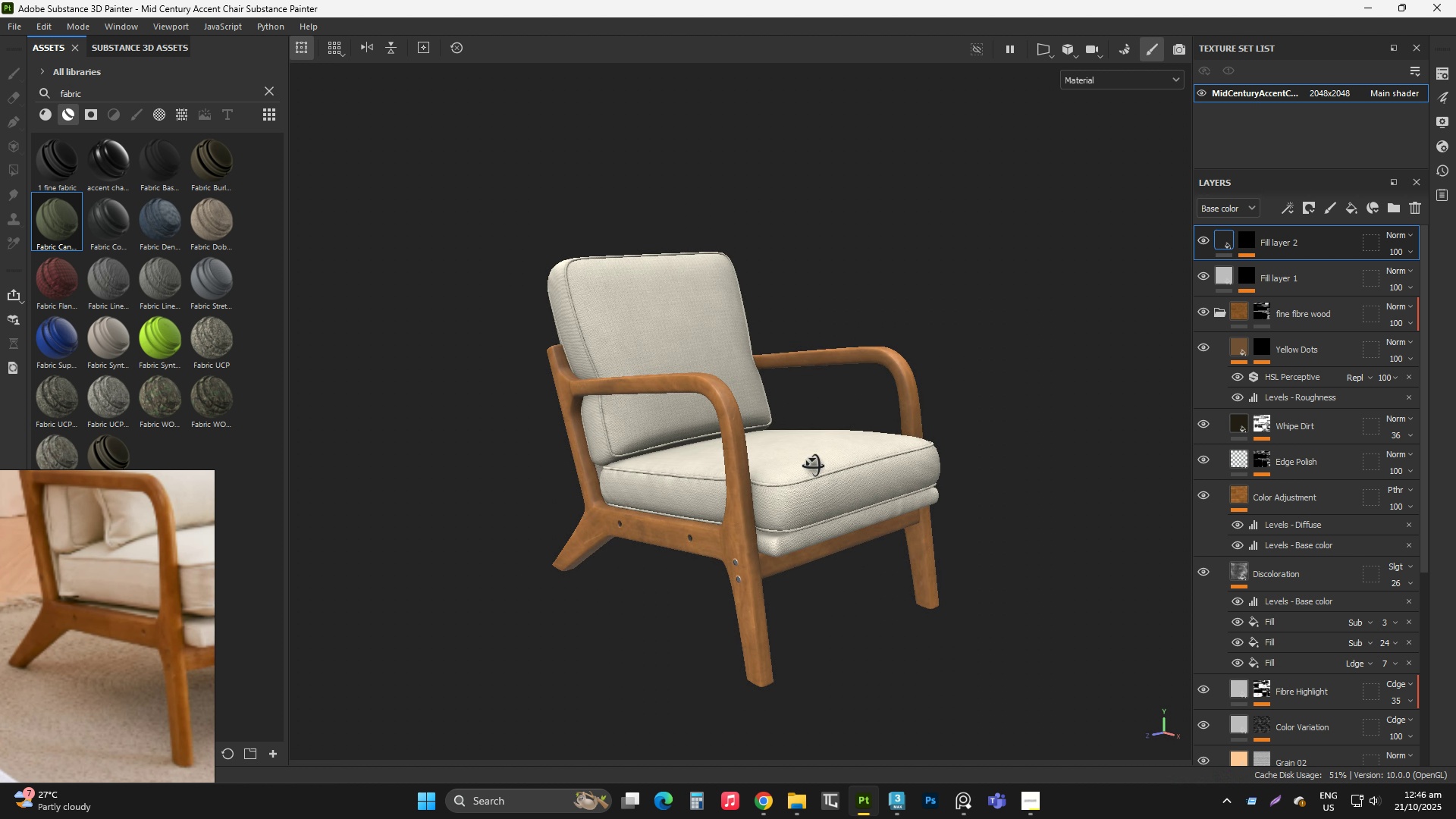 
hold_key(key=AltLeft, duration=1.2)
left_click_drag(start_coordinate=[819, 463], to_coordinate=[799, 479])
 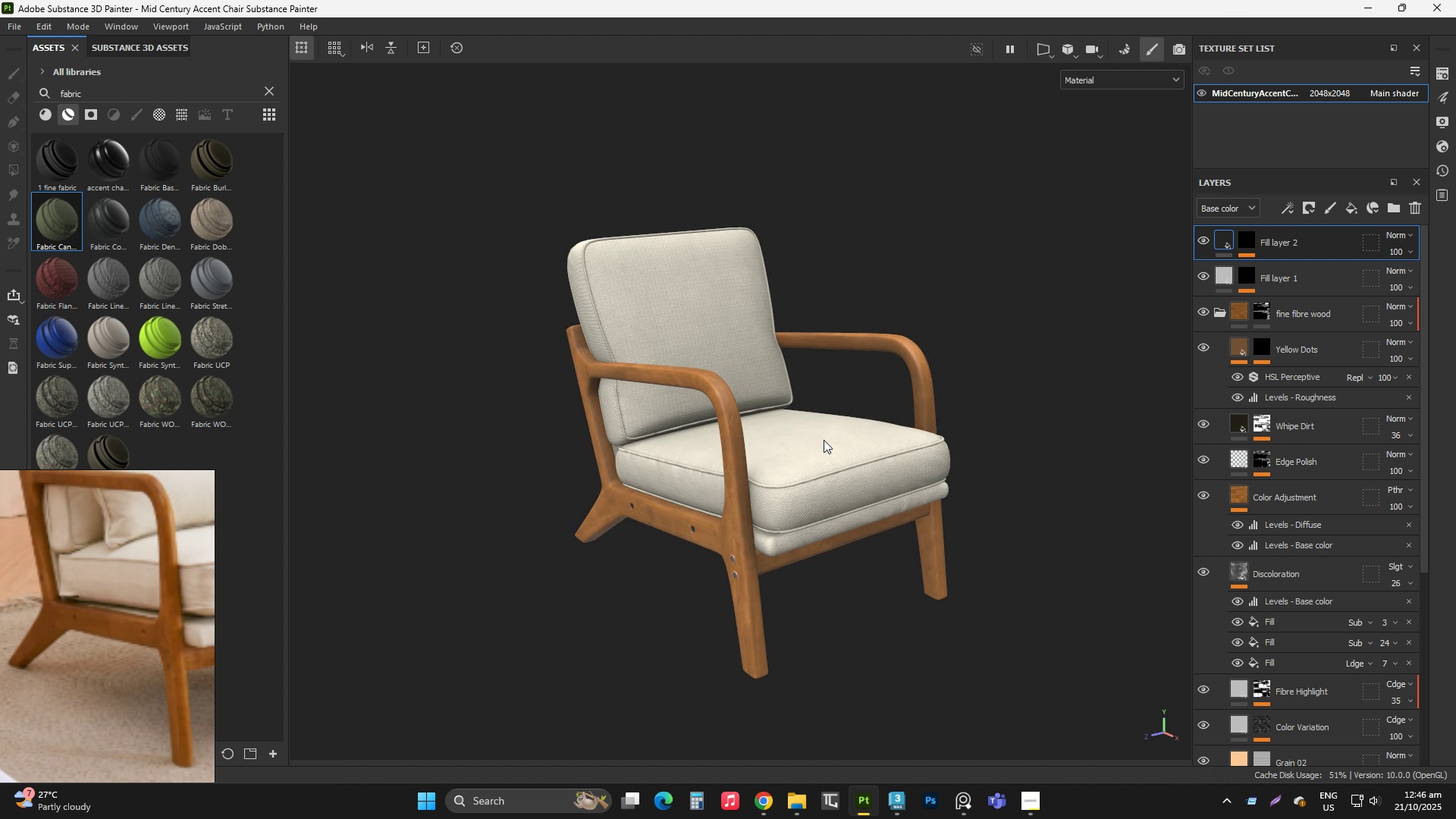 
hold_key(key=AltLeft, duration=1.54)
 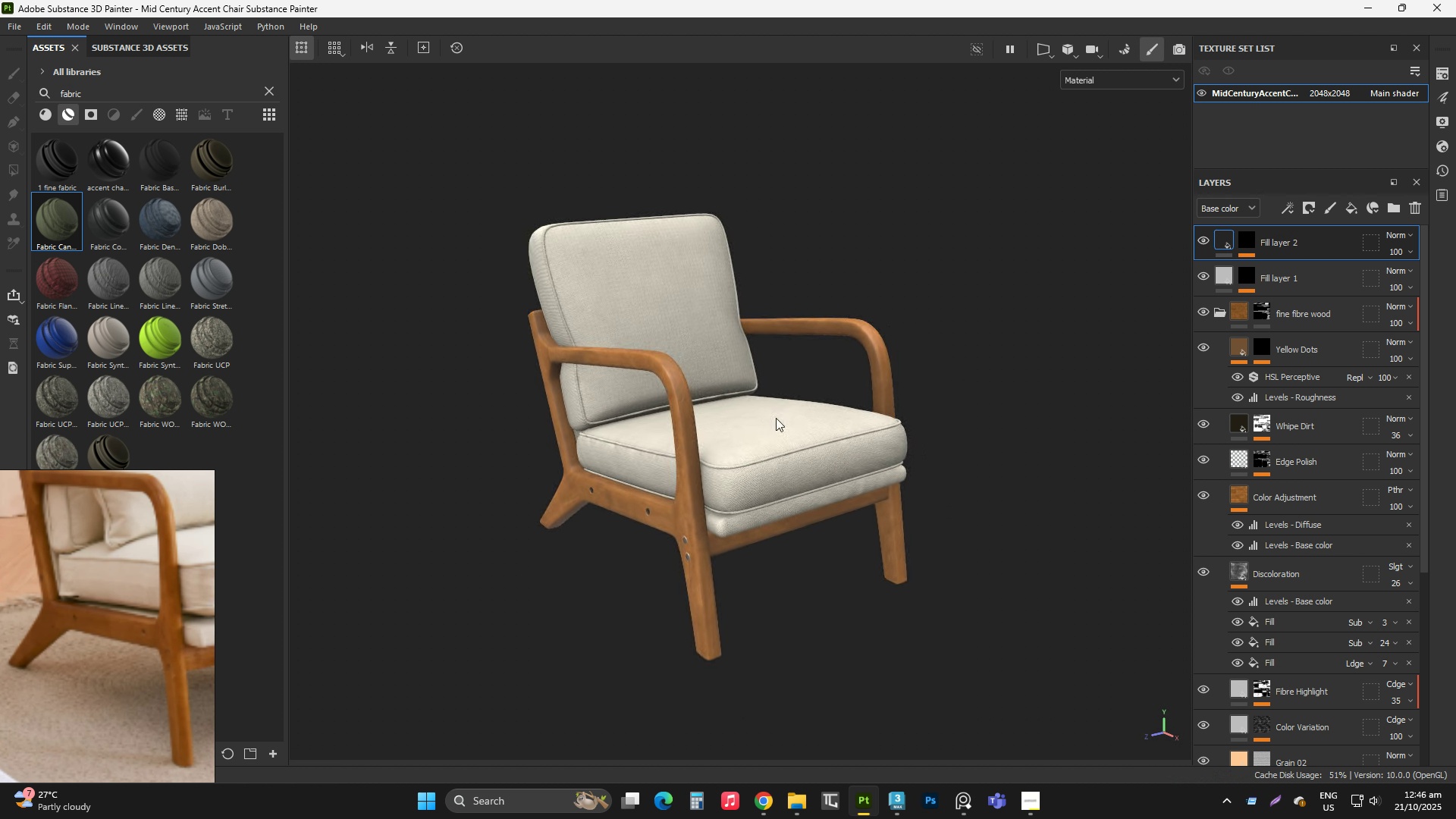 
hold_key(key=AltLeft, duration=1.2)
 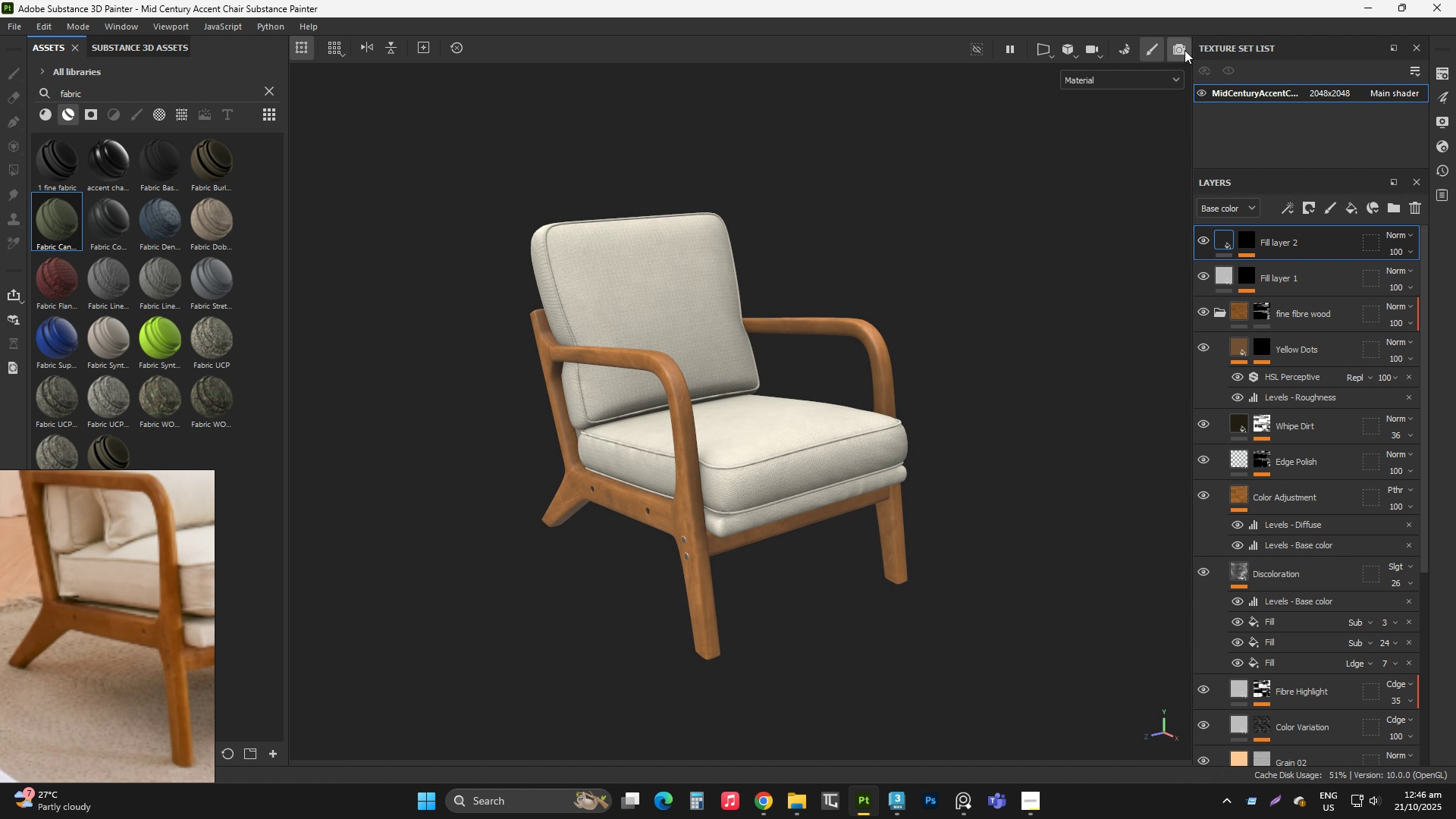 
left_click([1185, 50])
 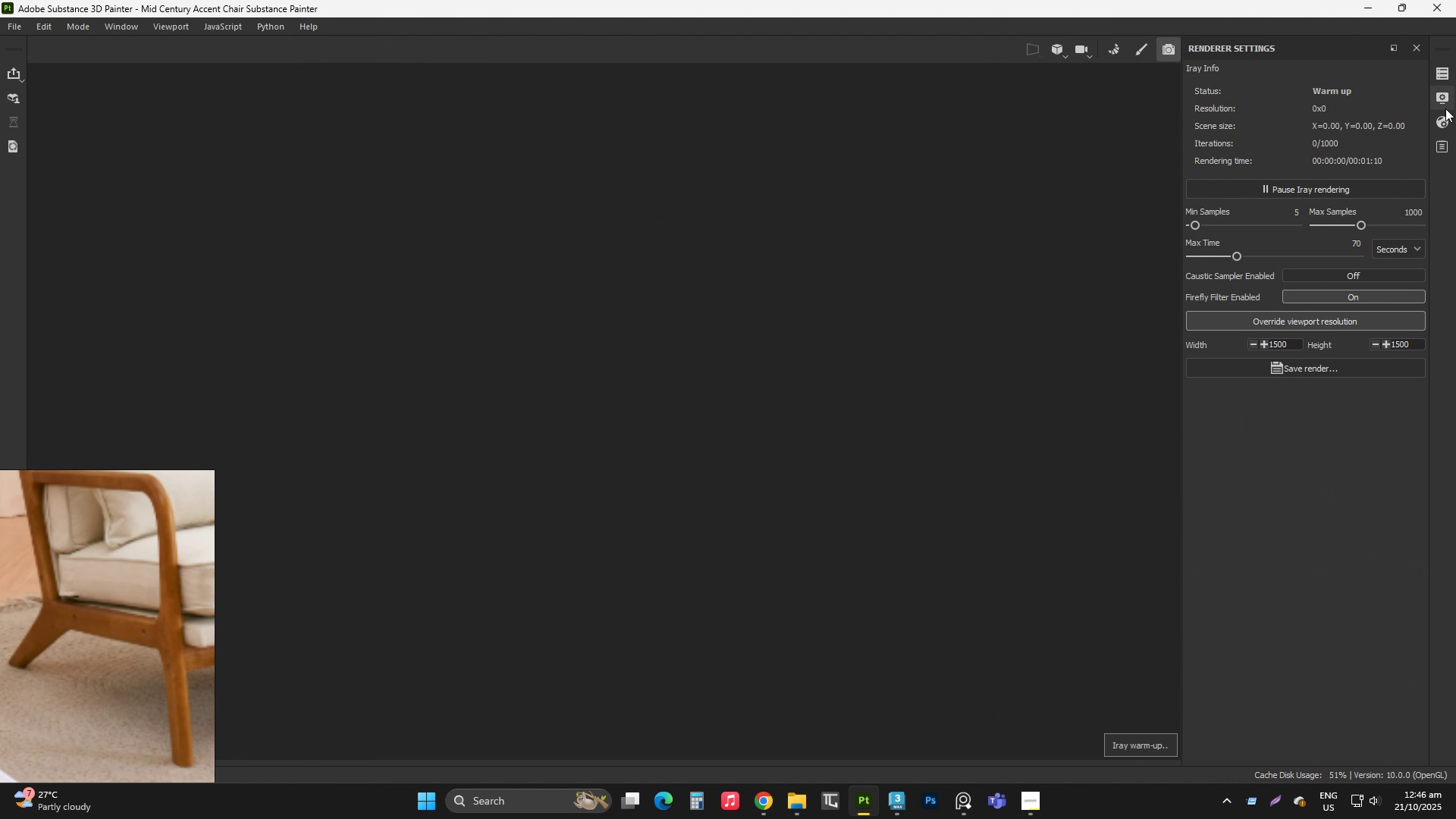 
left_click([1442, 126])
 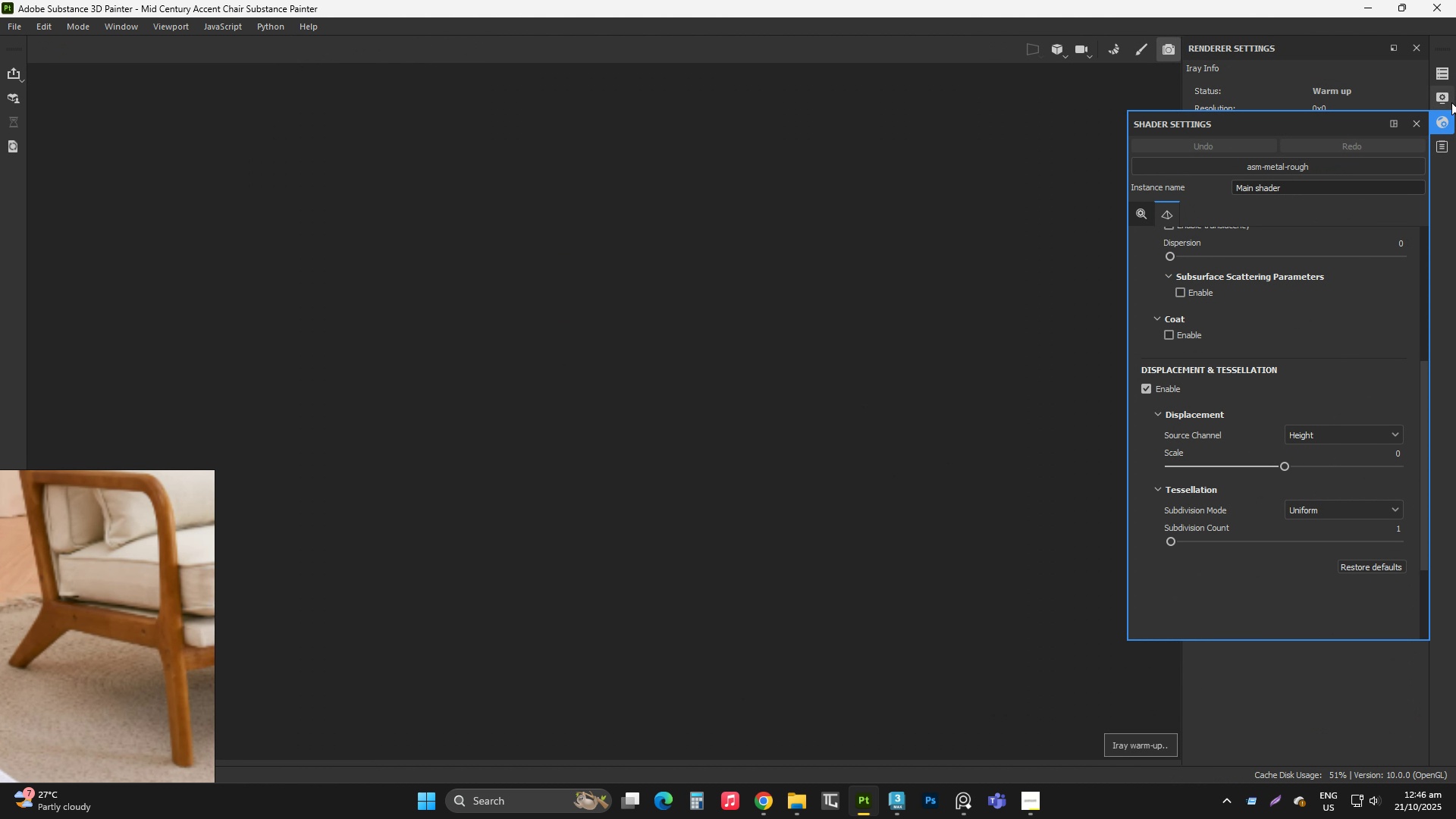 
left_click([1451, 100])
 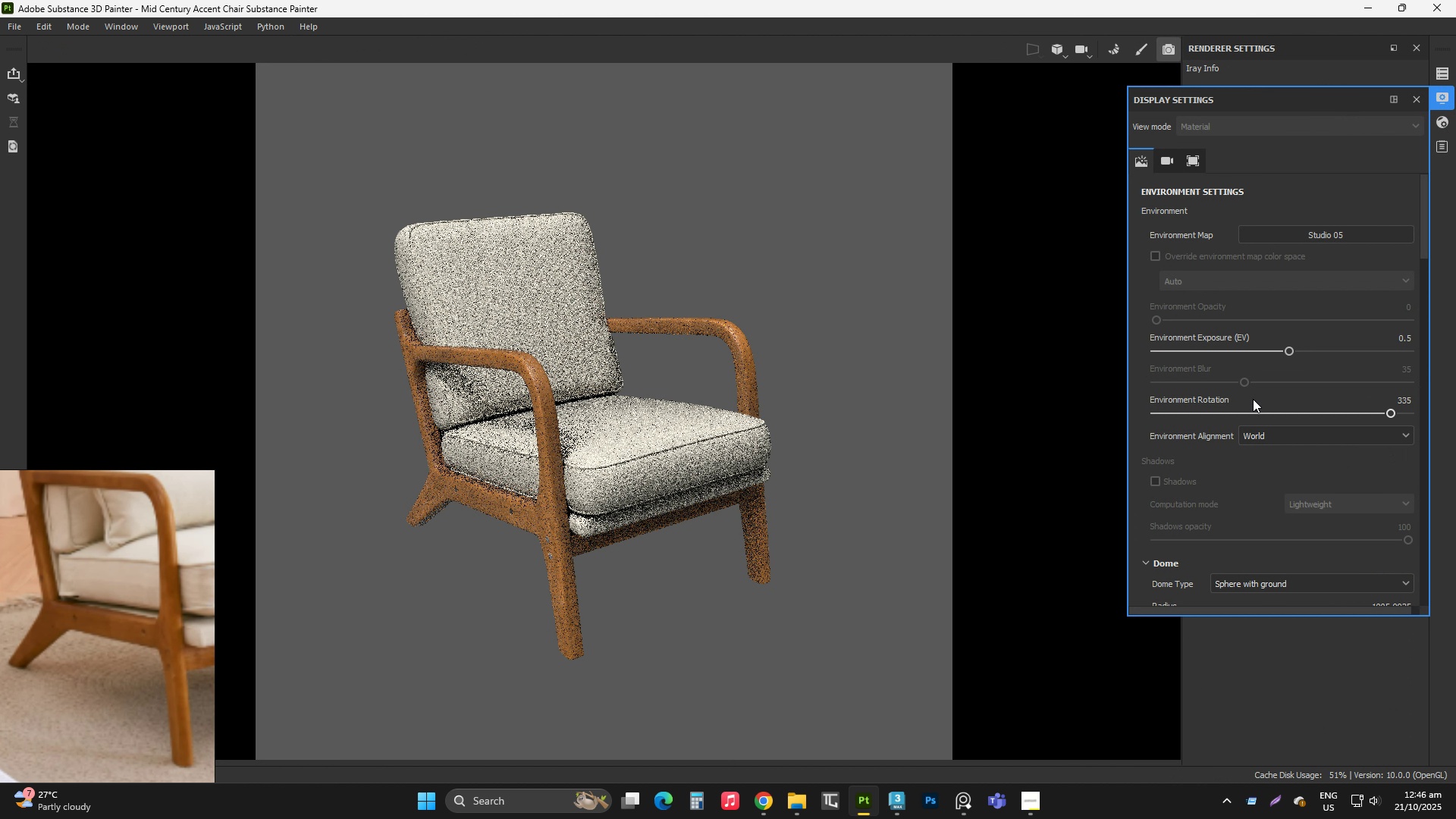 
scroll: coordinate [1243, 398], scroll_direction: down, amount: 24.0
 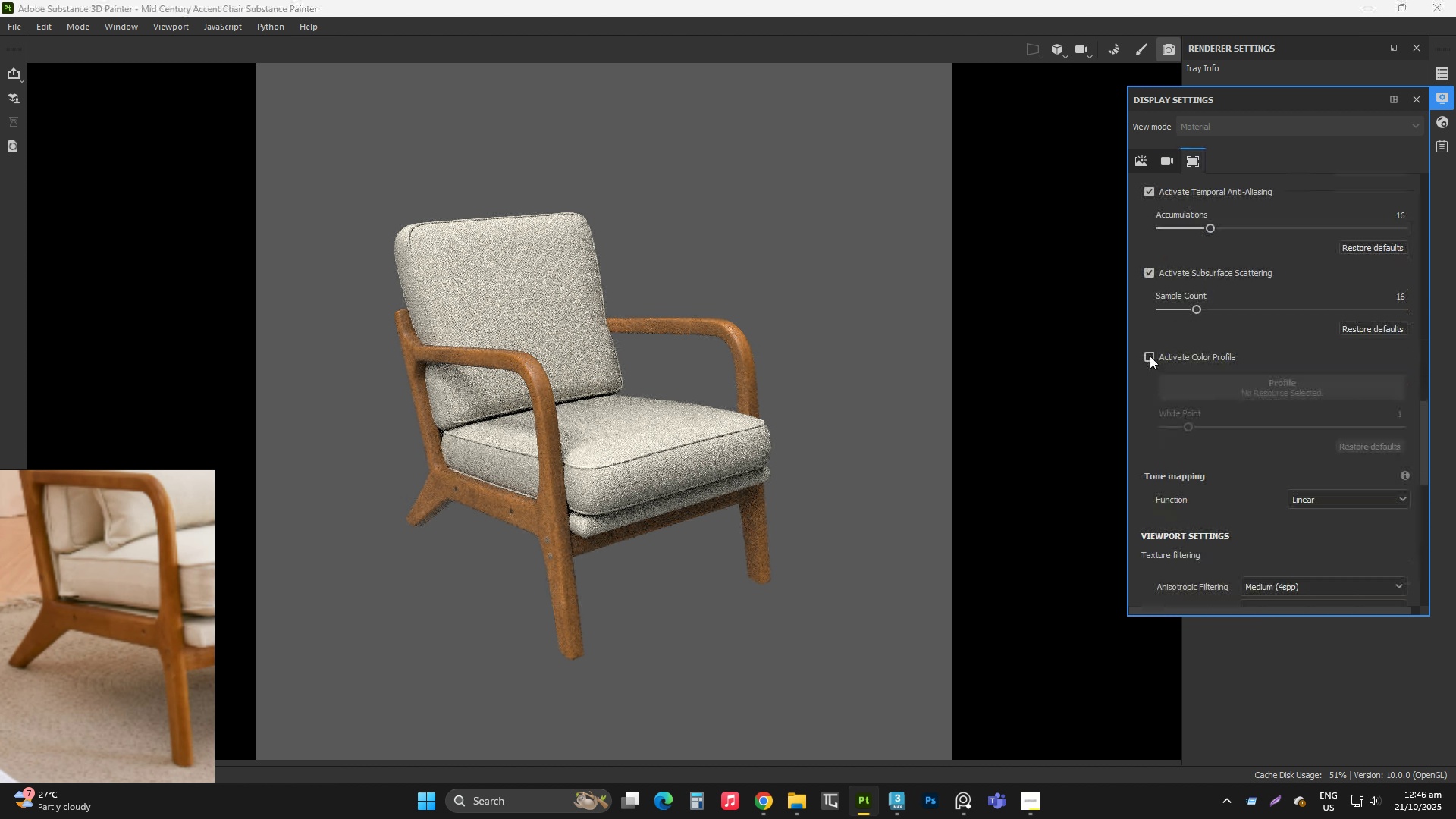 
left_click([1150, 356])
 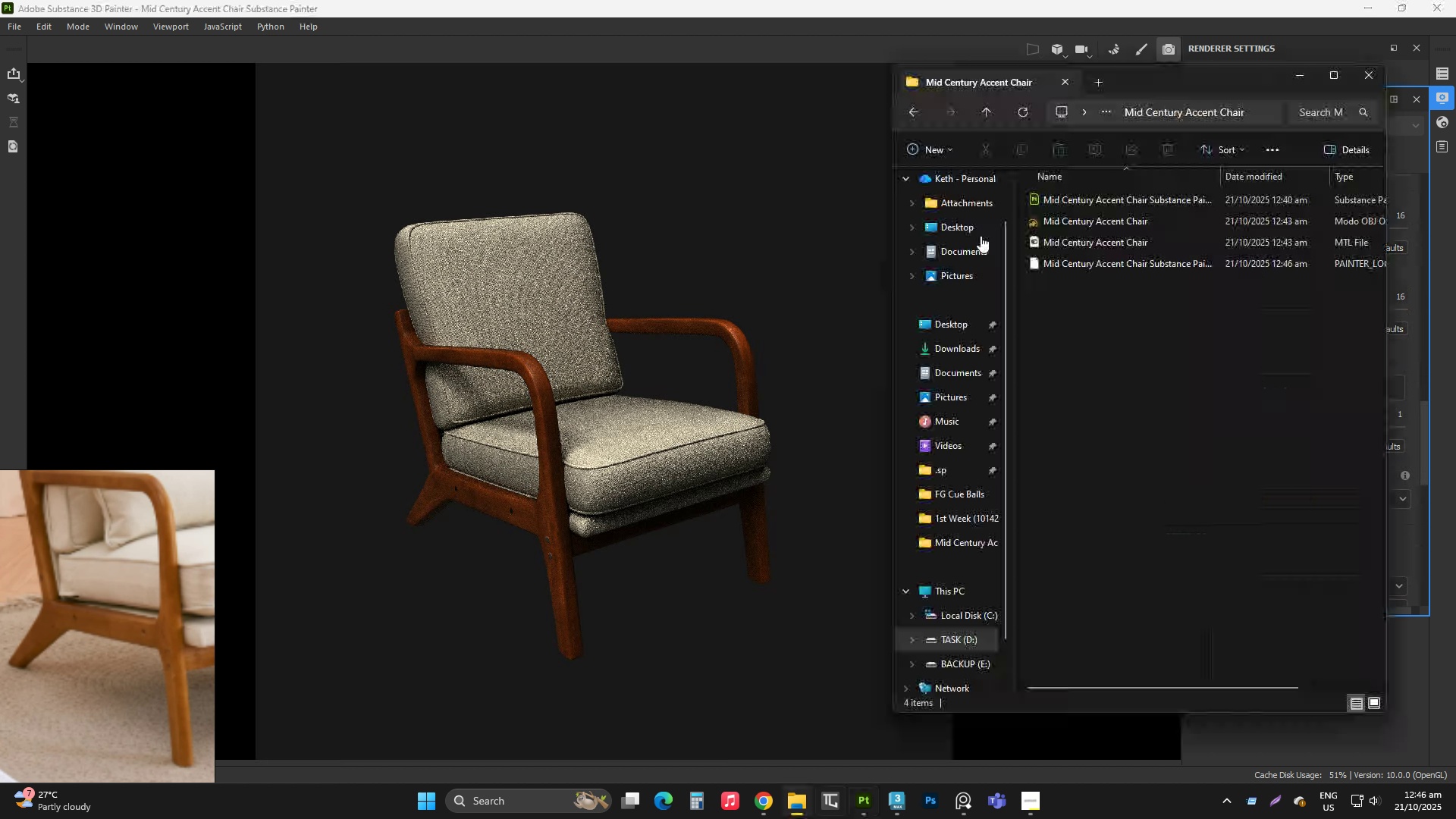 
left_click([802, 802])
 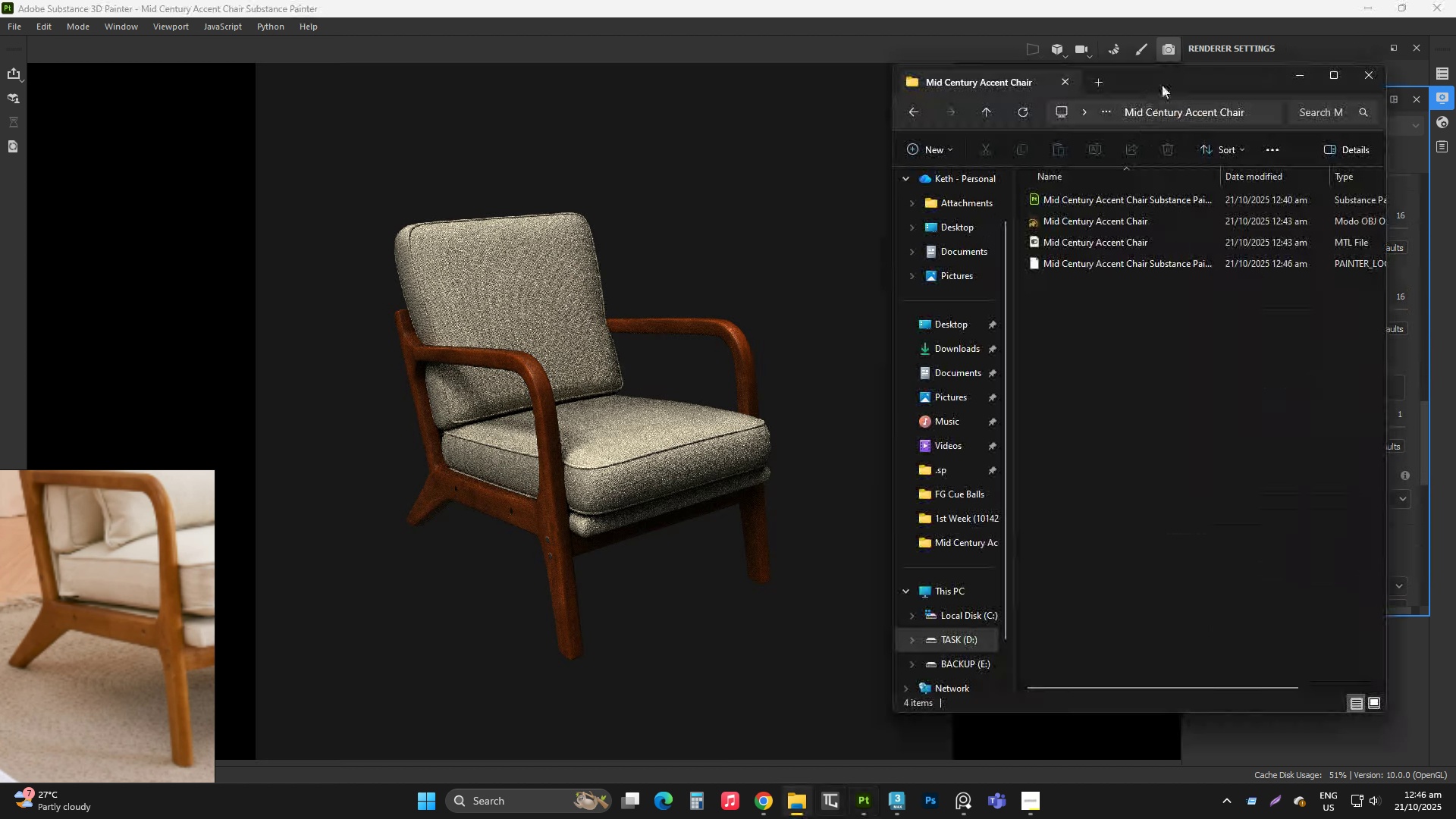 
left_click_drag(start_coordinate=[1168, 77], to_coordinate=[672, 90])
 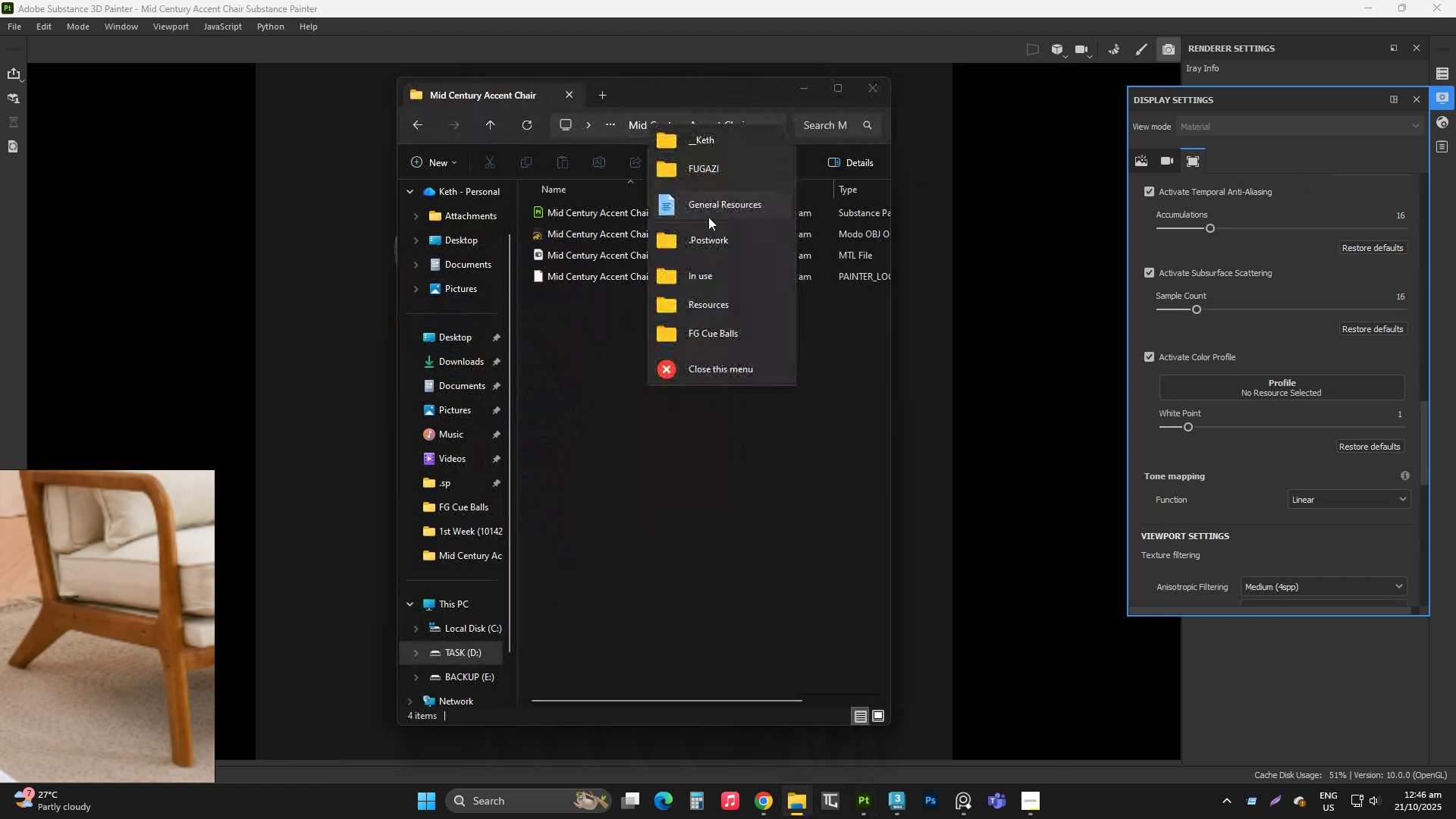 
key(Alt+AltLeft)
 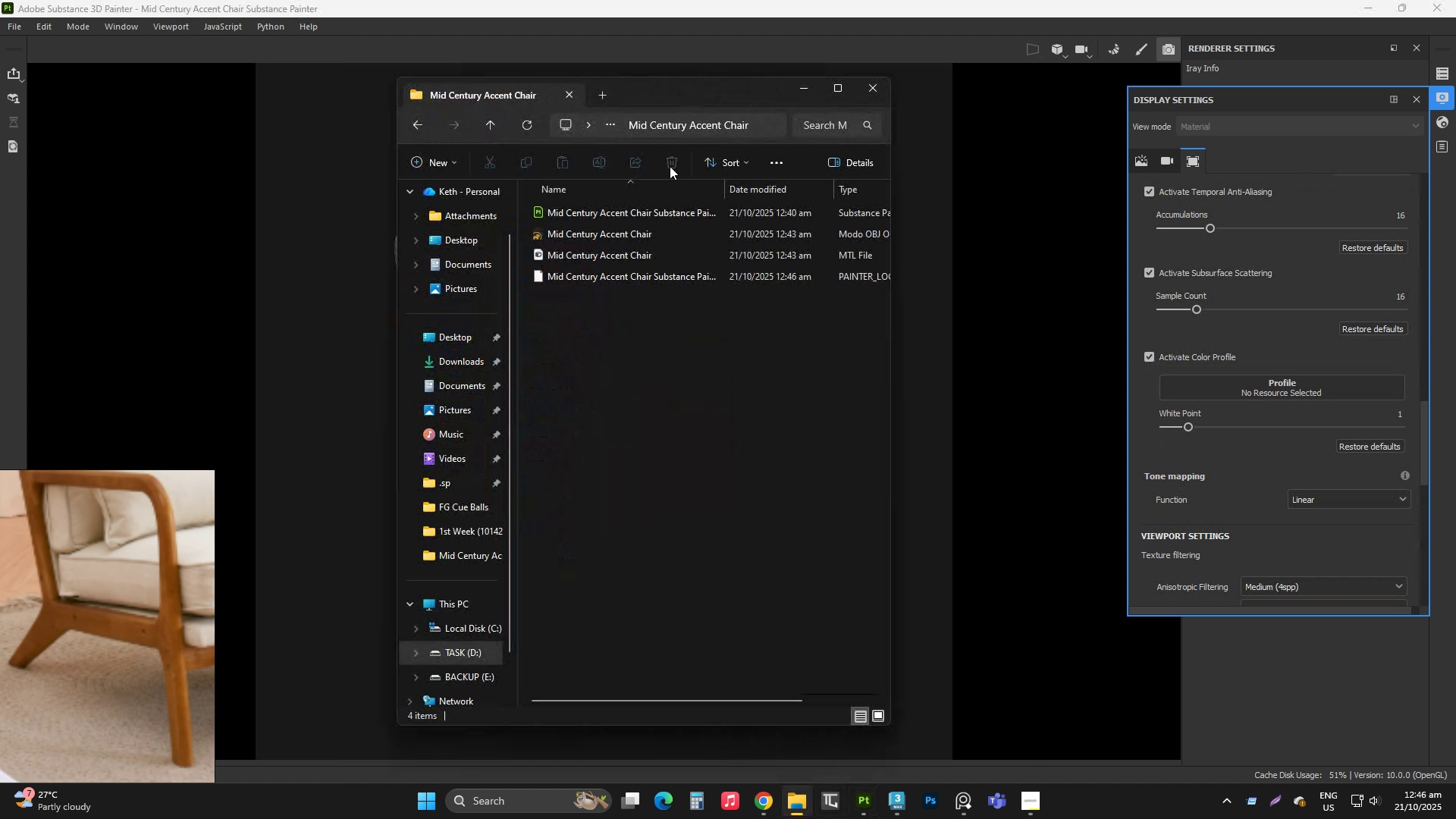 
key(Alt+Q)
 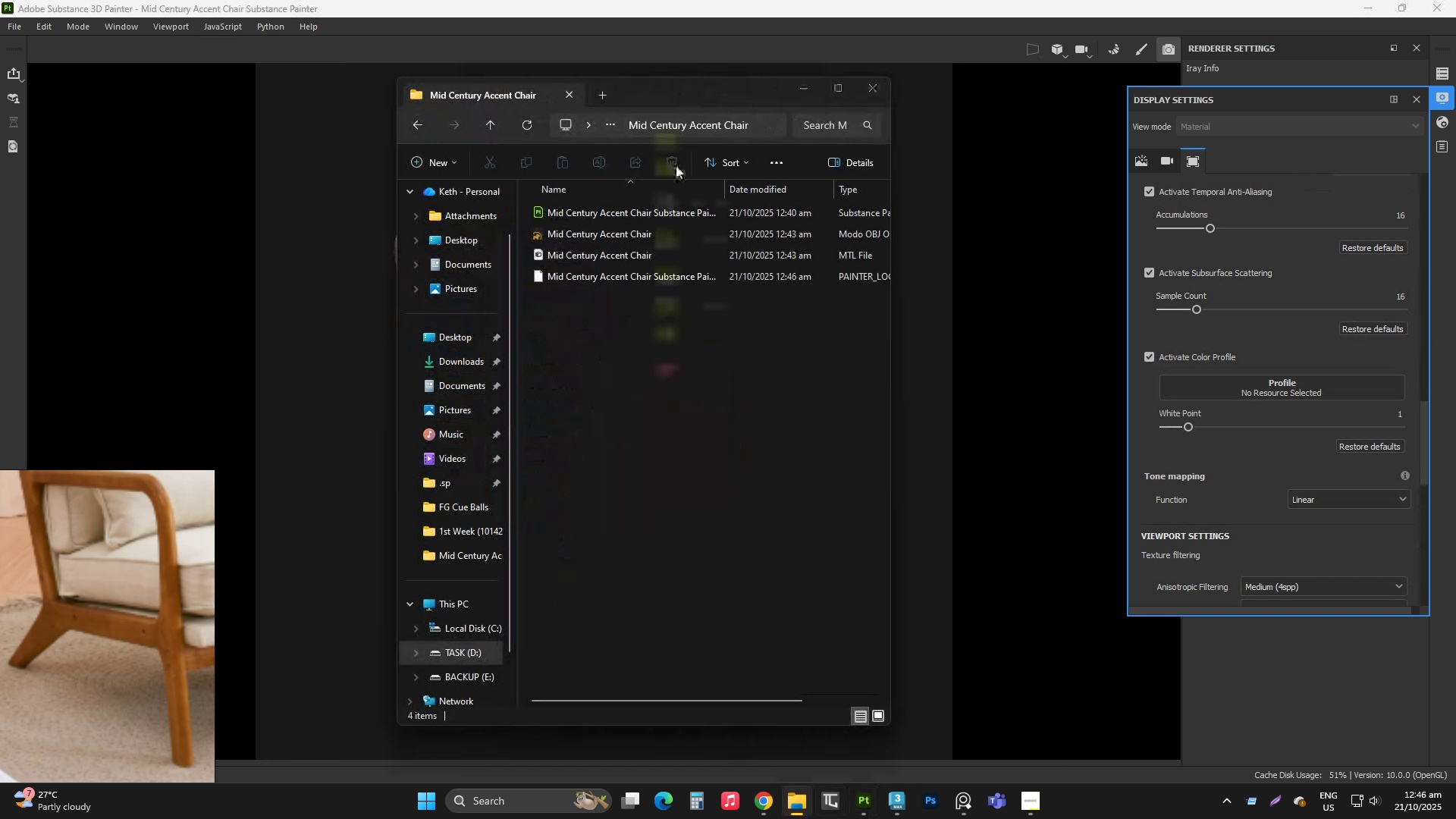 
key(Control+ControlLeft)
 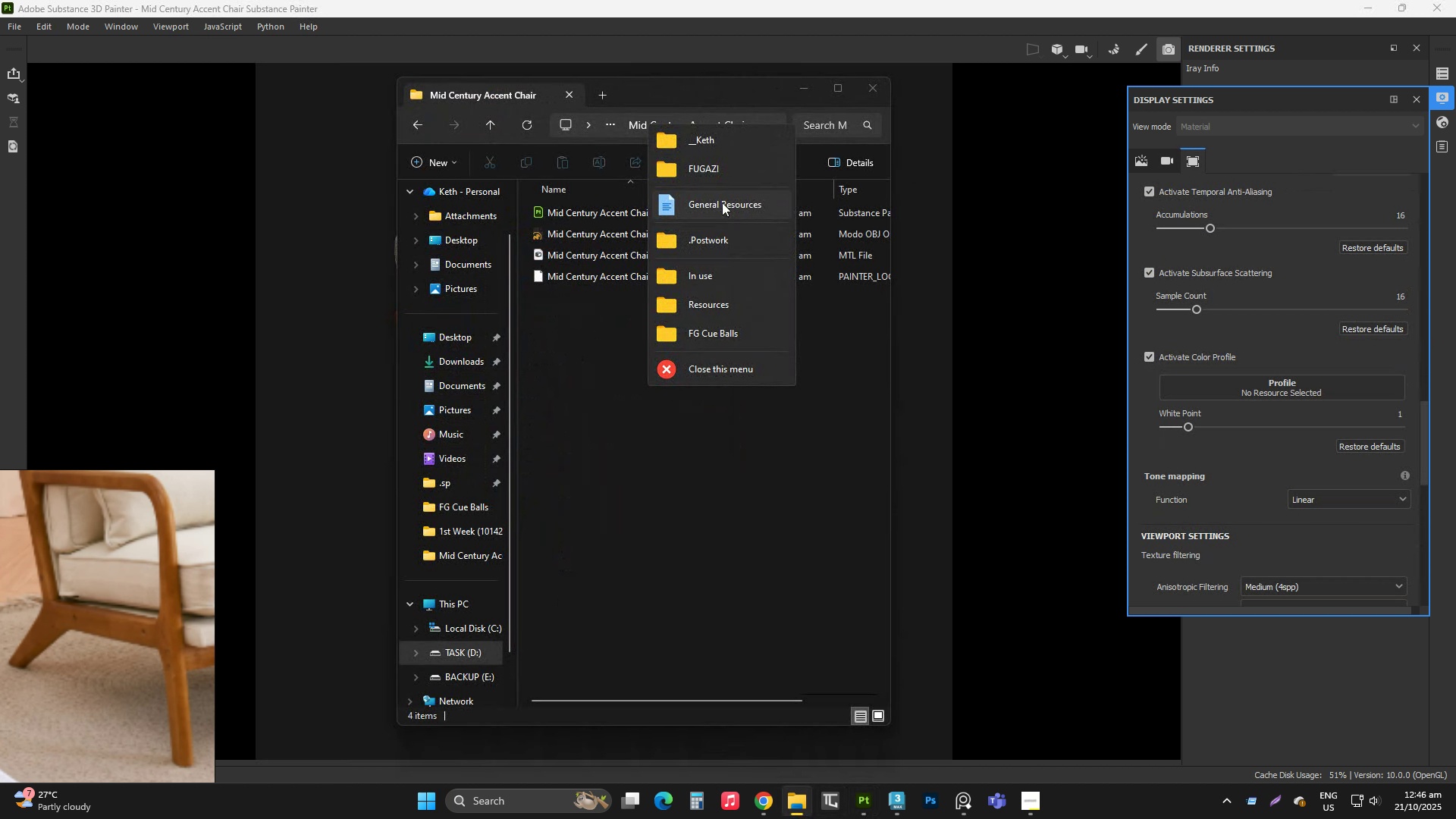 
left_click([722, 202])
 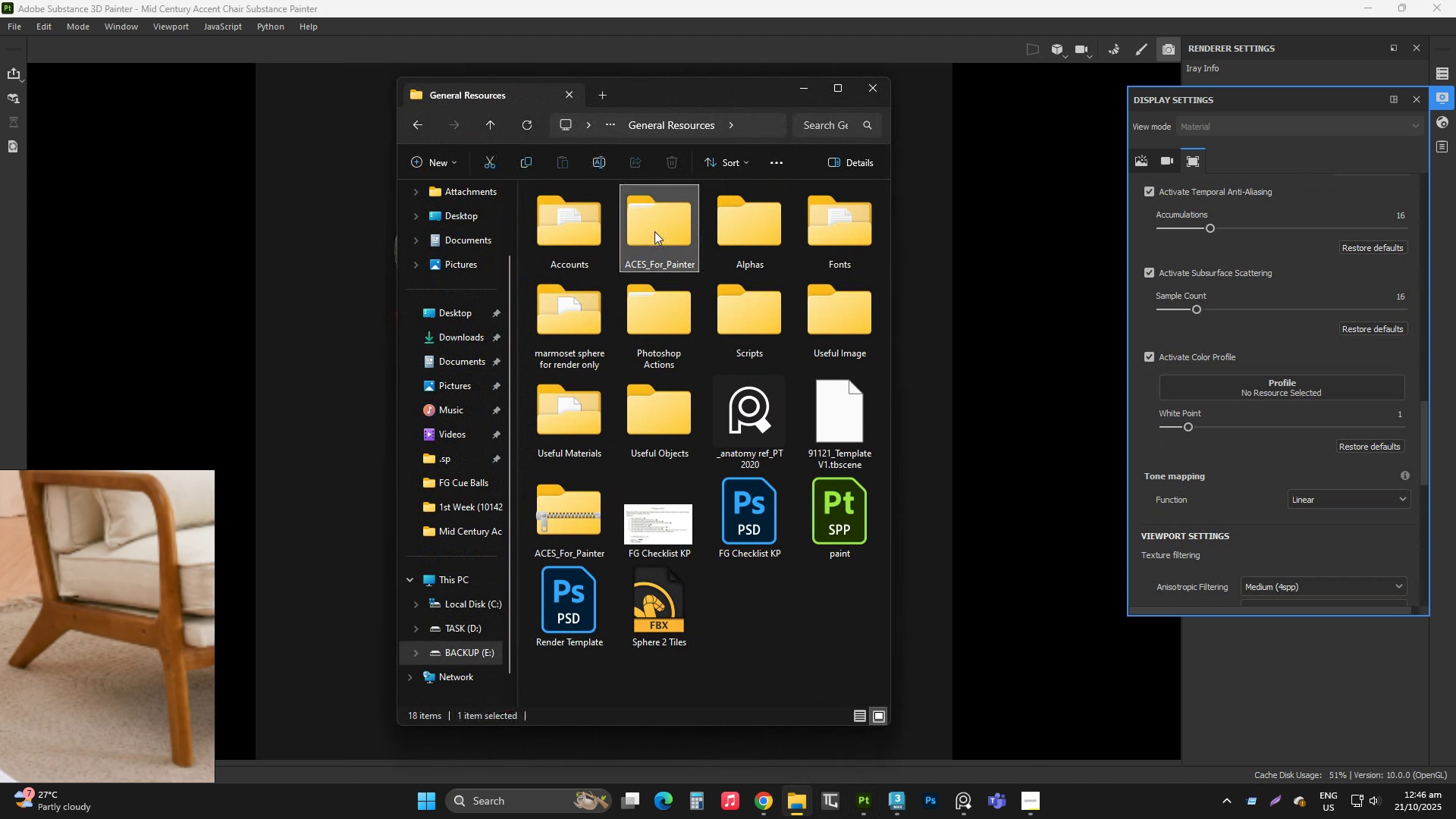 
double_click([654, 231])
 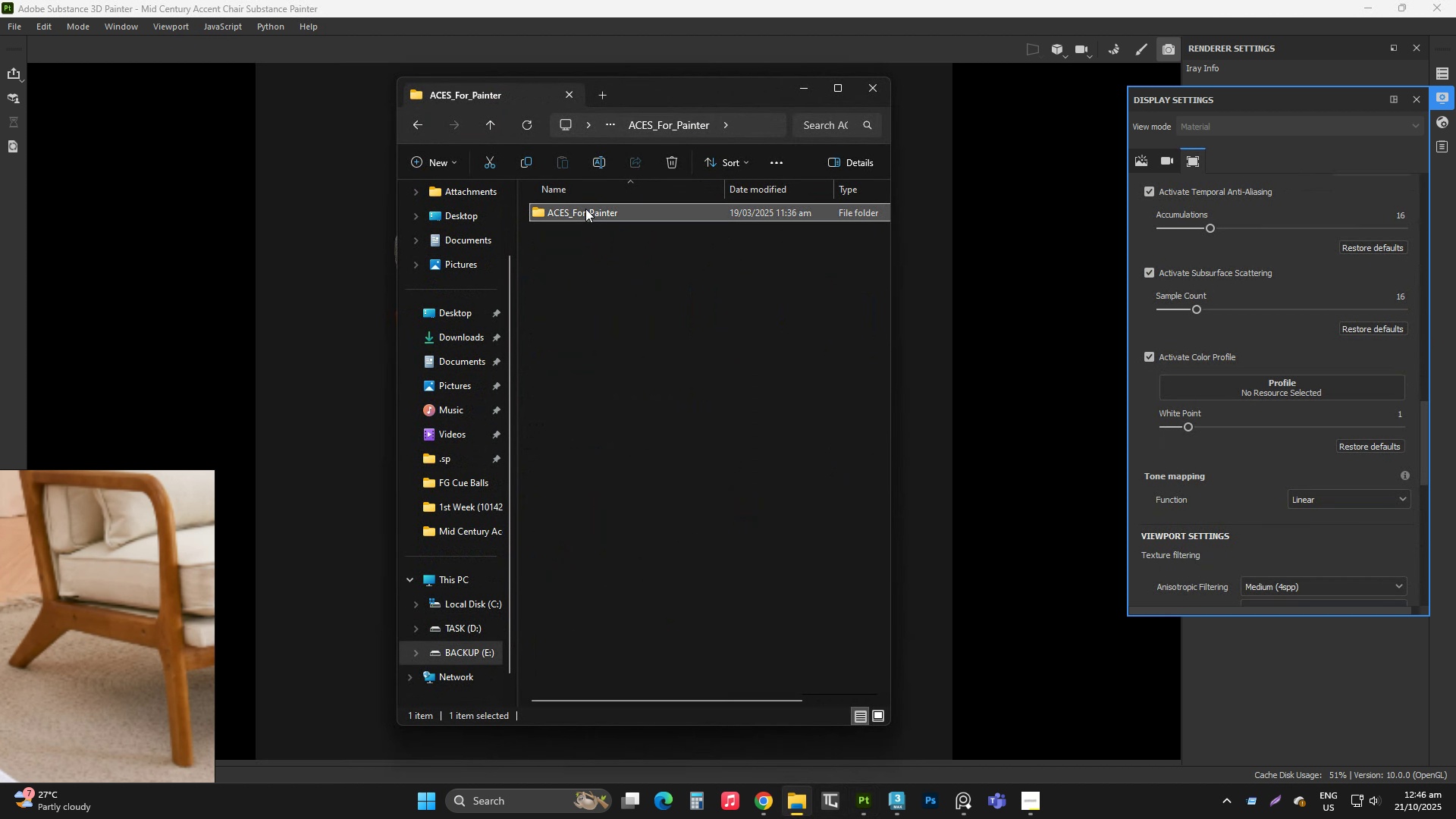 
double_click([585, 209])
 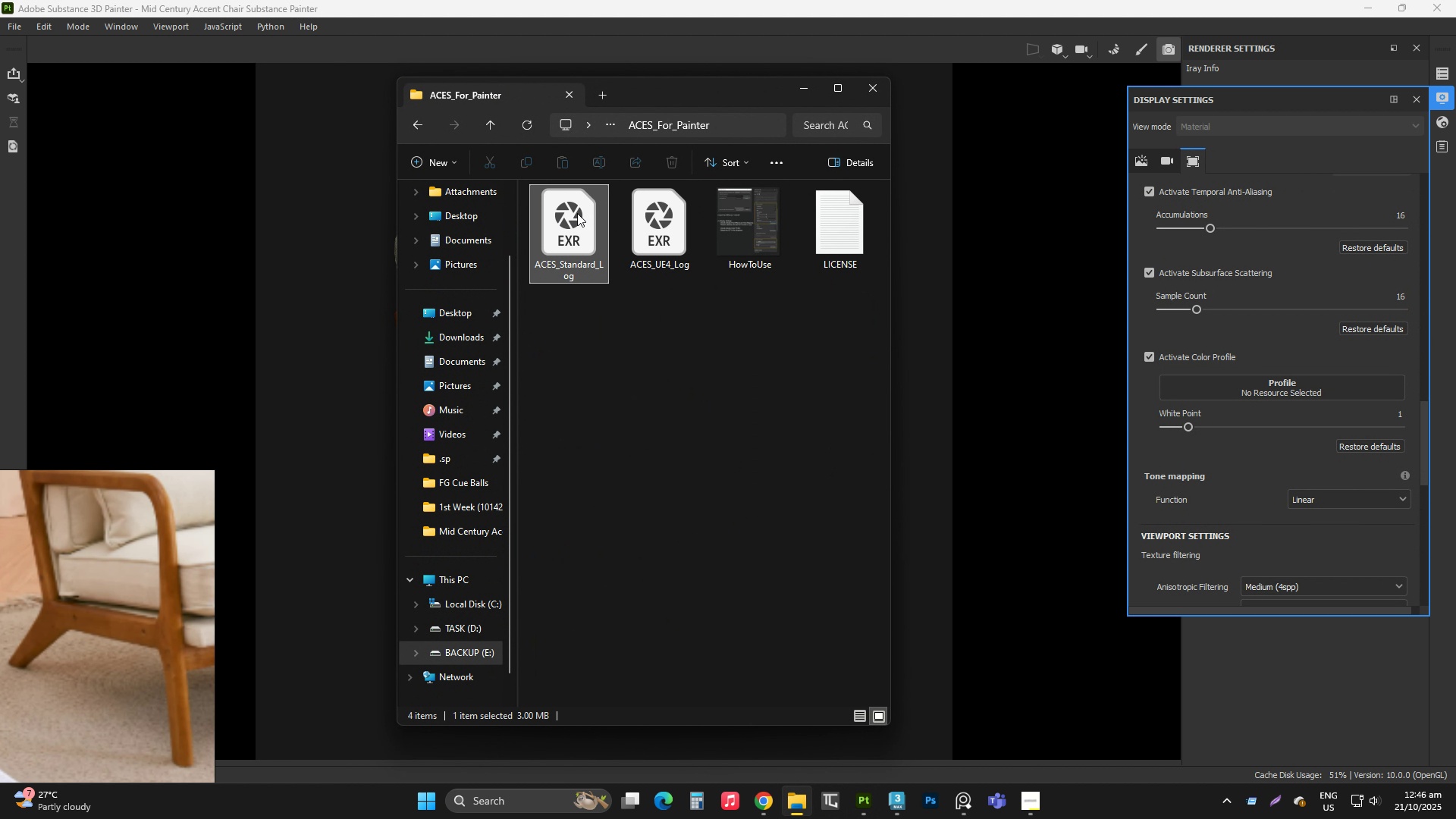 
left_click_drag(start_coordinate=[679, 87], to_coordinate=[866, 92])
 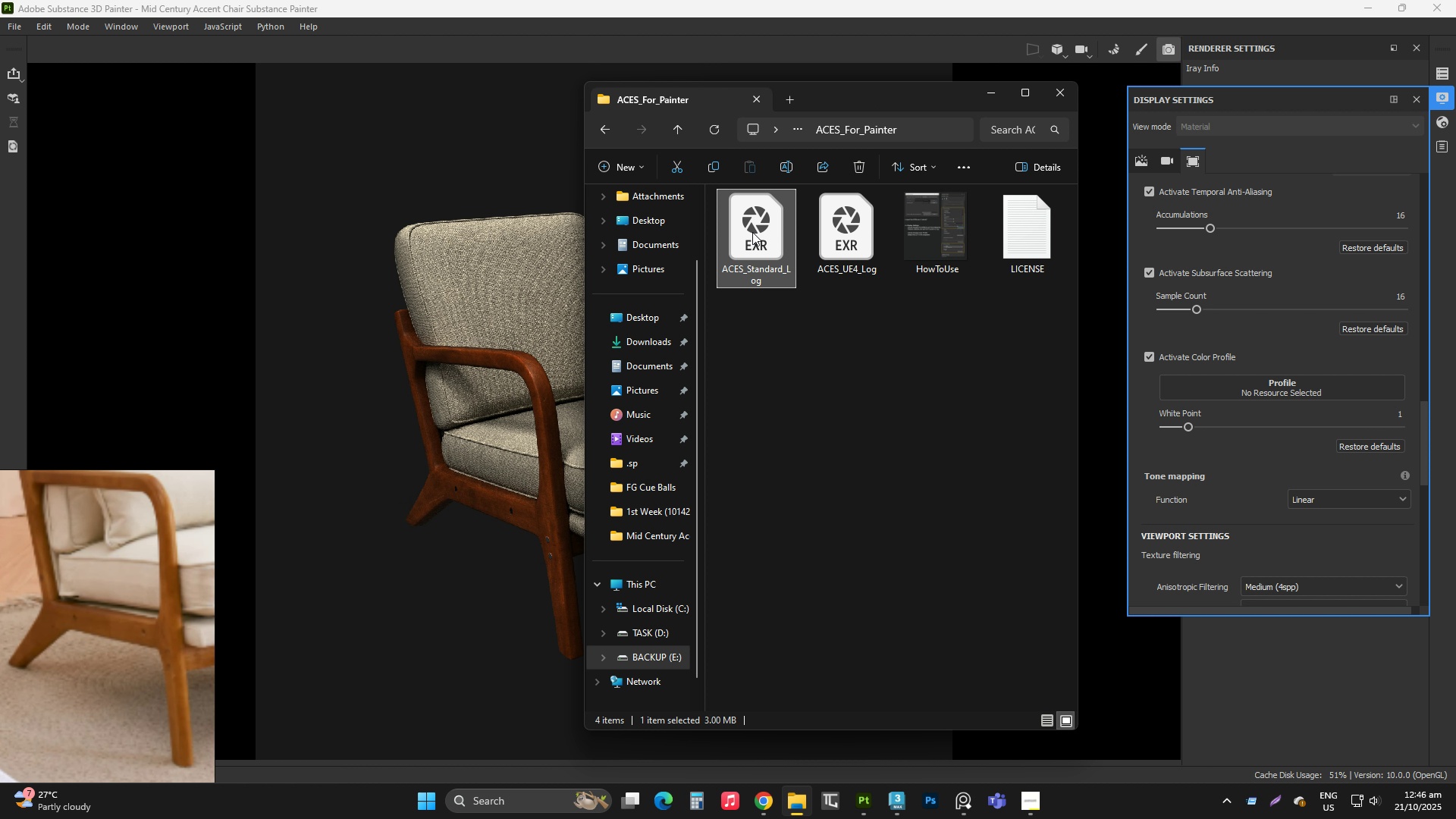 
left_click_drag(start_coordinate=[752, 231], to_coordinate=[1296, 391])
 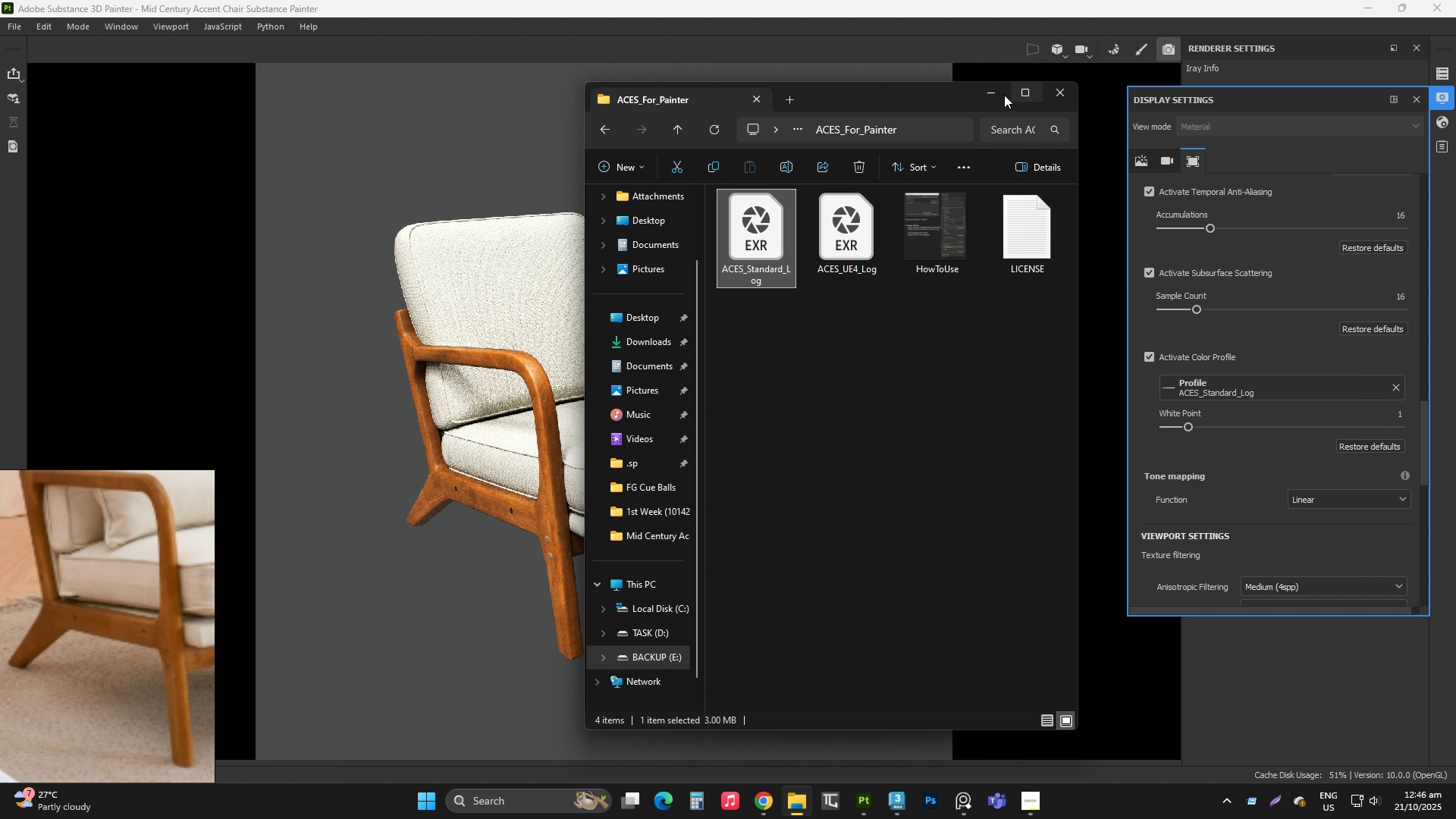 
left_click([996, 91])
 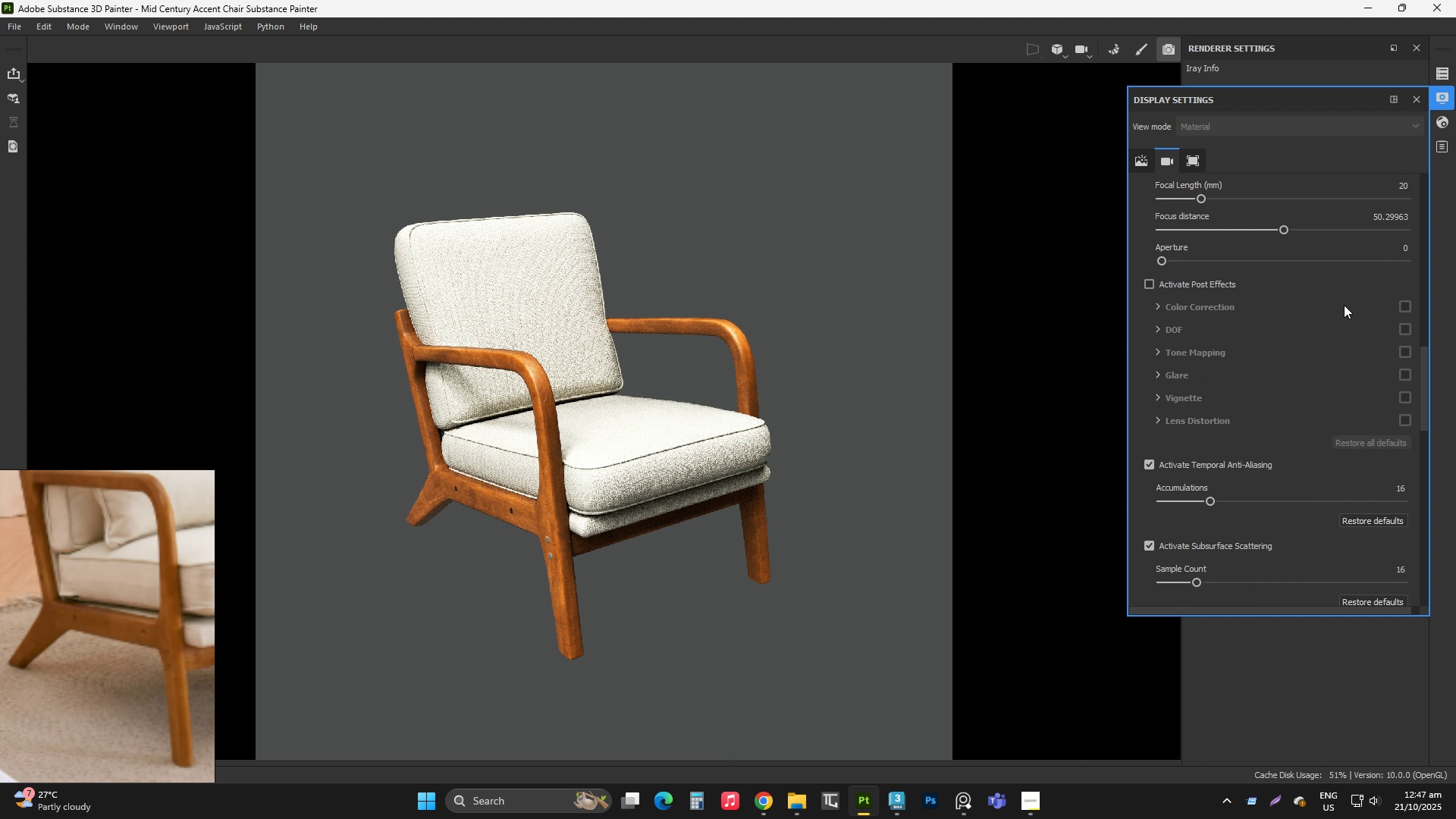 
scroll: coordinate [1367, 300], scroll_direction: up, amount: 30.0
 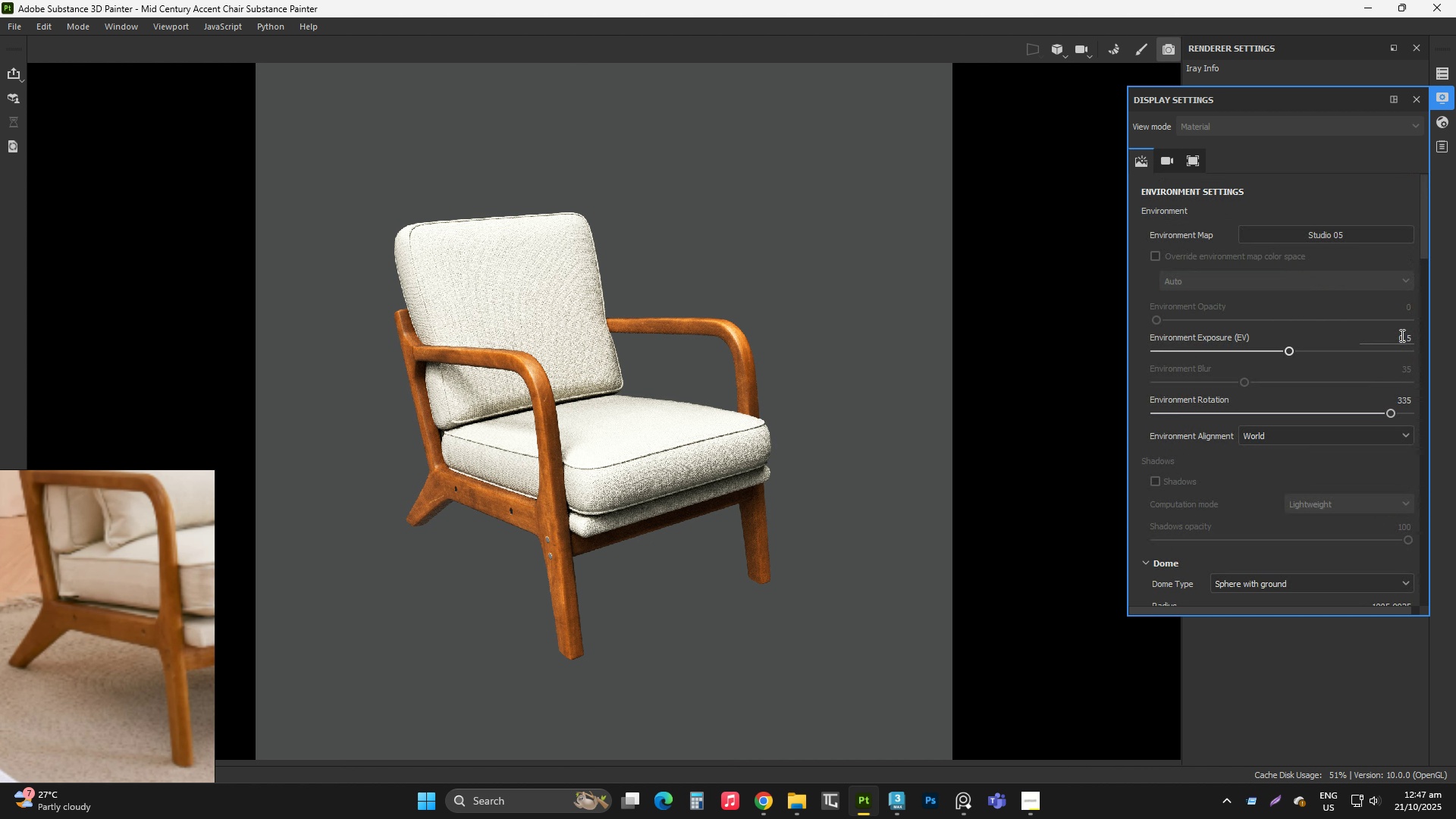 
left_click([1401, 335])
 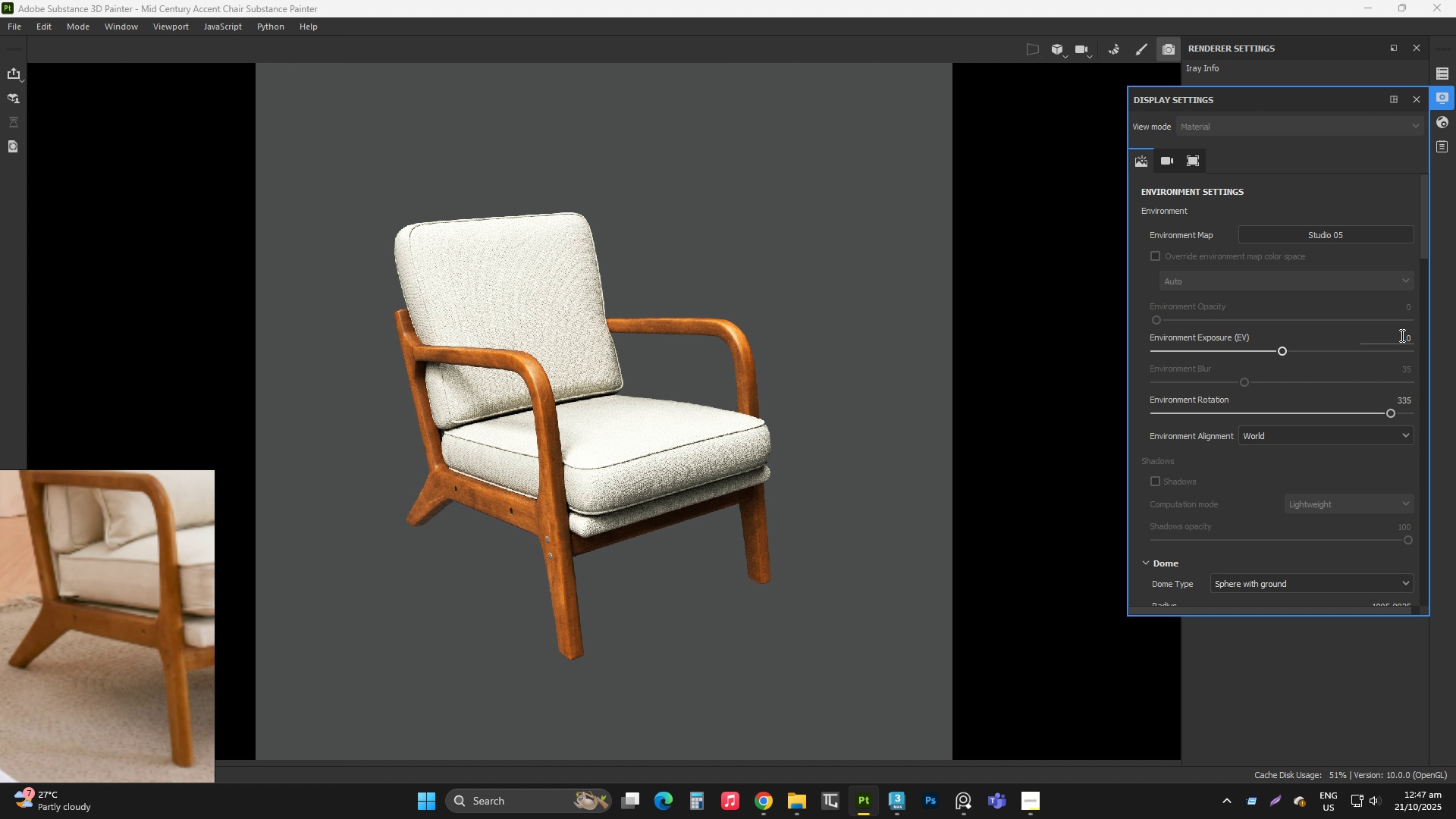 
hold_key(key=NumpadEnter, duration=0.37)
 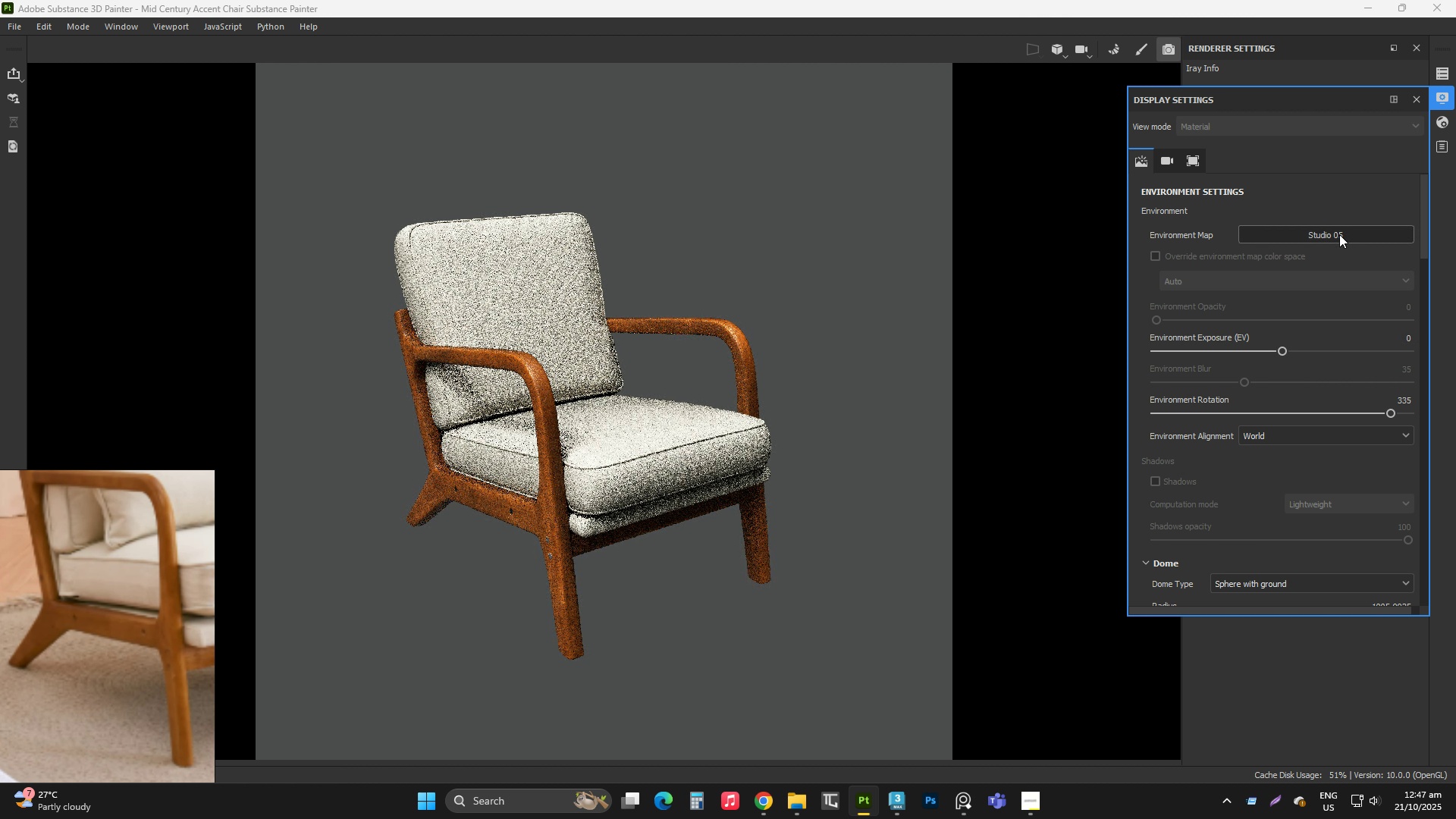 
left_click([1339, 234])
 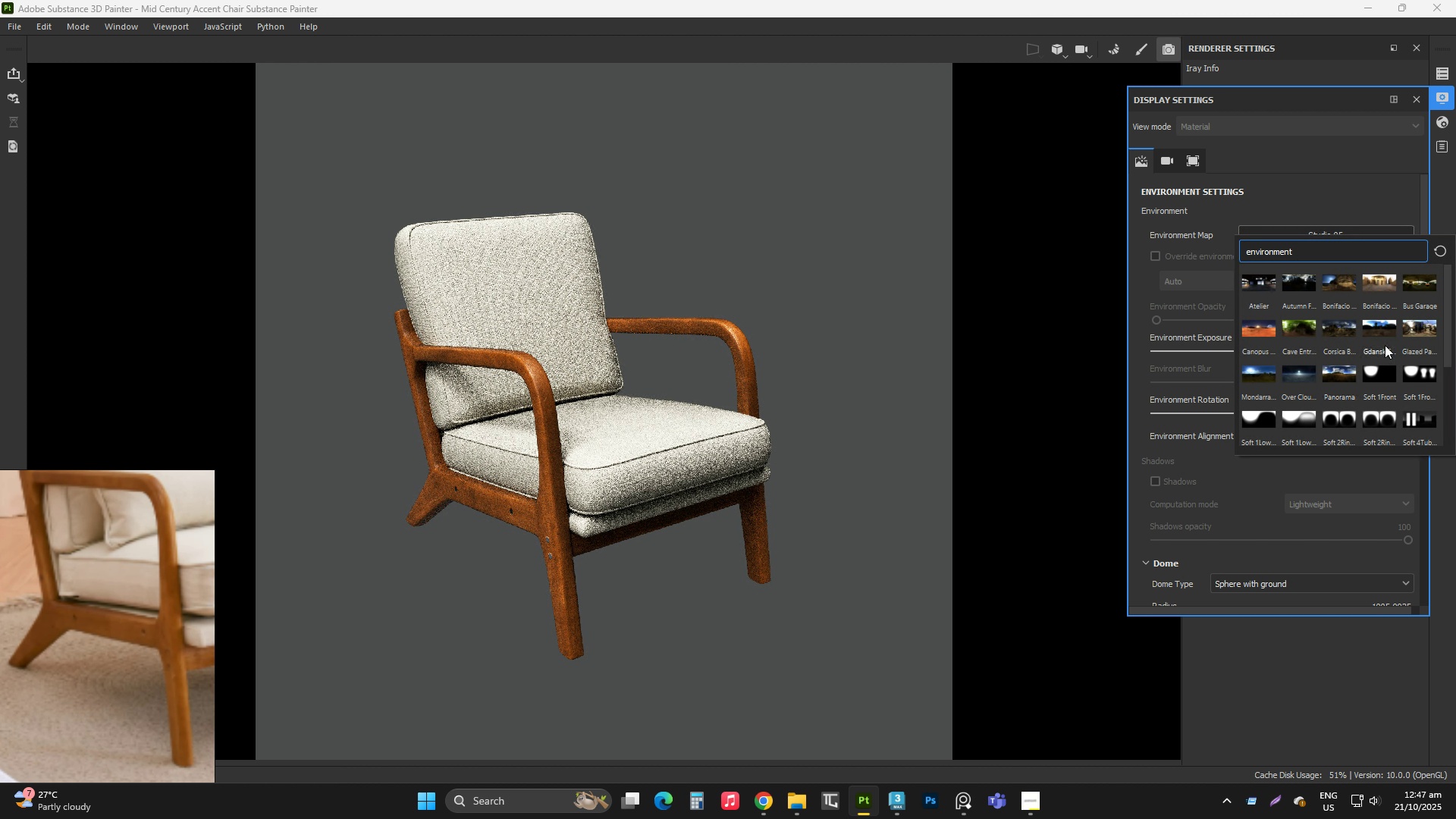 
scroll: coordinate [1393, 344], scroll_direction: down, amount: 3.0
 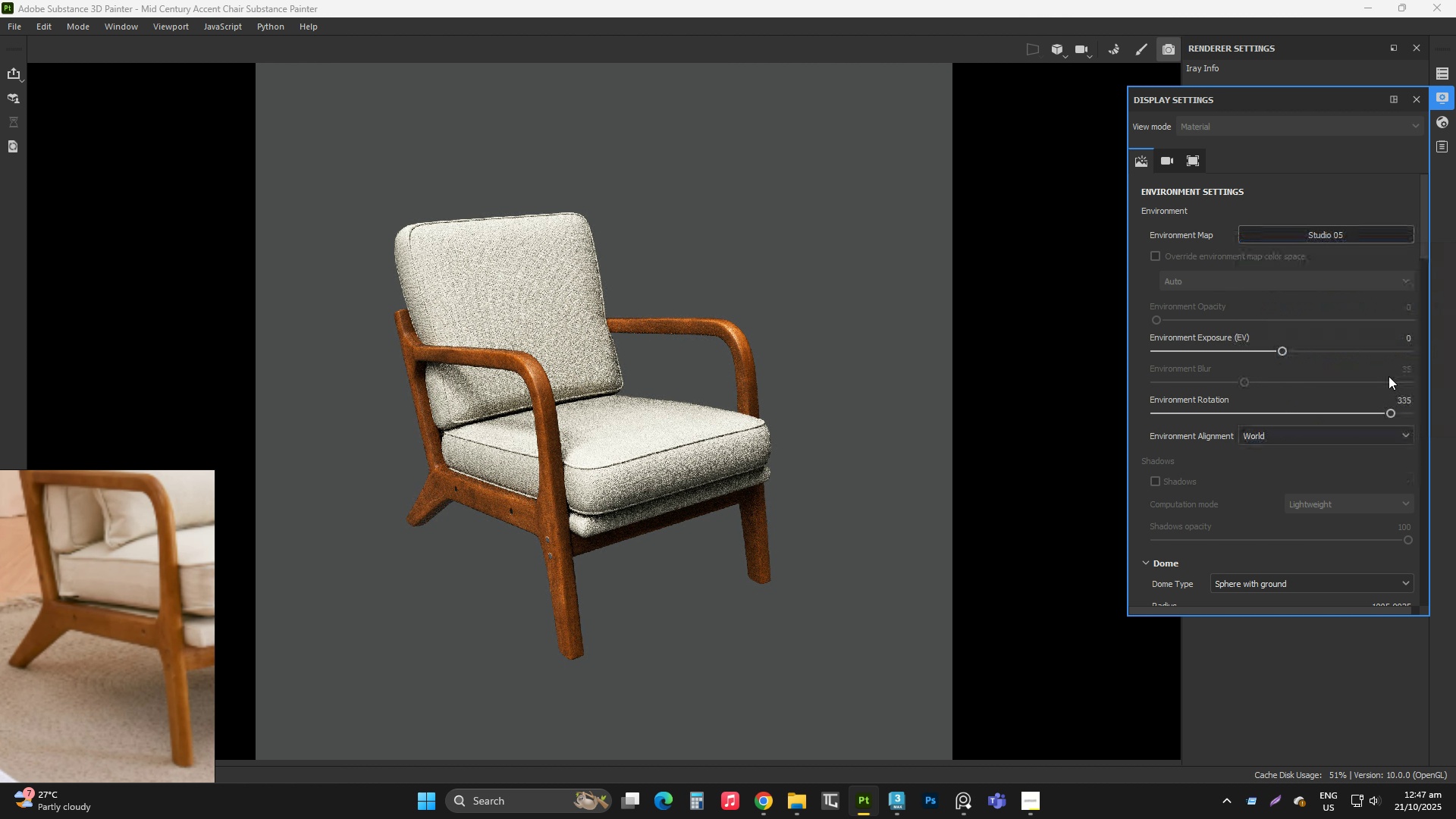 
left_click([1389, 376])
 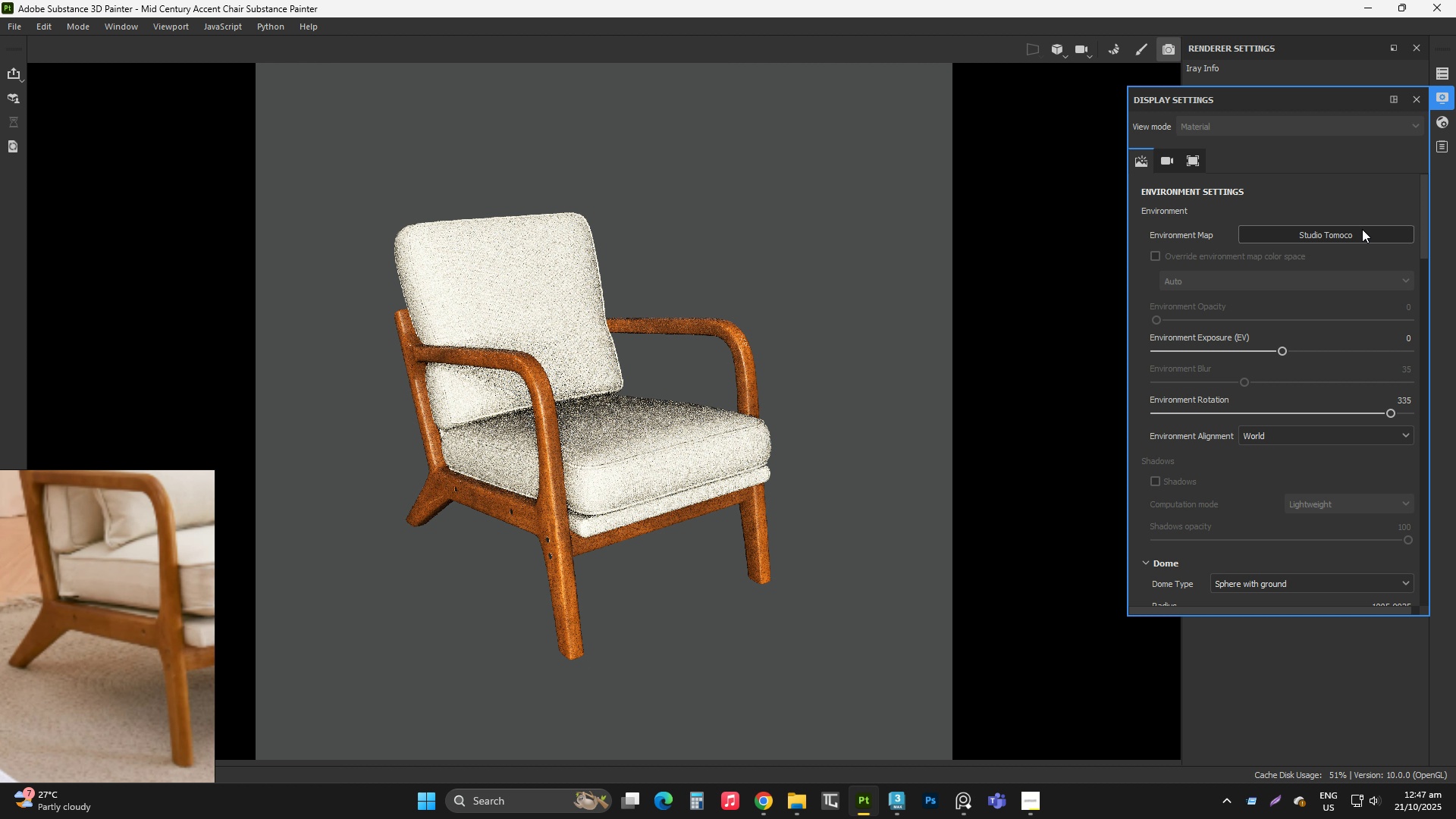 
left_click([1356, 234])
 